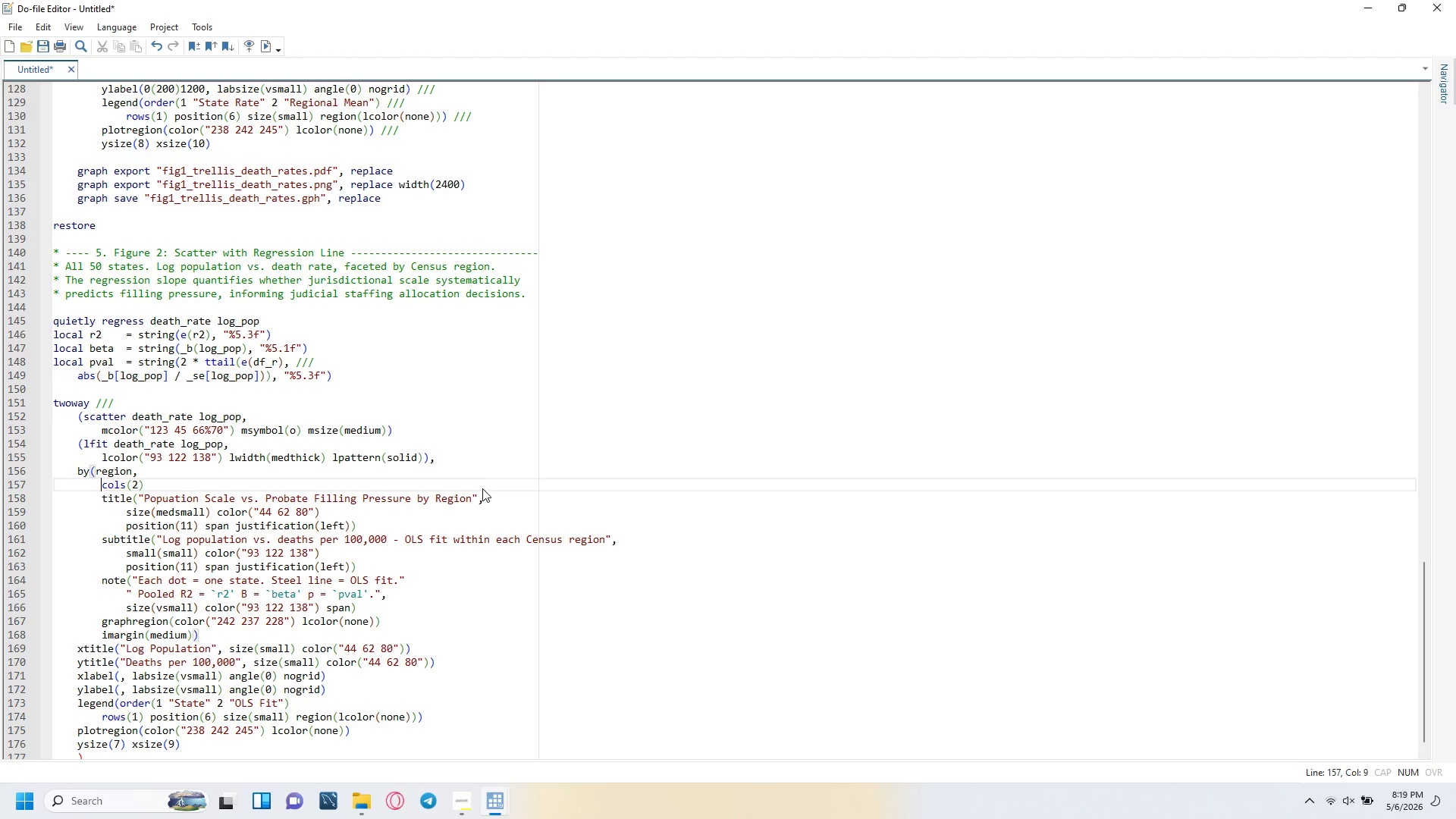 
key(ArrowDown)
 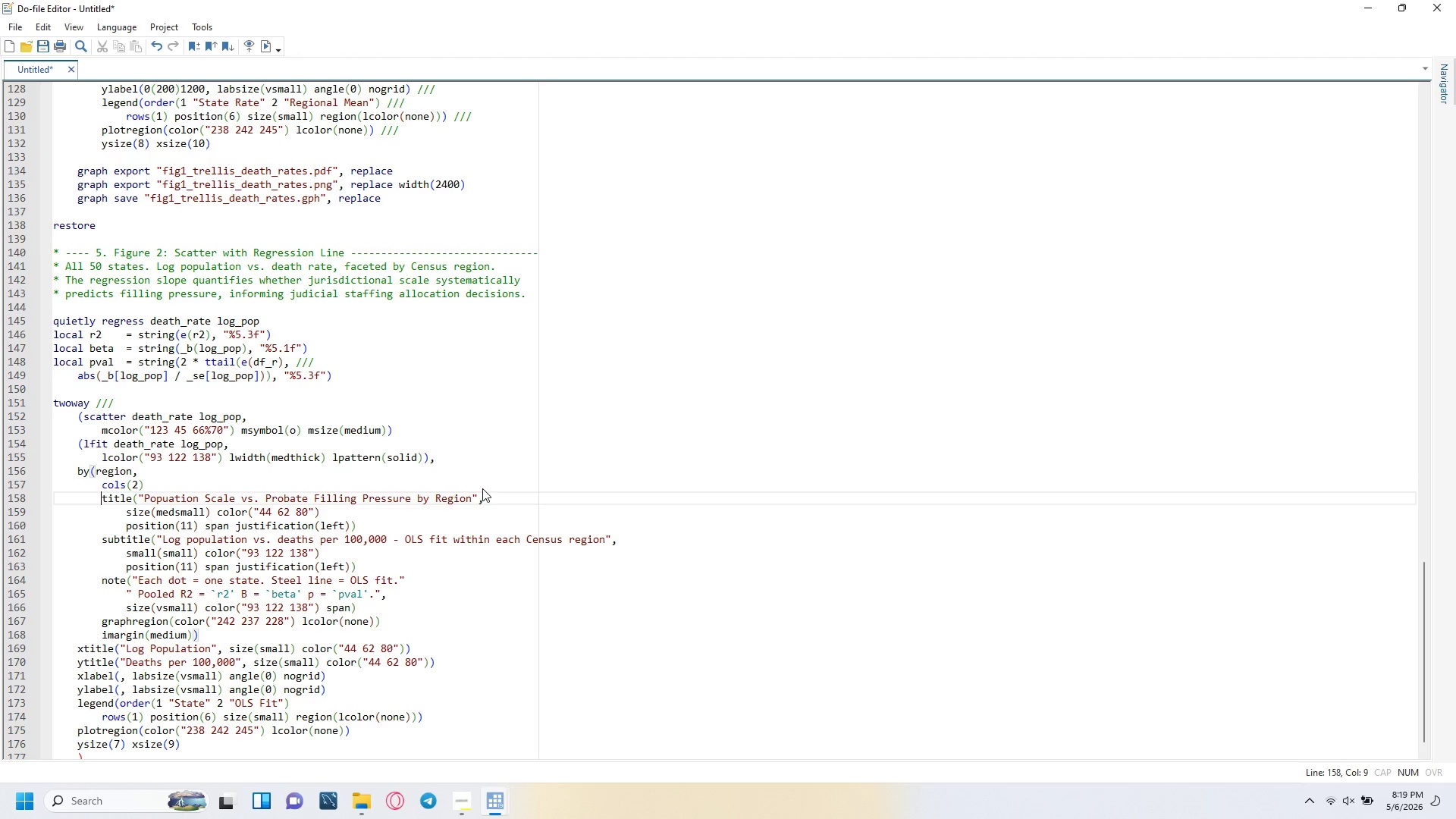 
key(ArrowDown)
 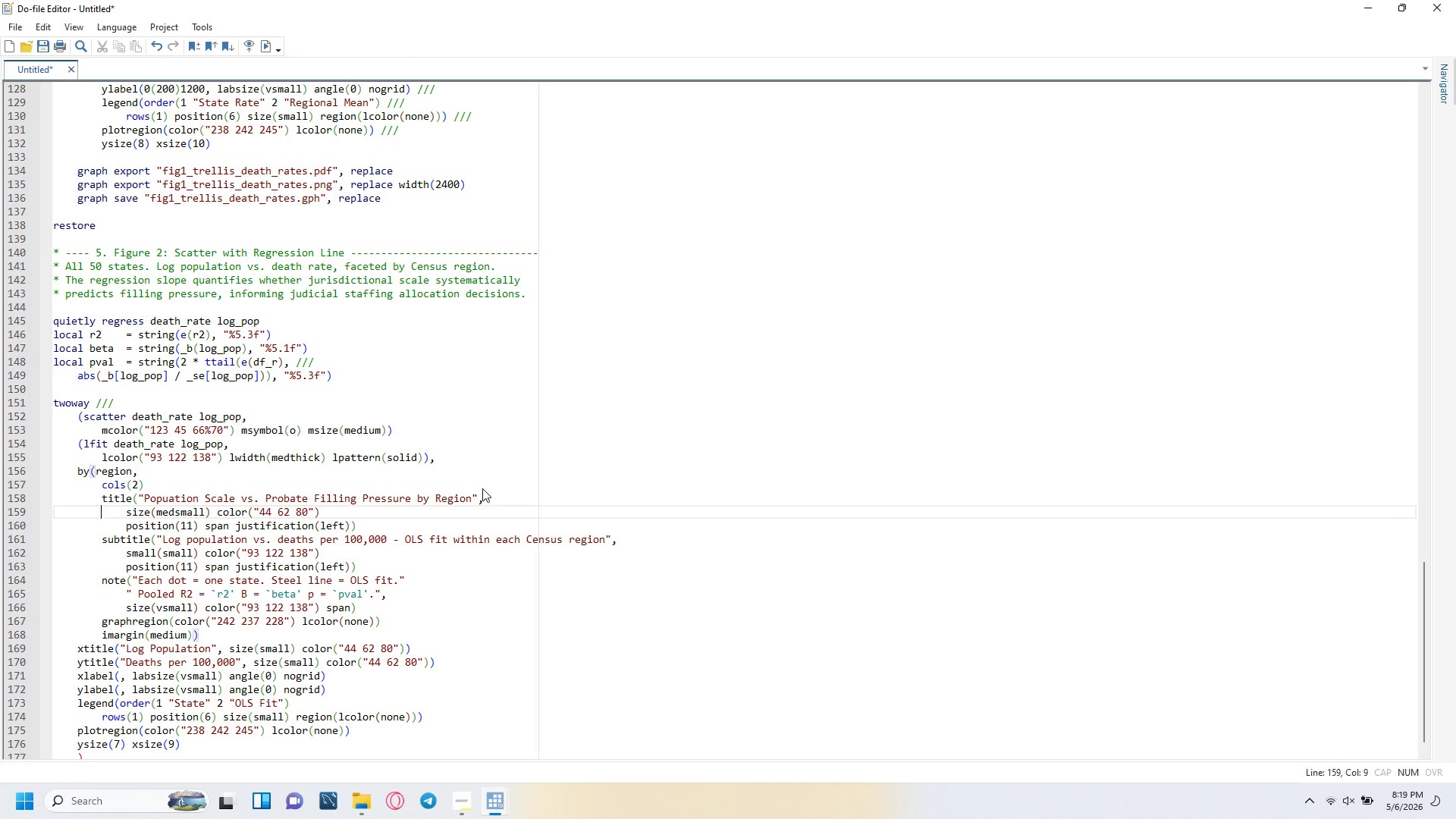 
key(ArrowDown)
 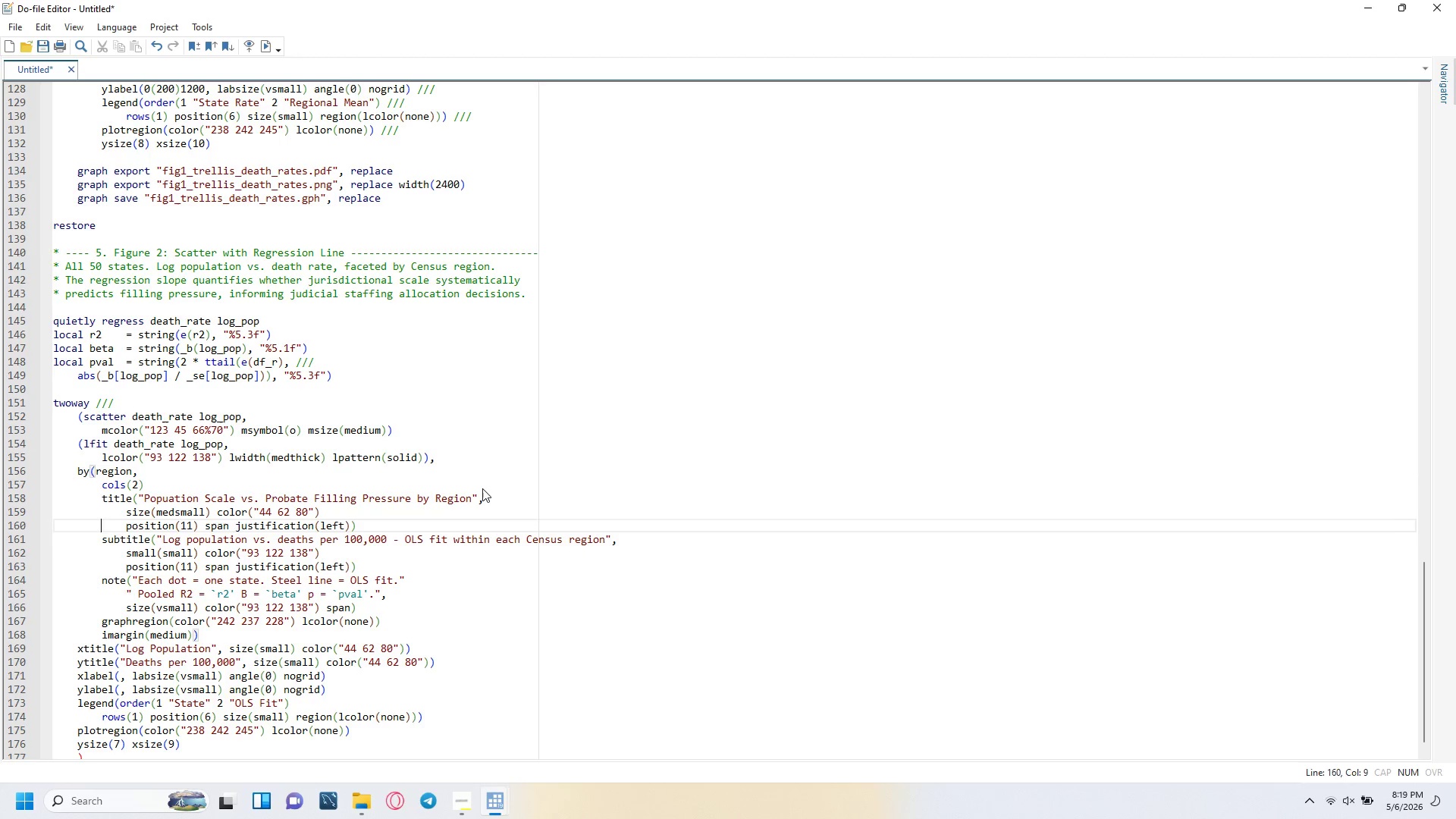 
key(ArrowDown)
 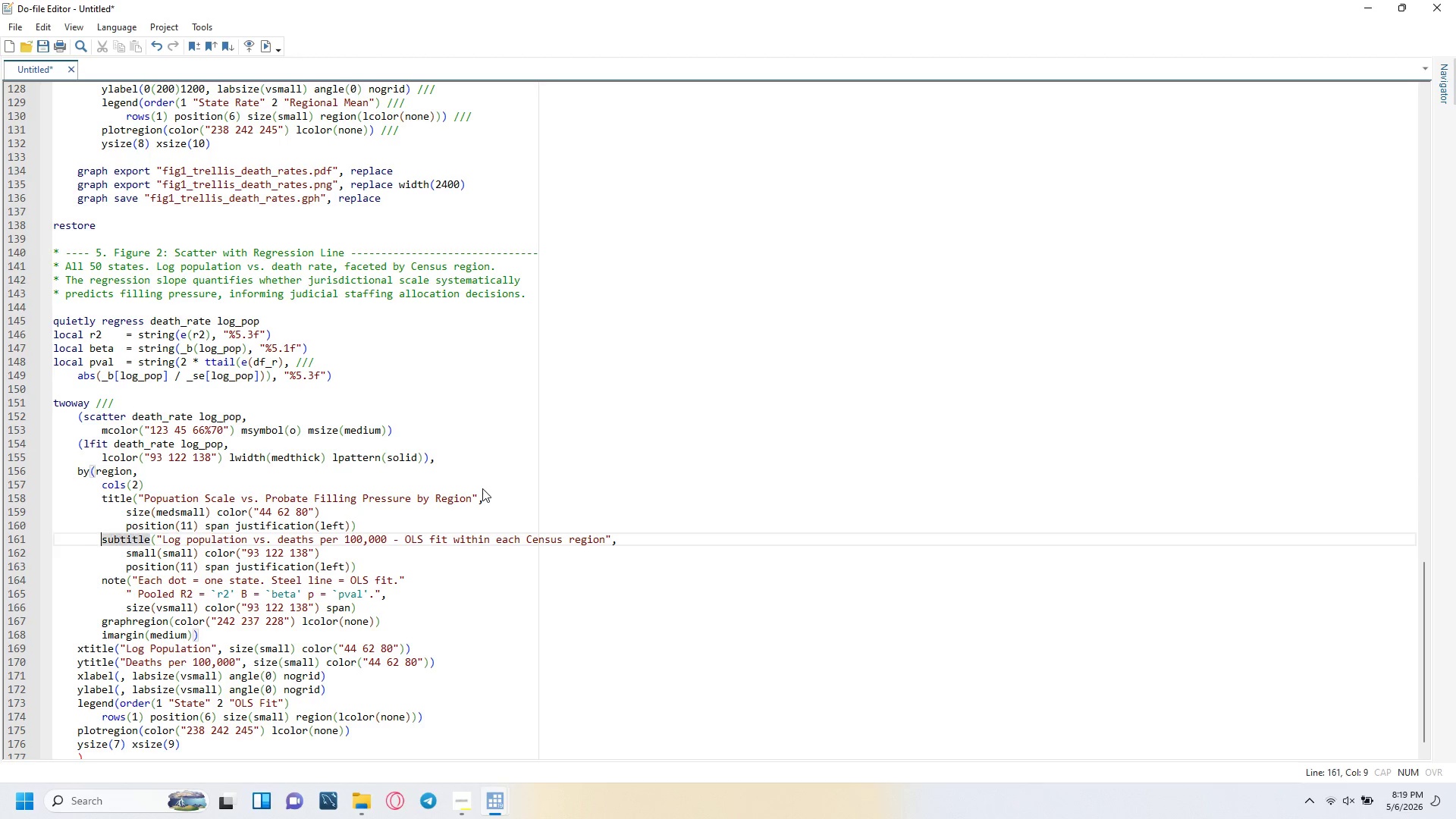 
key(ArrowDown)
 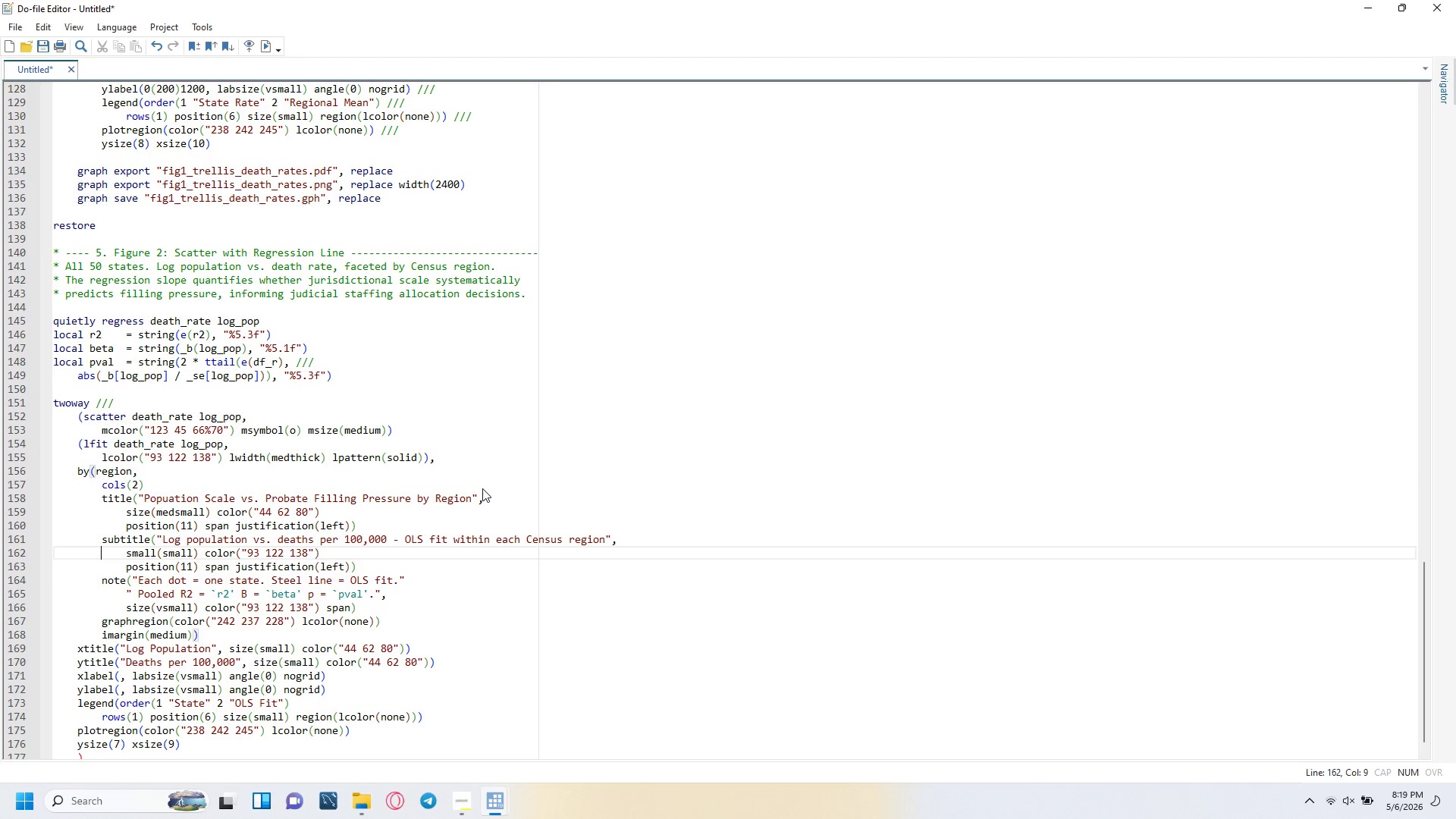 
key(ArrowDown)
 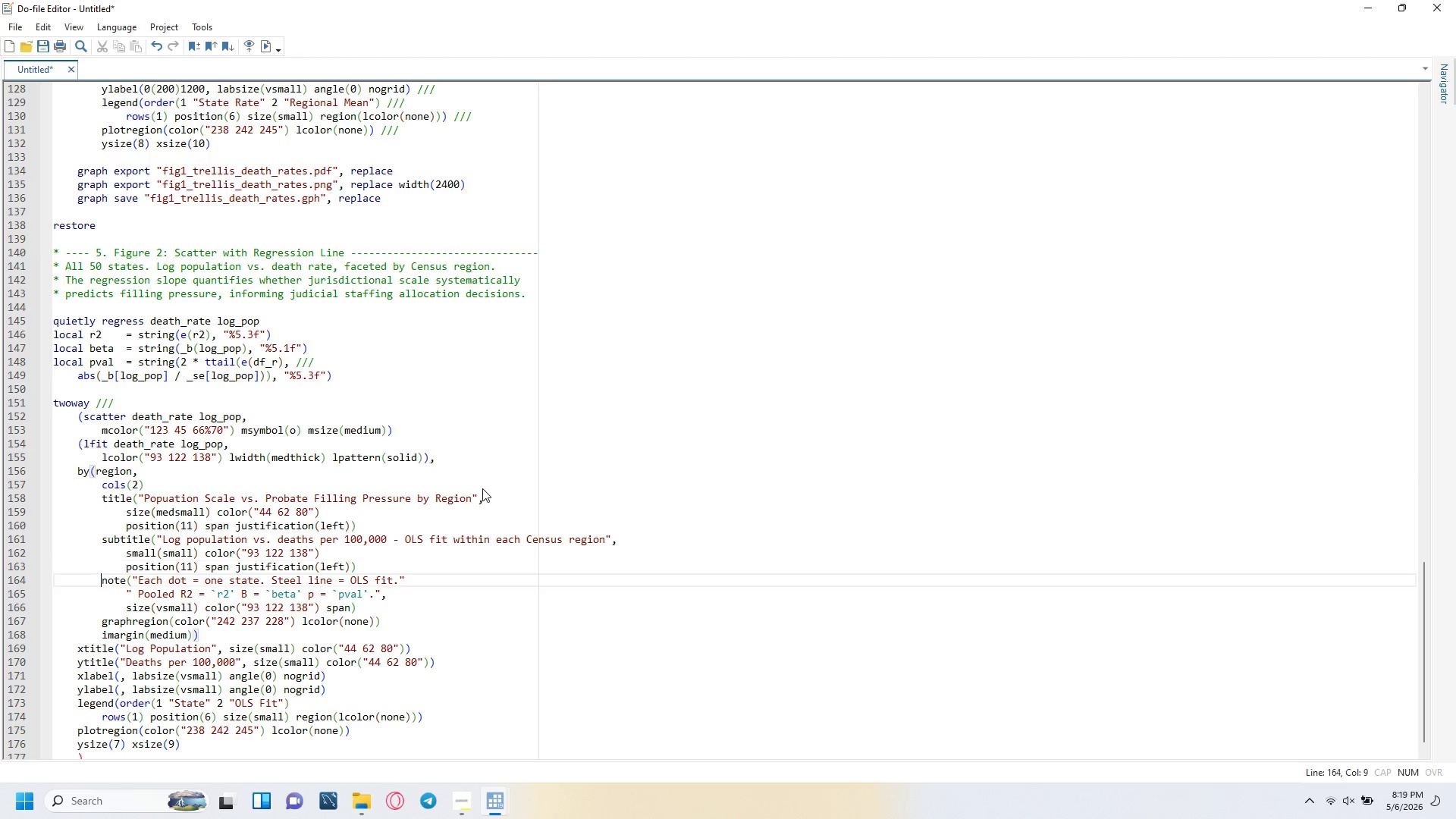 
key(ArrowDown)
 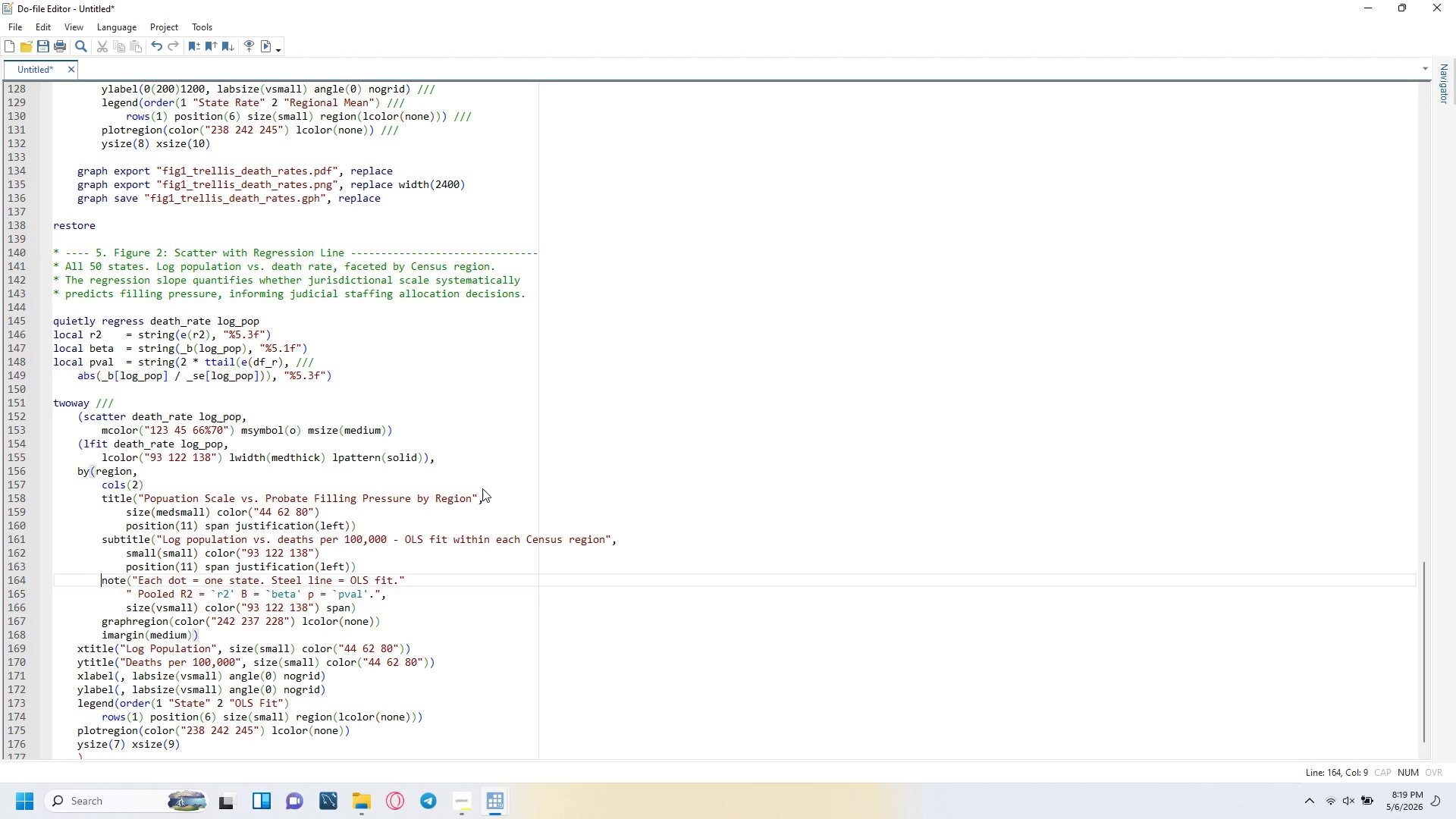 
key(ArrowDown)
 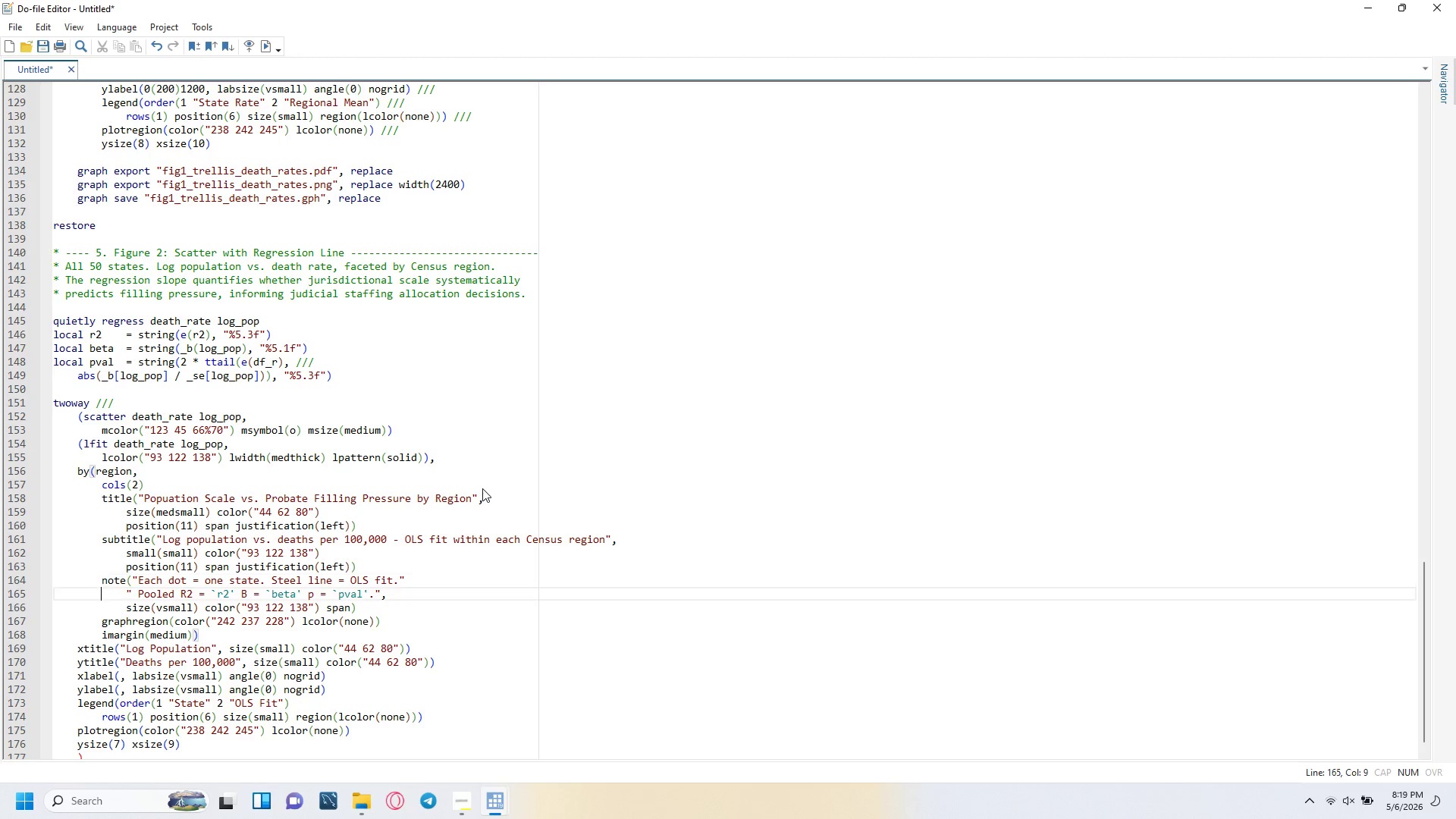 
key(ArrowDown)
 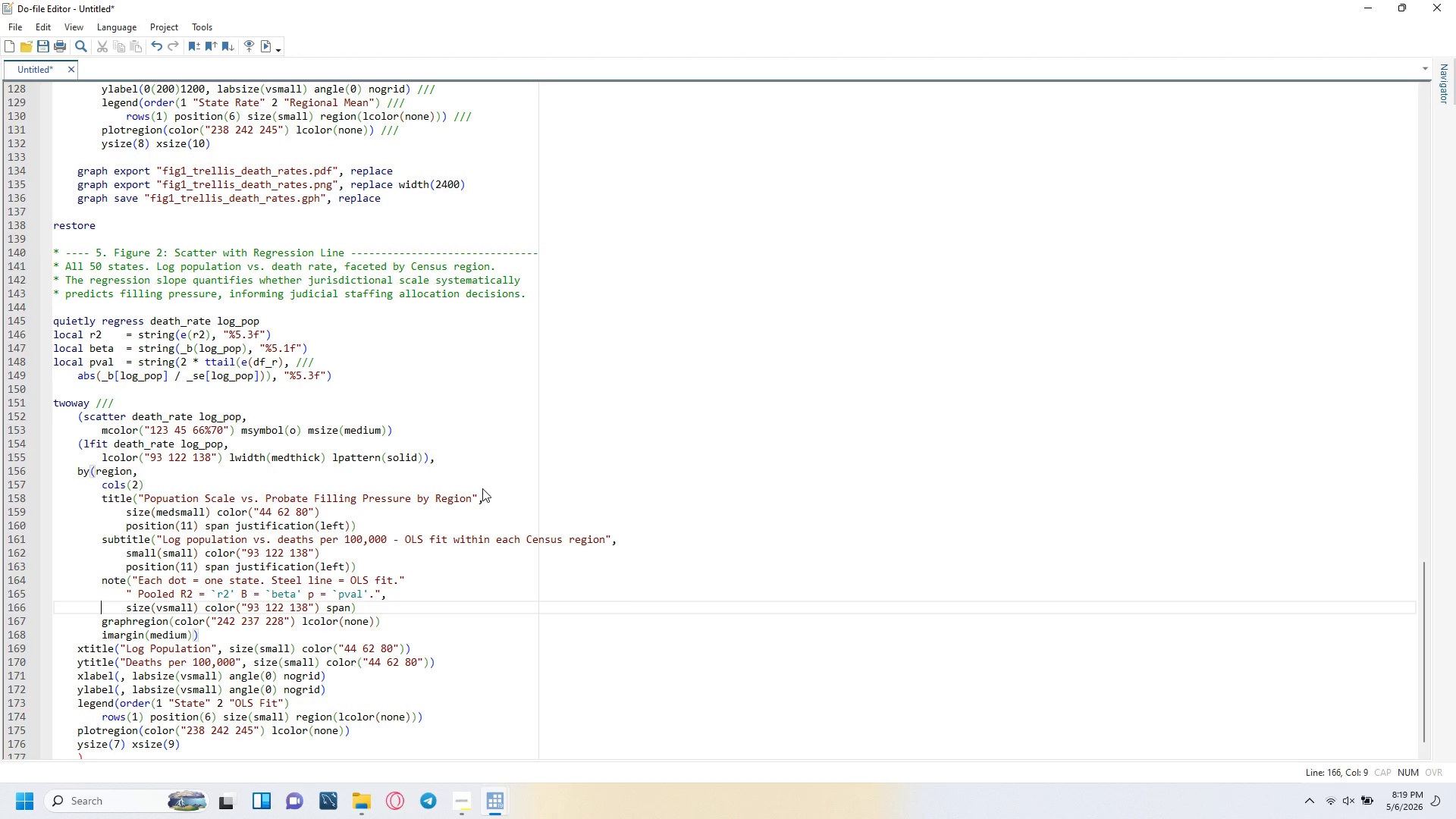 
key(ArrowDown)
 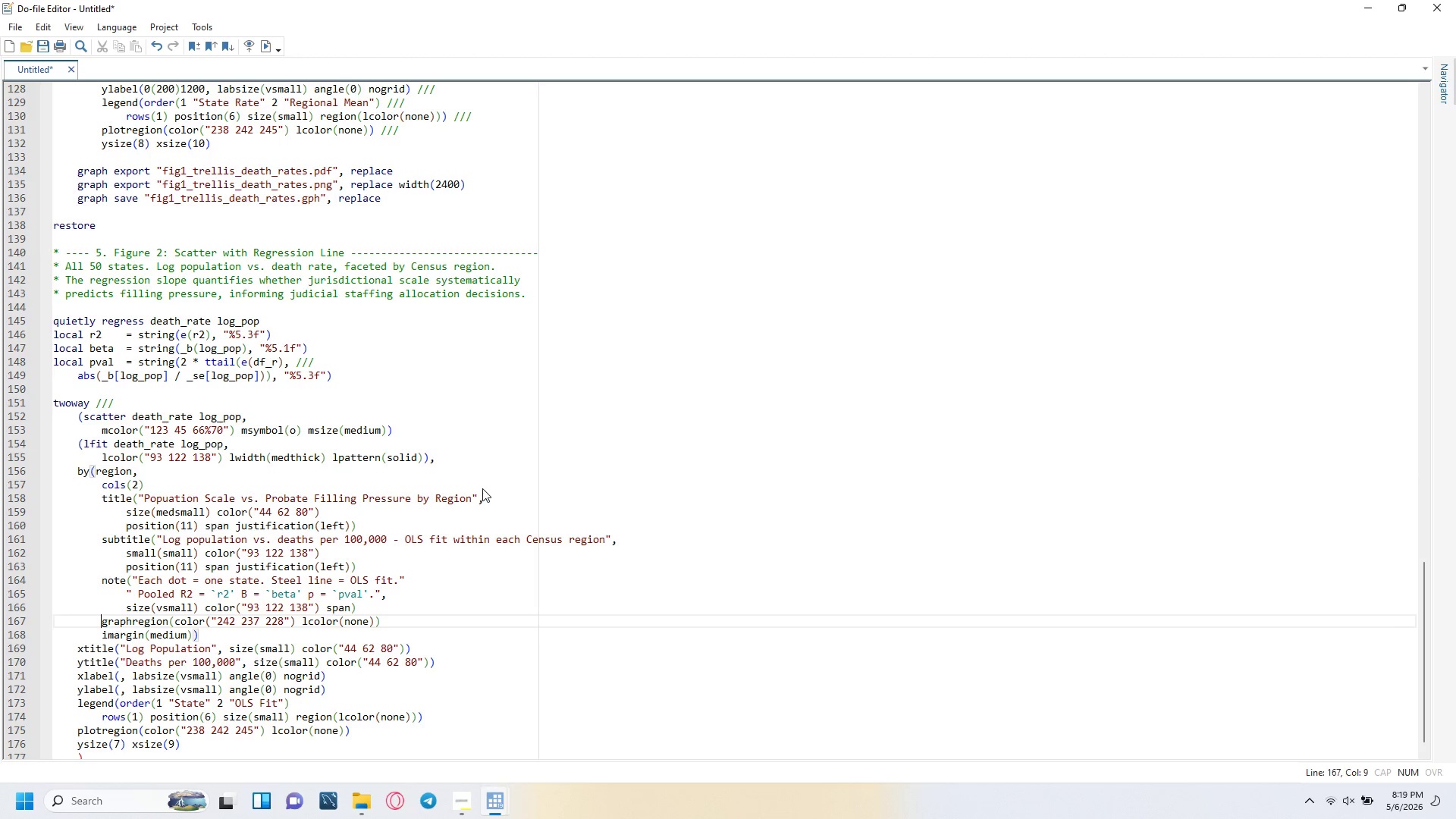 
key(ArrowDown)
 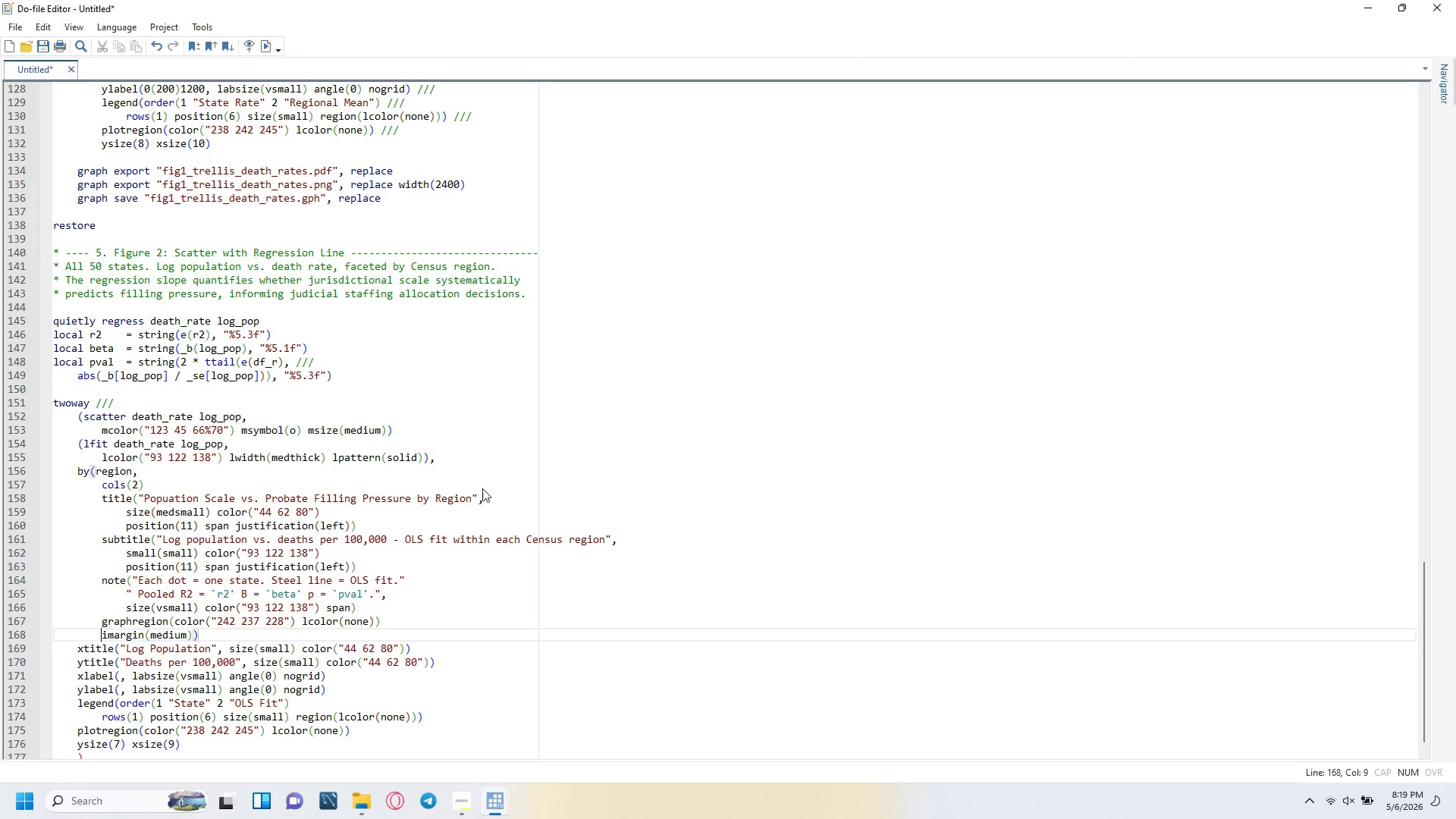 
key(ArrowDown)
 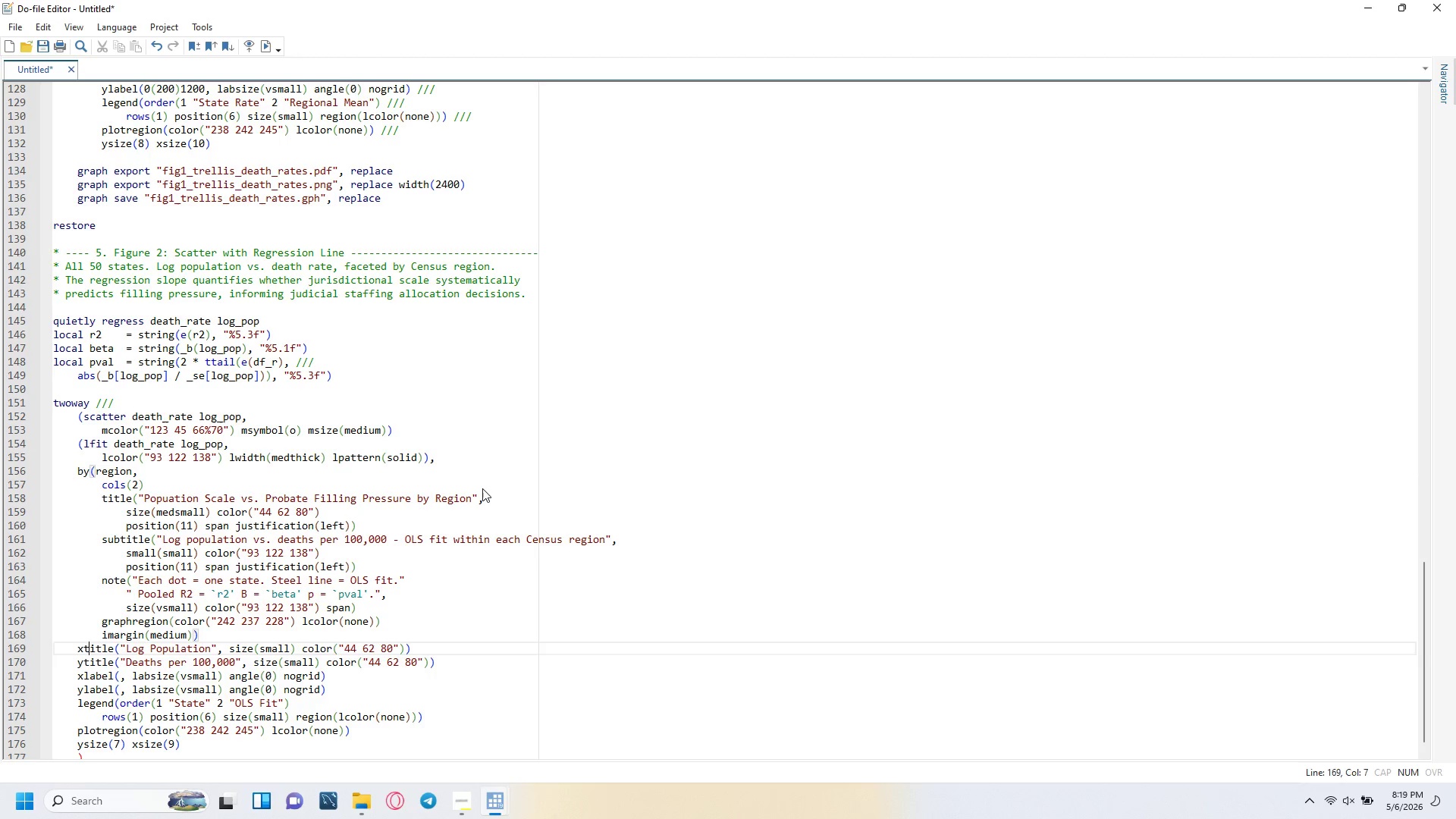 
key(ArrowDown)
 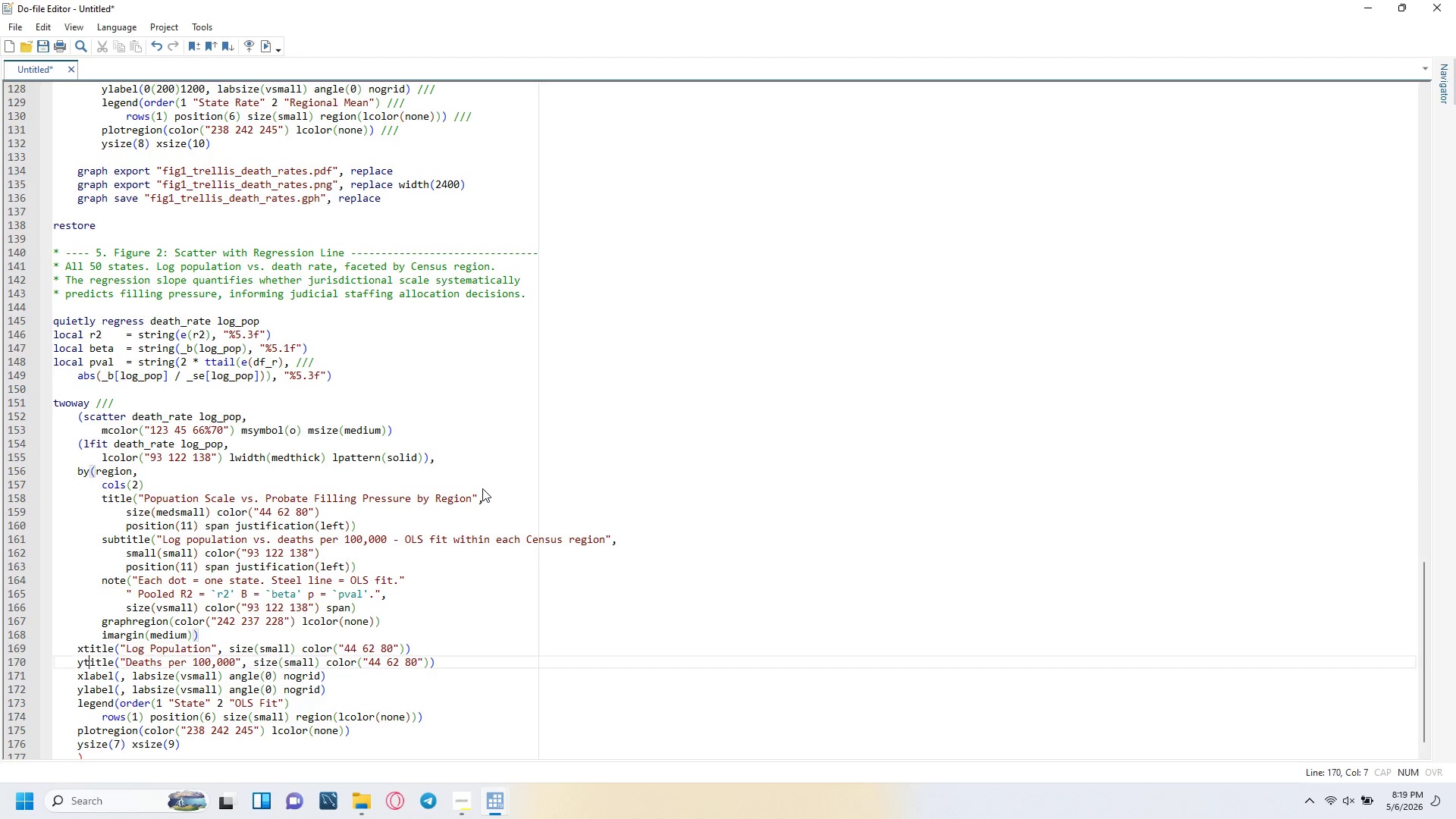 
key(ArrowDown)
 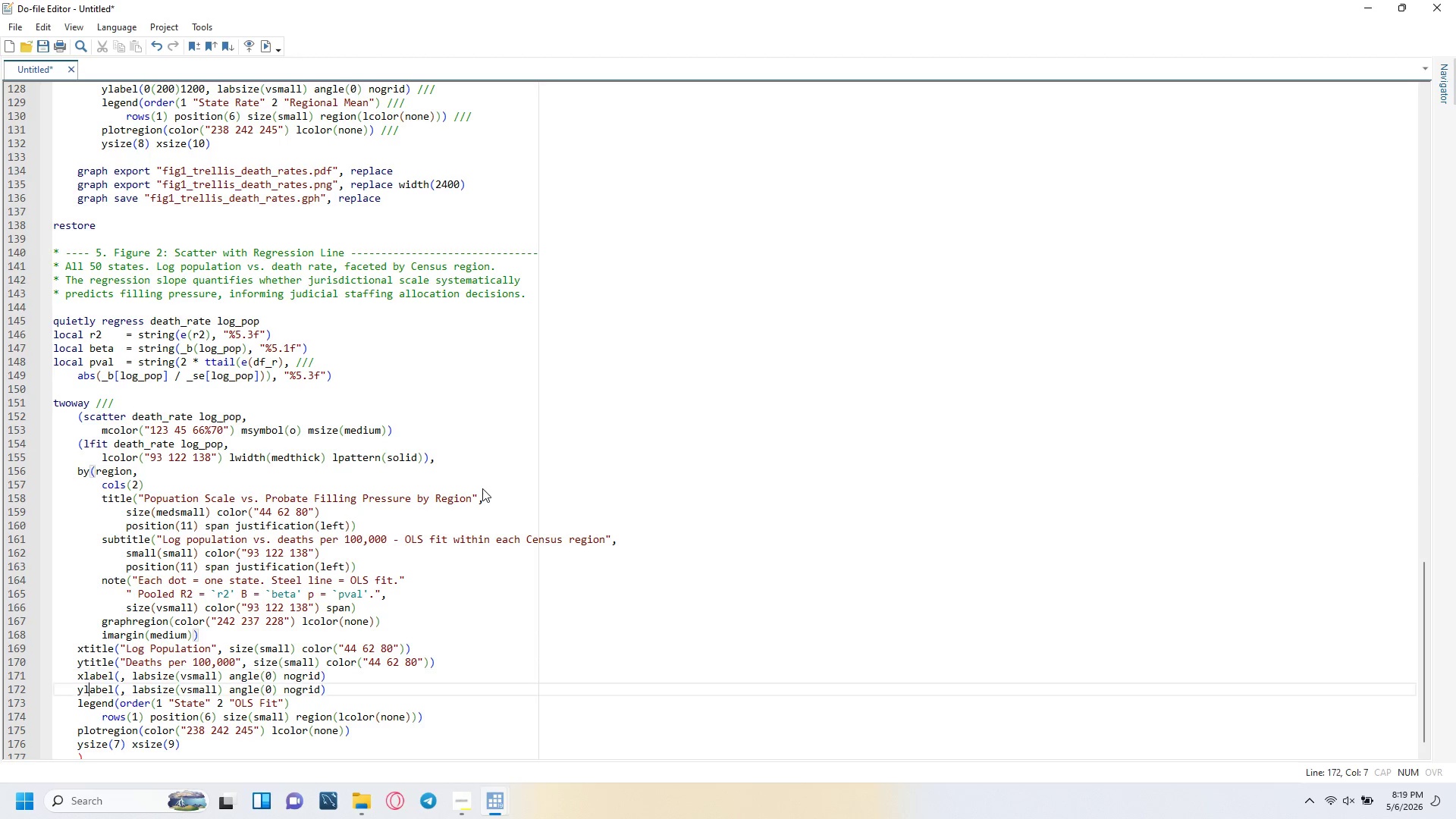 
key(ArrowDown)
 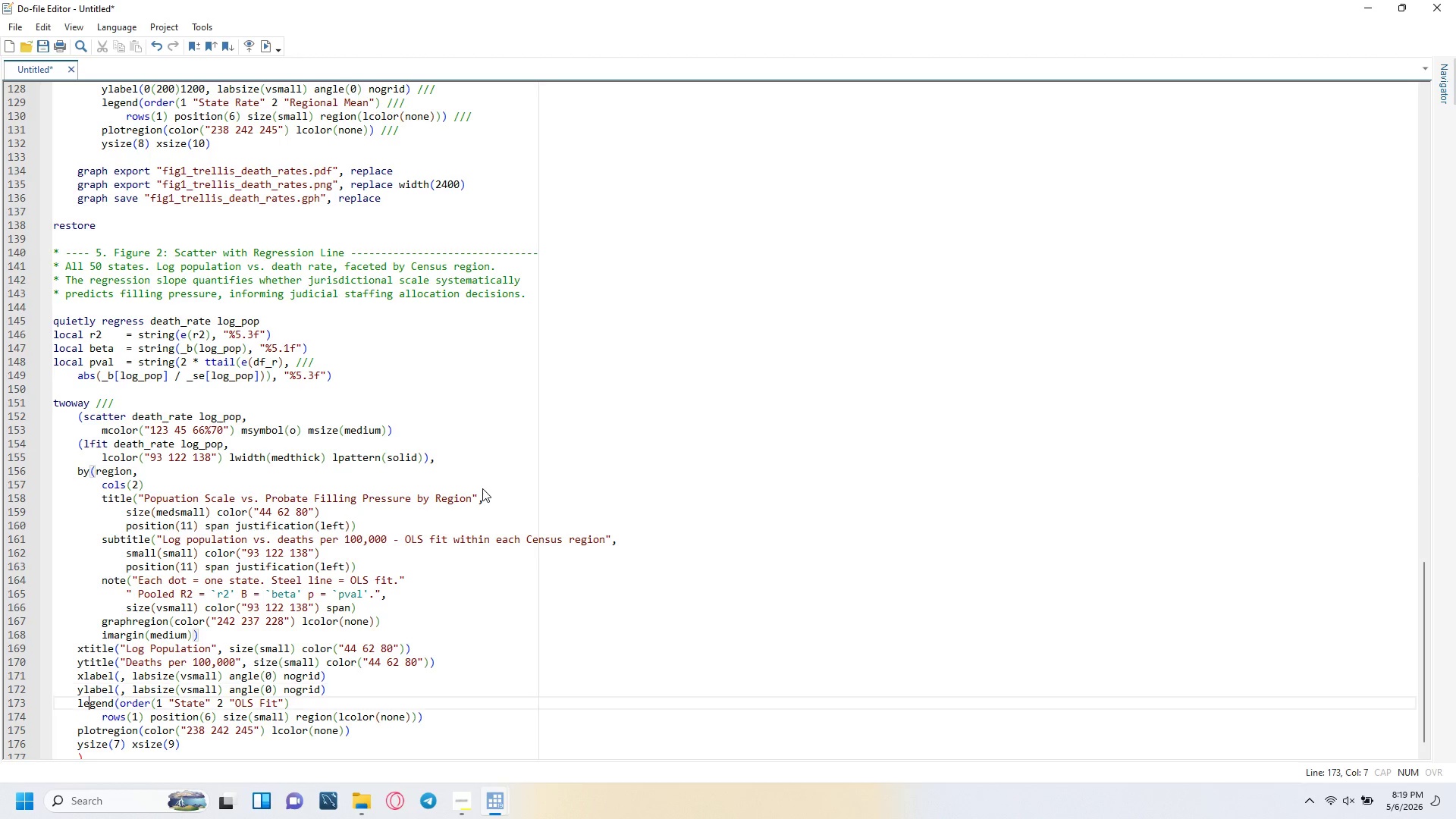 
key(ArrowDown)
 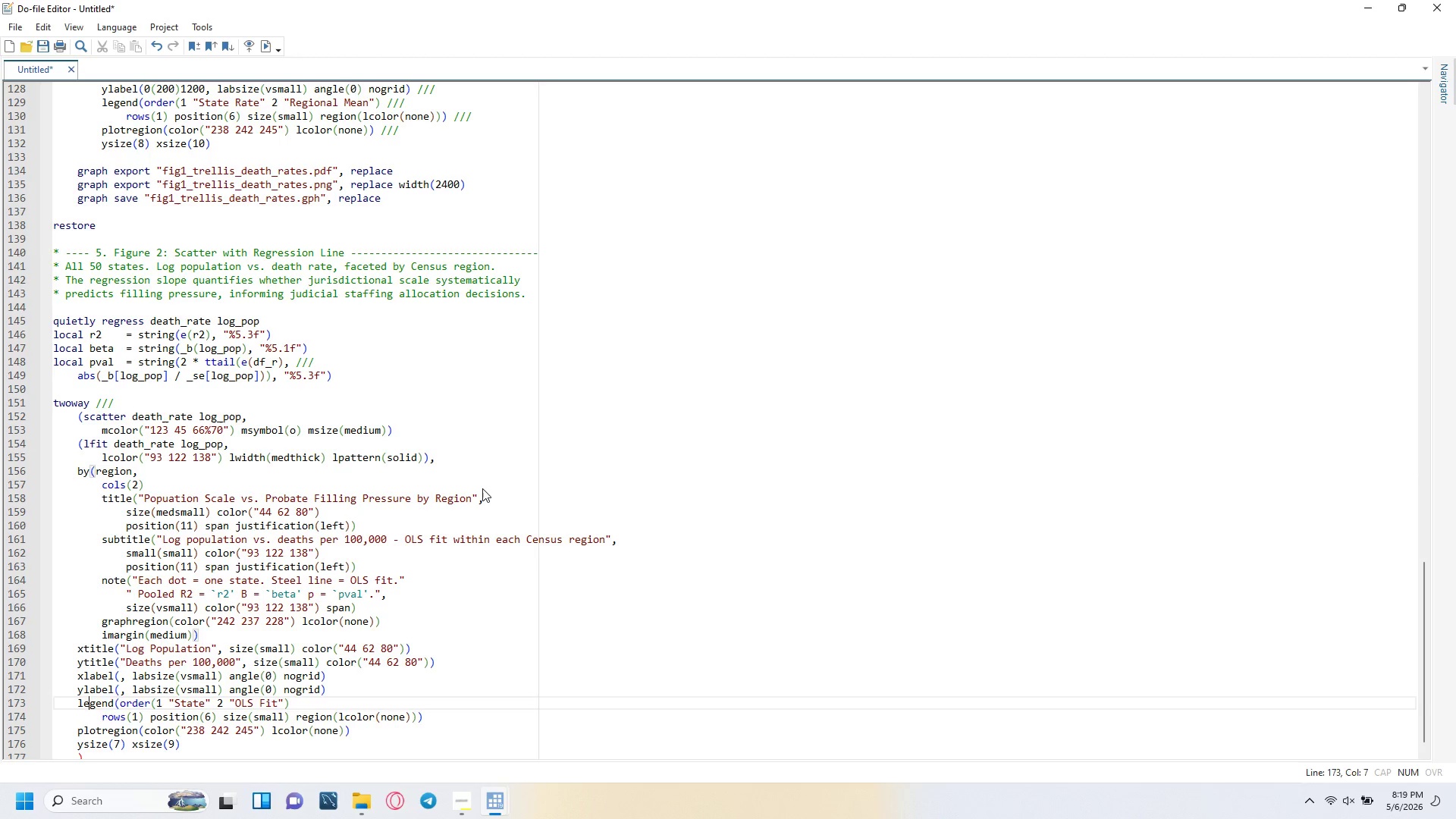 
key(ArrowDown)
 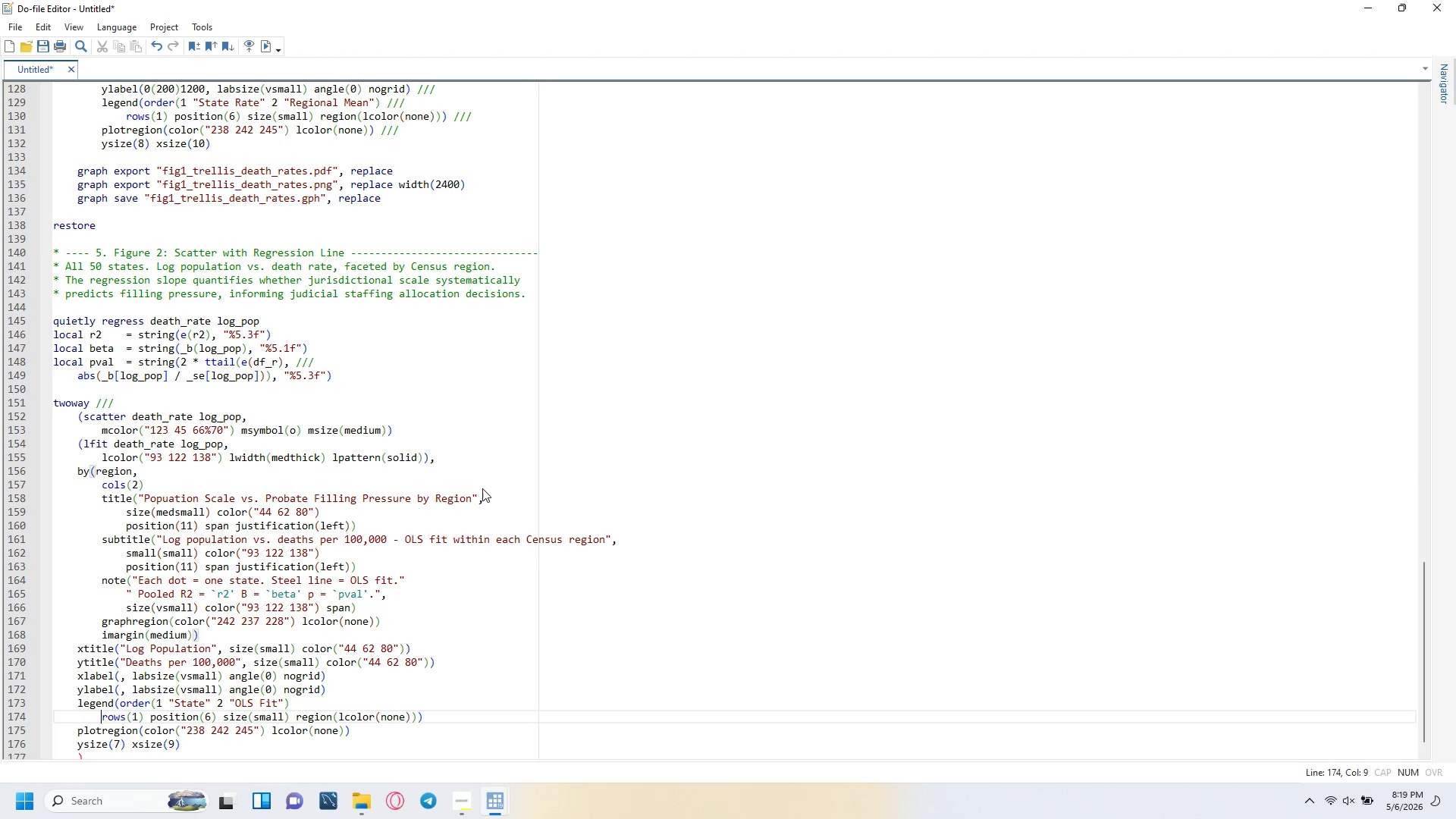 
key(ArrowDown)
 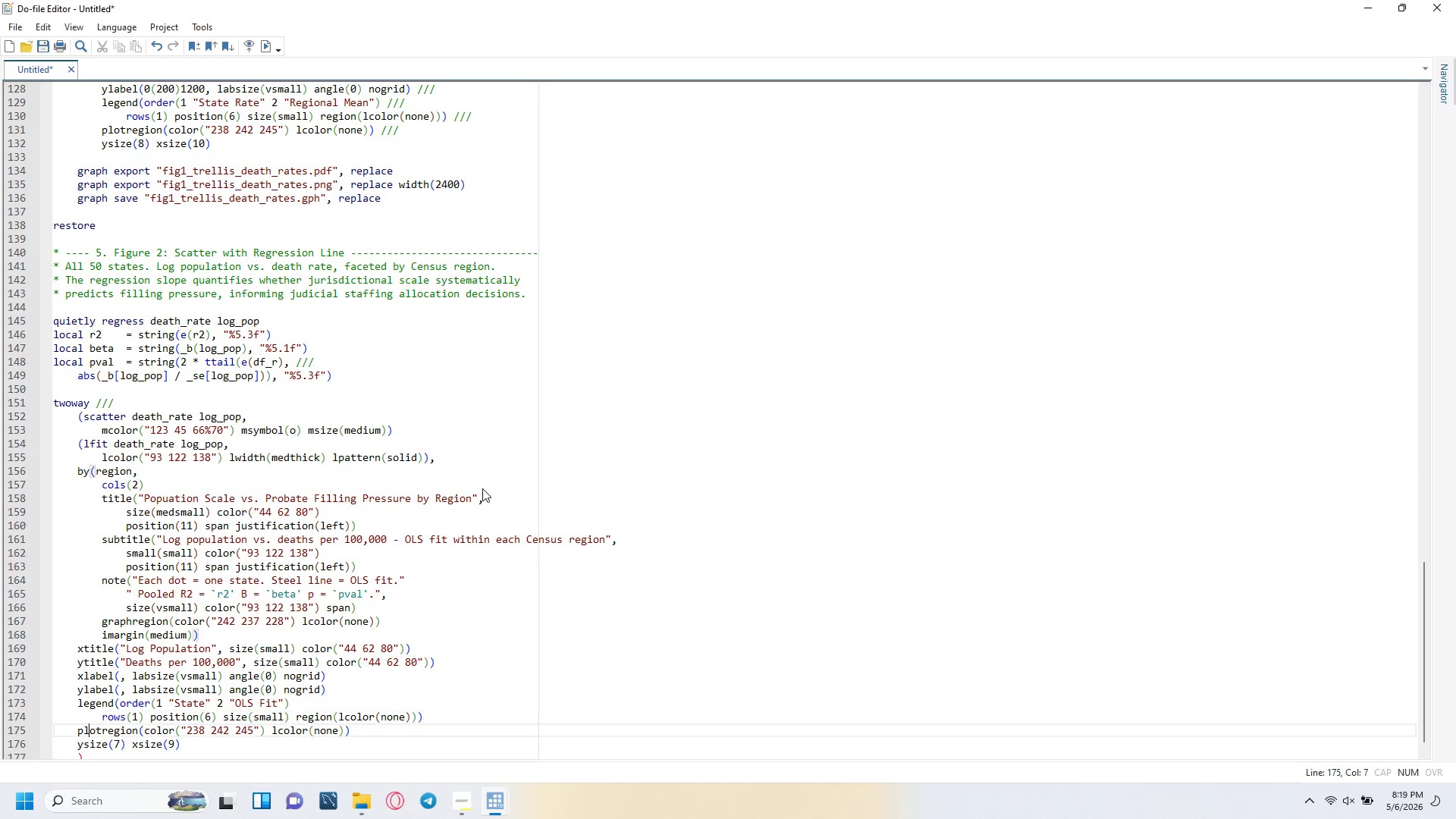 
key(ArrowDown)
 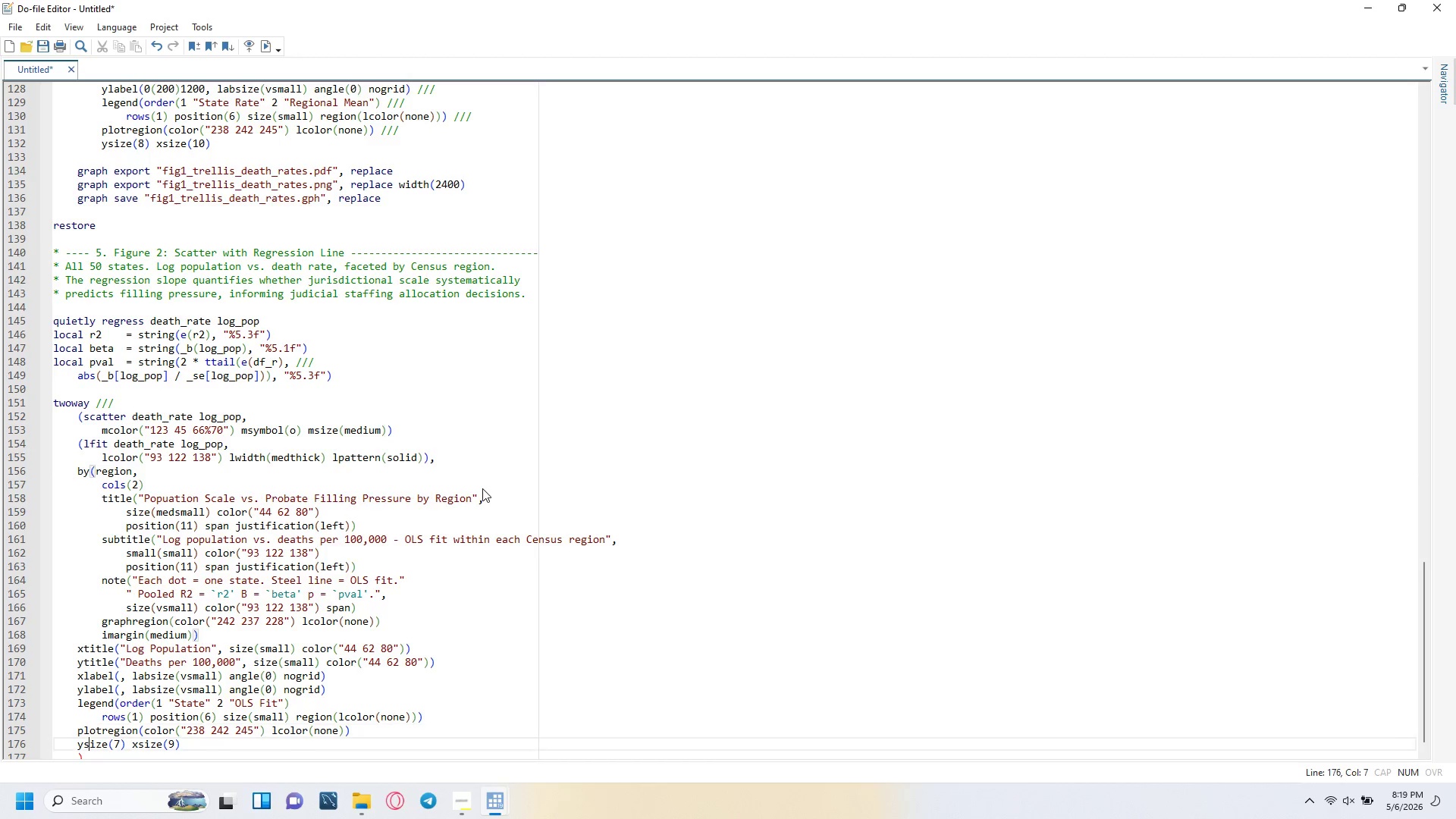 
key(ArrowDown)
 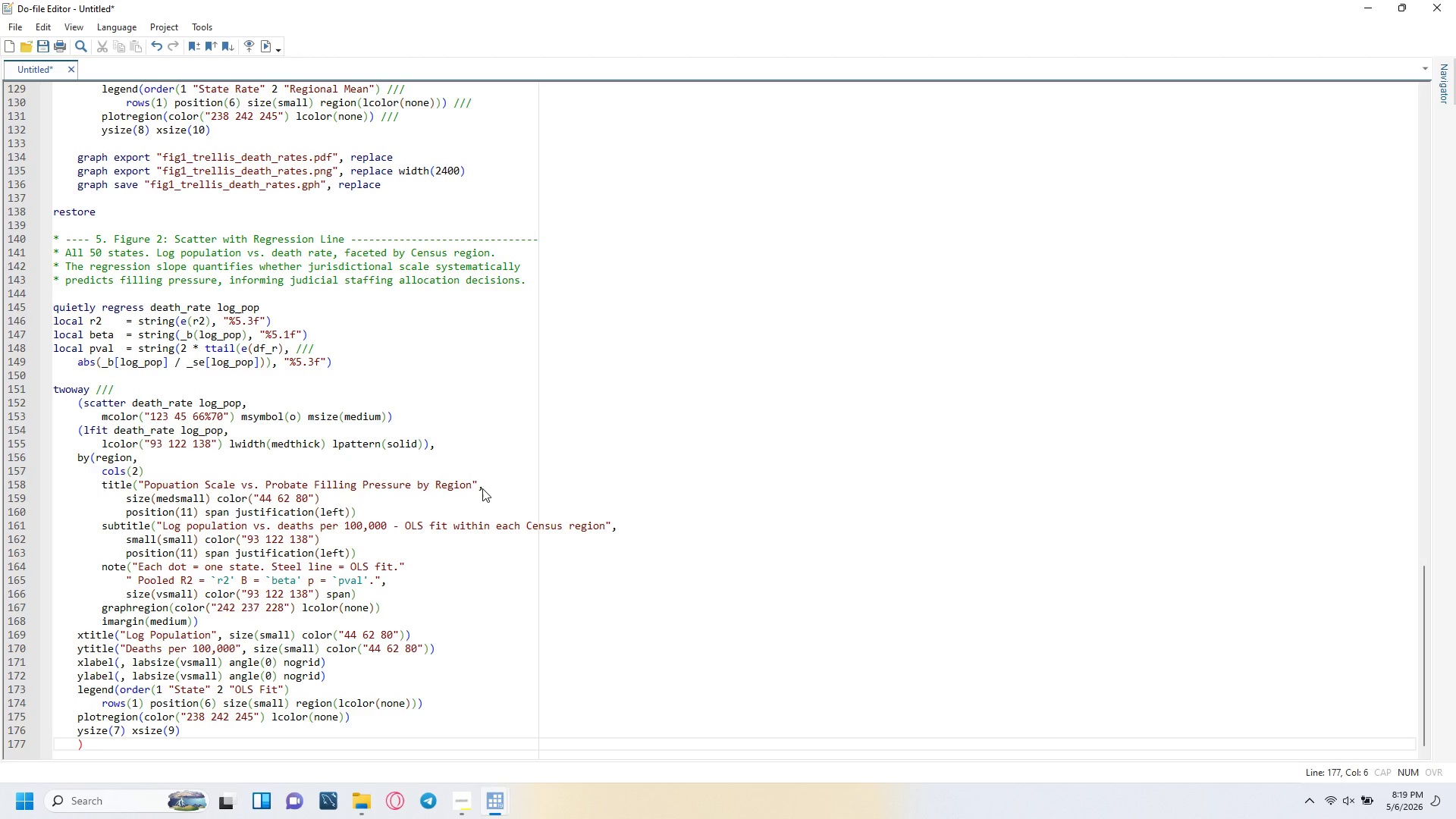 
key(Backspace)
 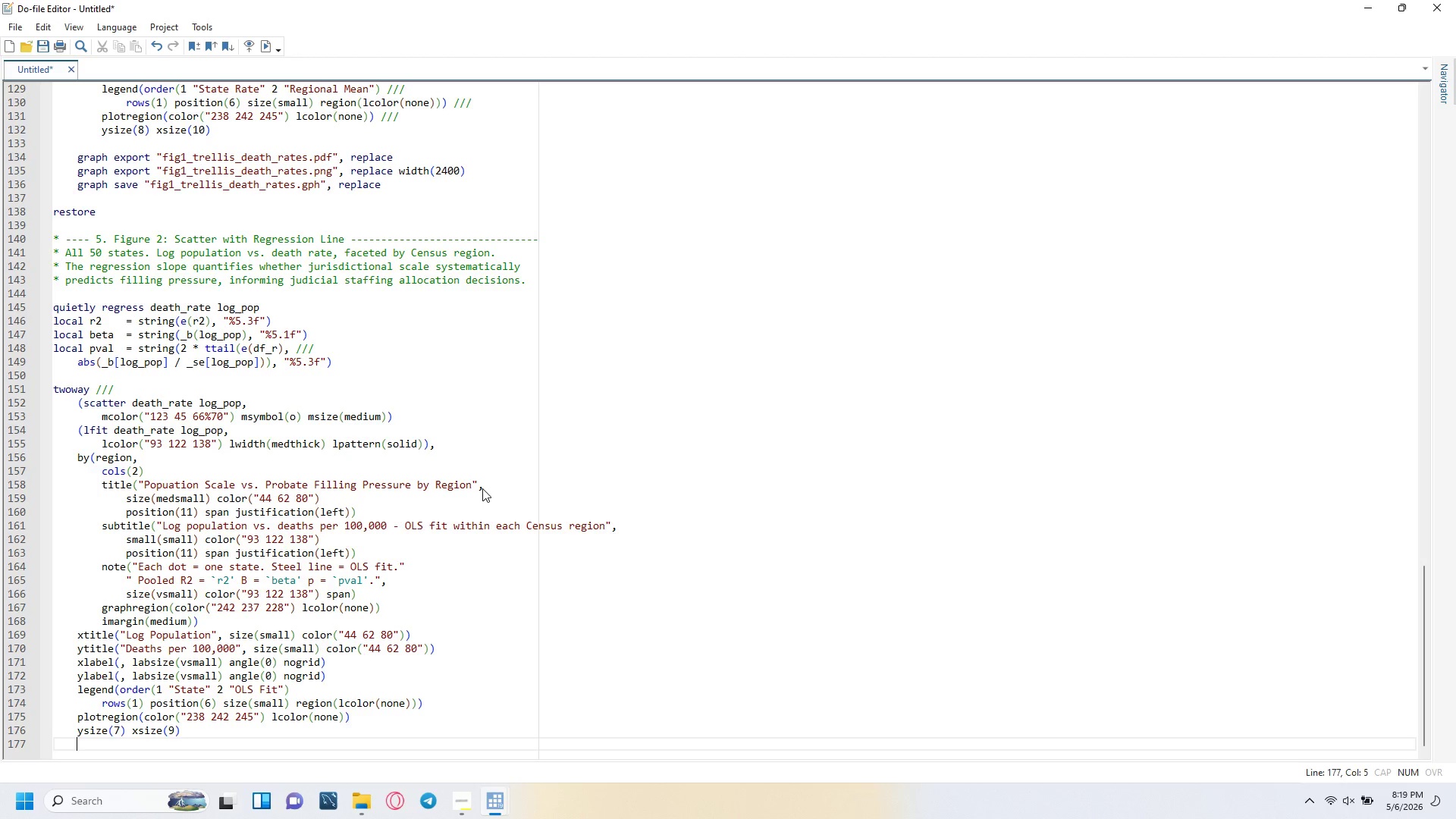 
wait(7.58)
 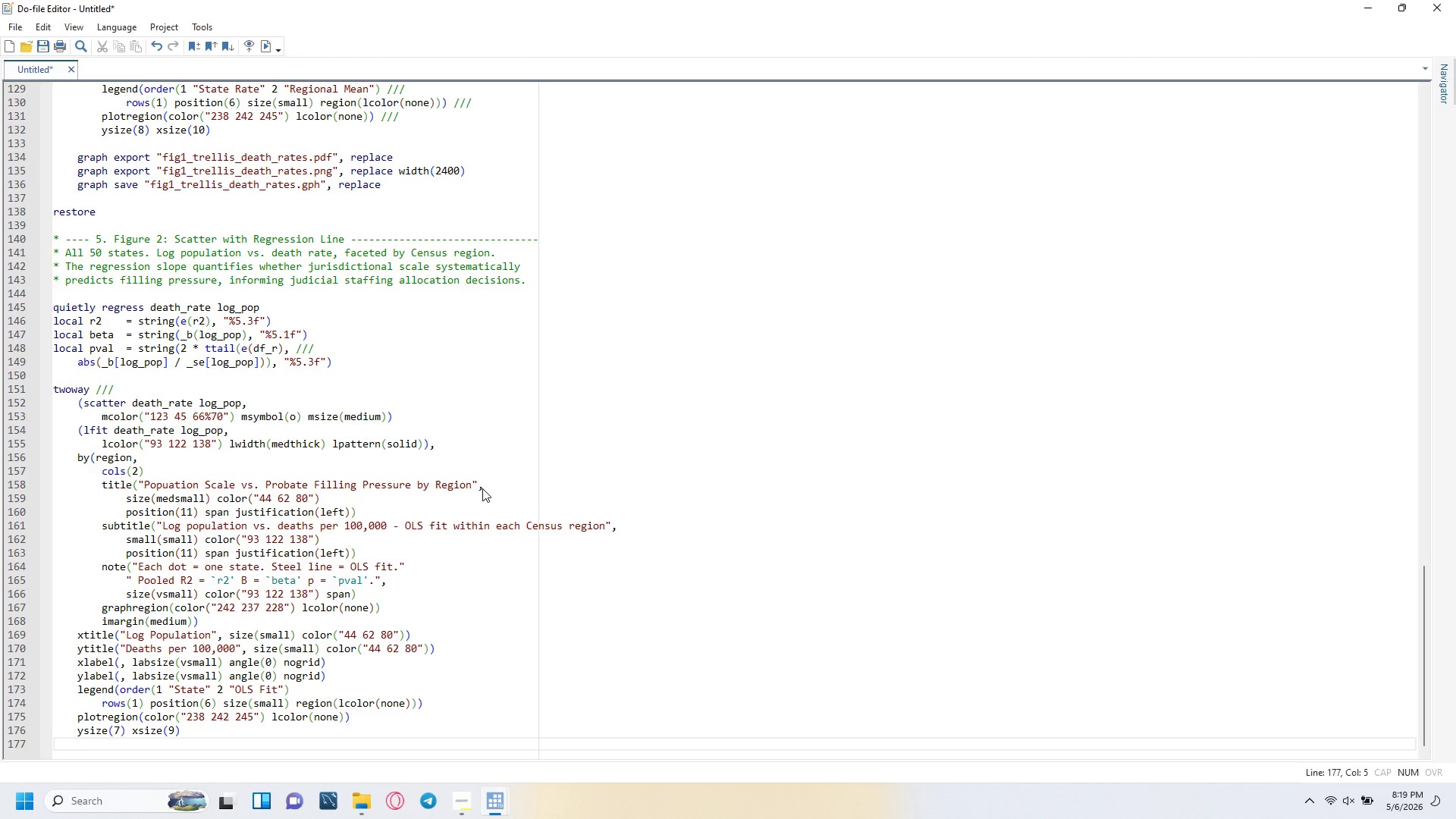 
key(Enter)
 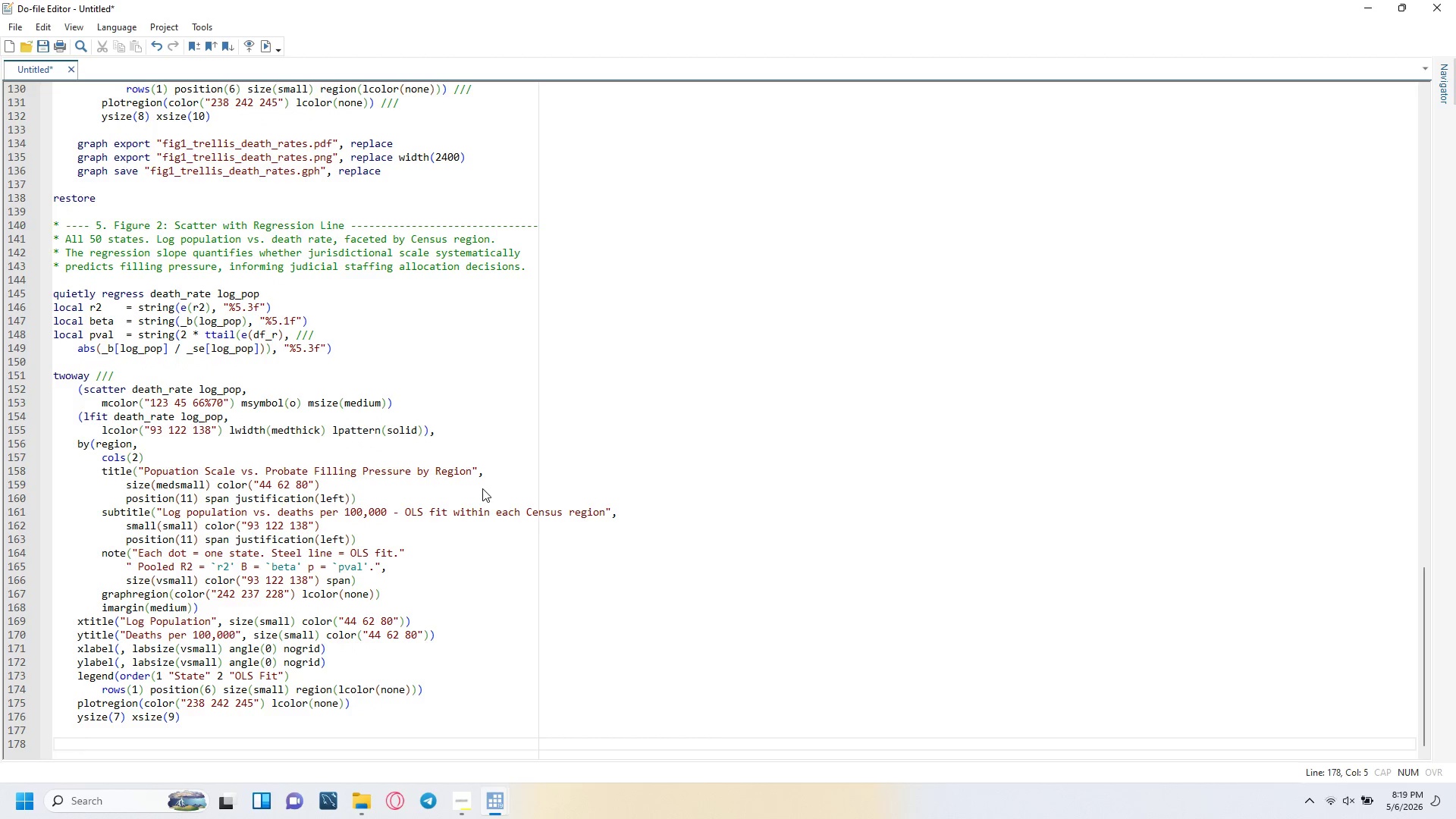 
key(Backspace)
type(graph export "fig2_scatter_popula)
key(Backspace)
type(ation_pe)
key(Backspace)
type(ressure.pdf)
 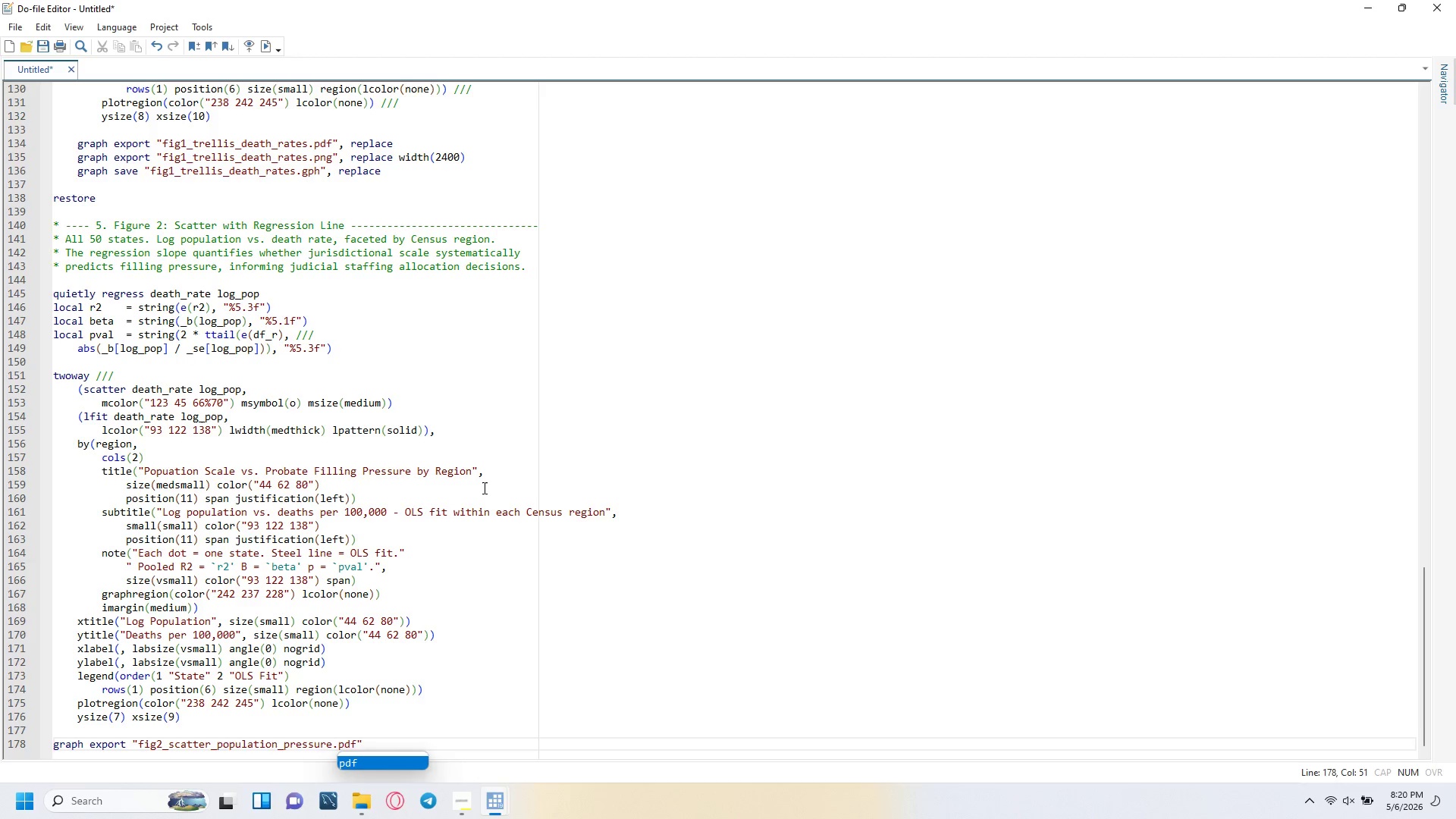 
key(ArrowRight)
 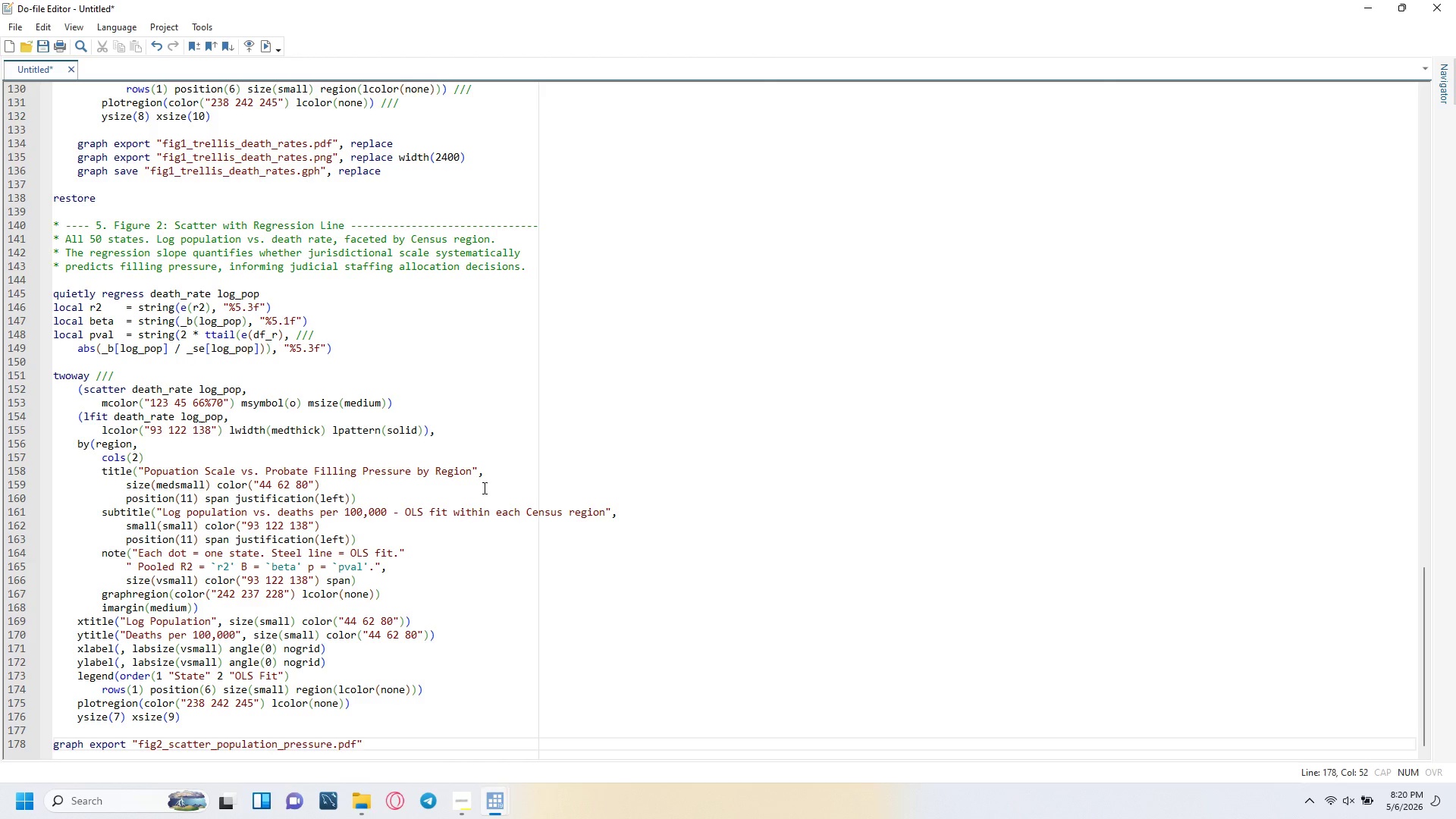 
type(, replace)
 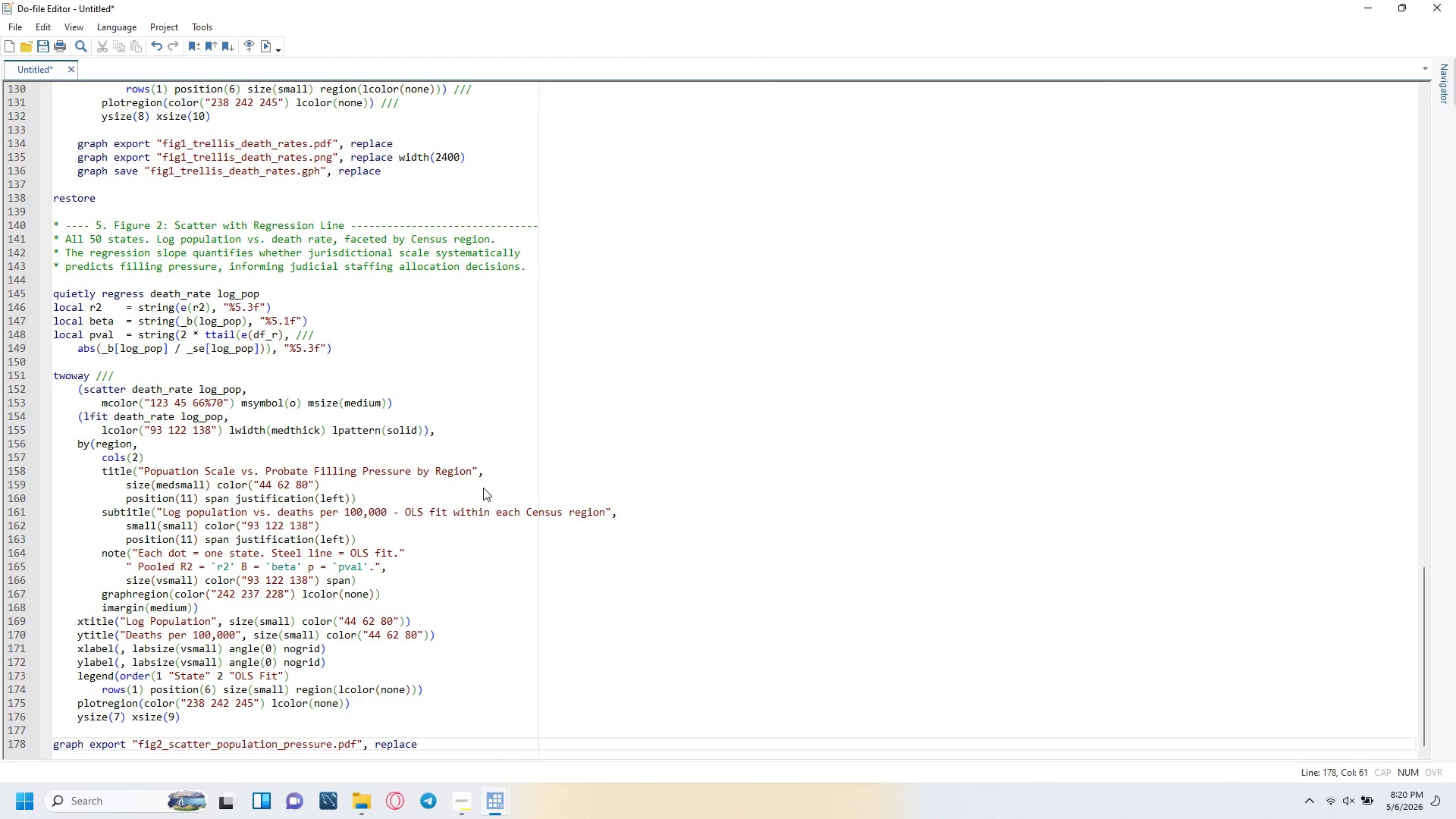 
key(Enter)
 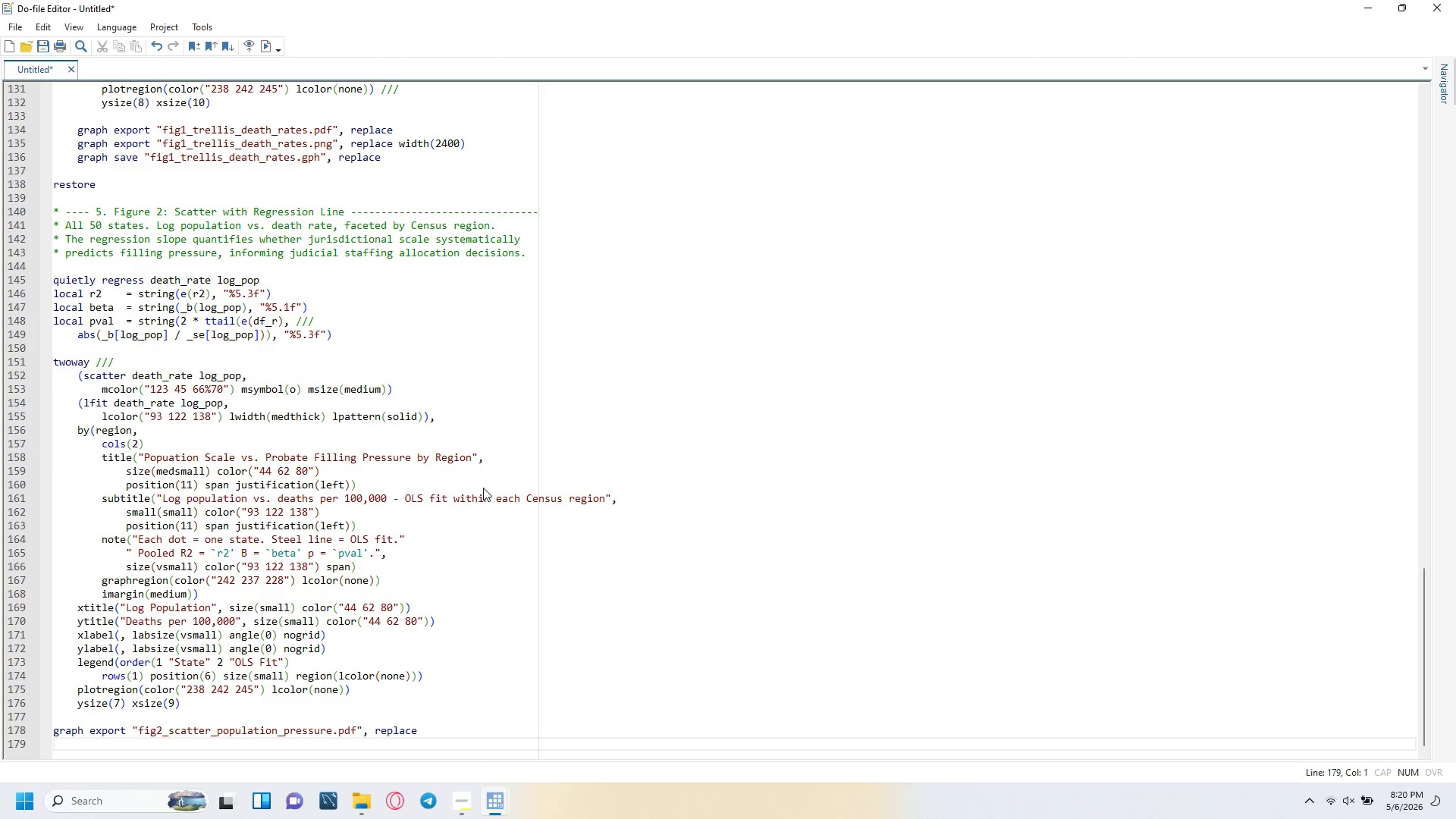 
type(graph export "fig2_scatter_population_pressure. pd)
key(Backspace)
type(ng)
 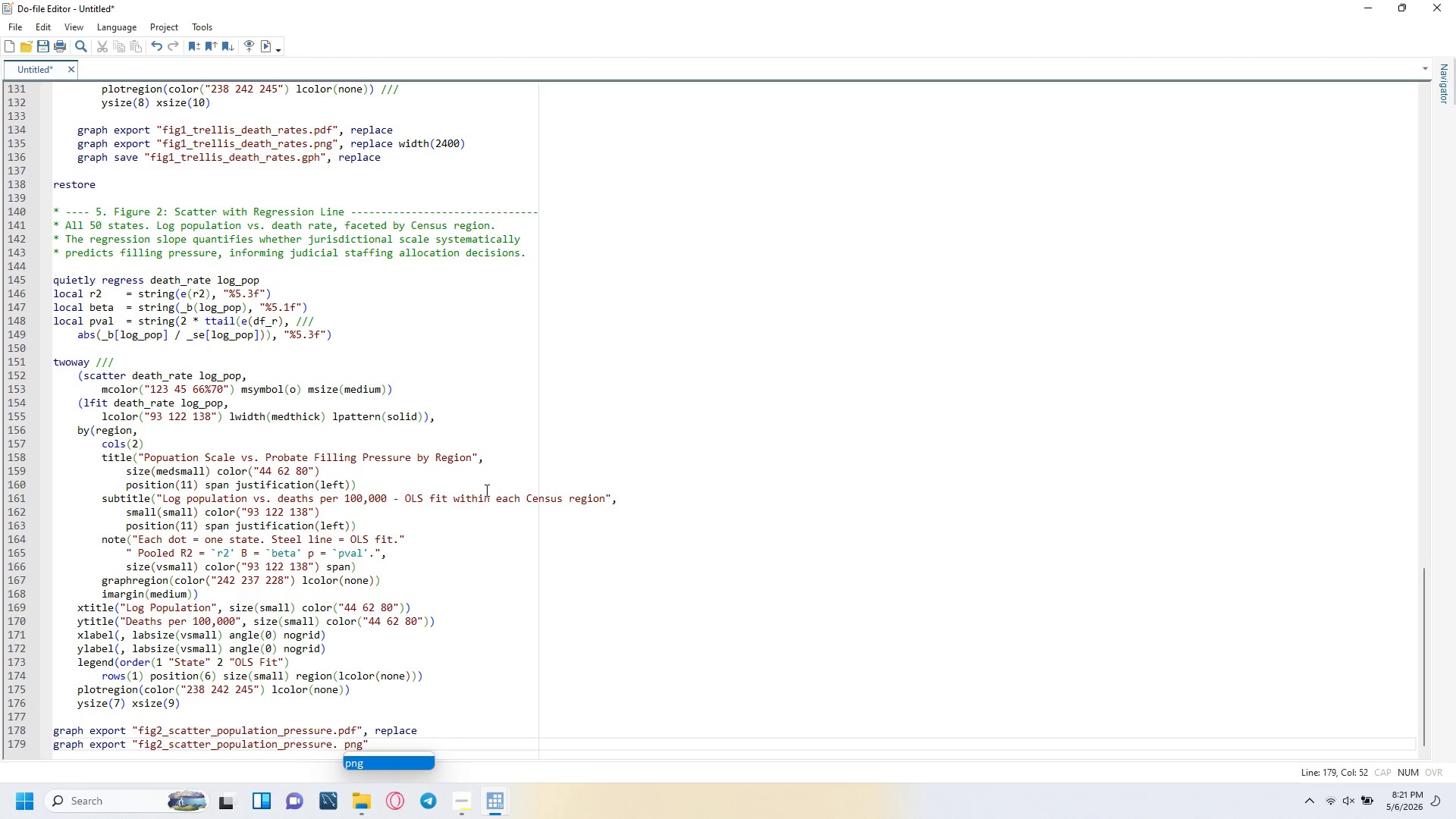 
key(ArrowLeft)
 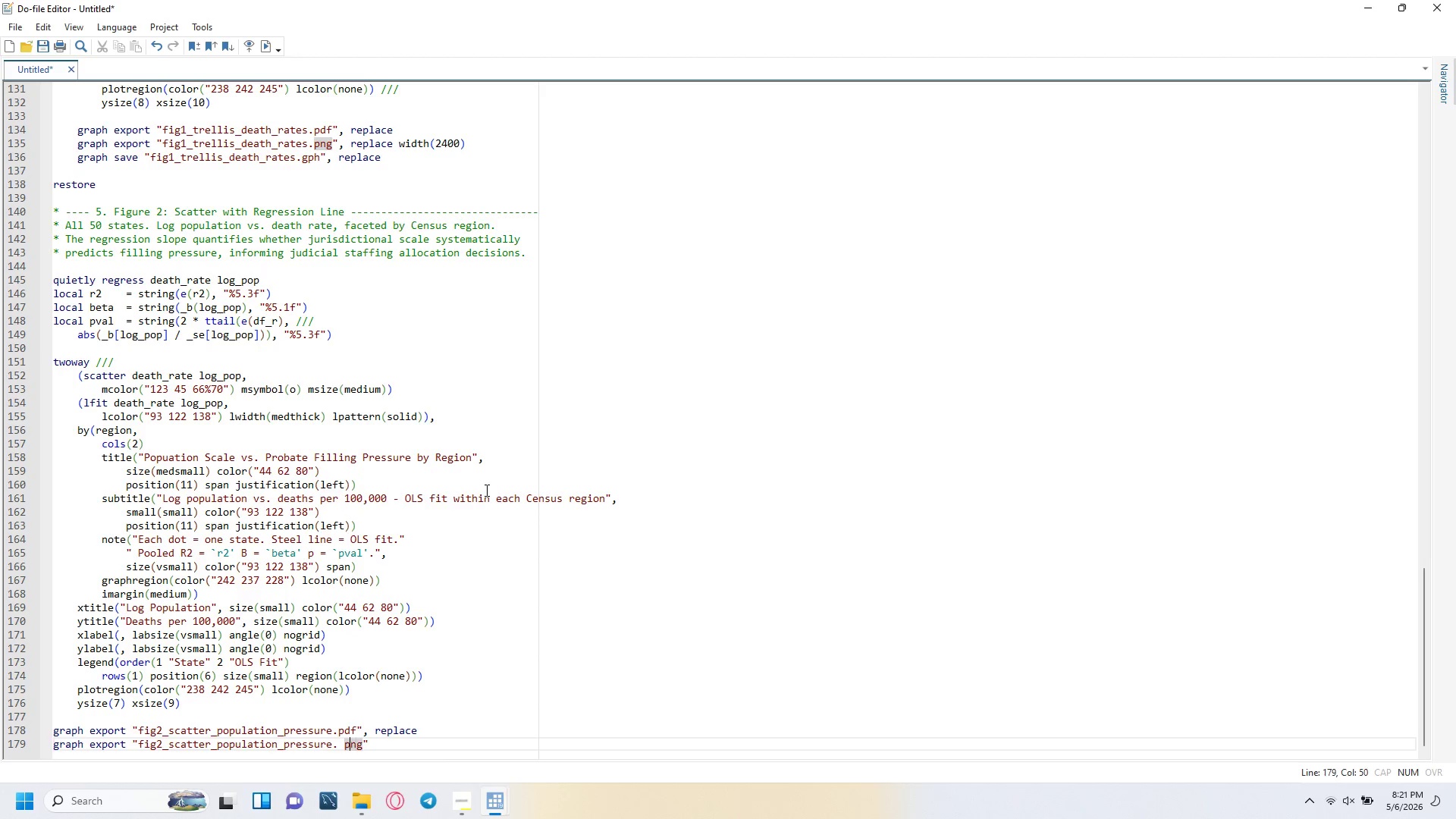 
key(ArrowLeft)
 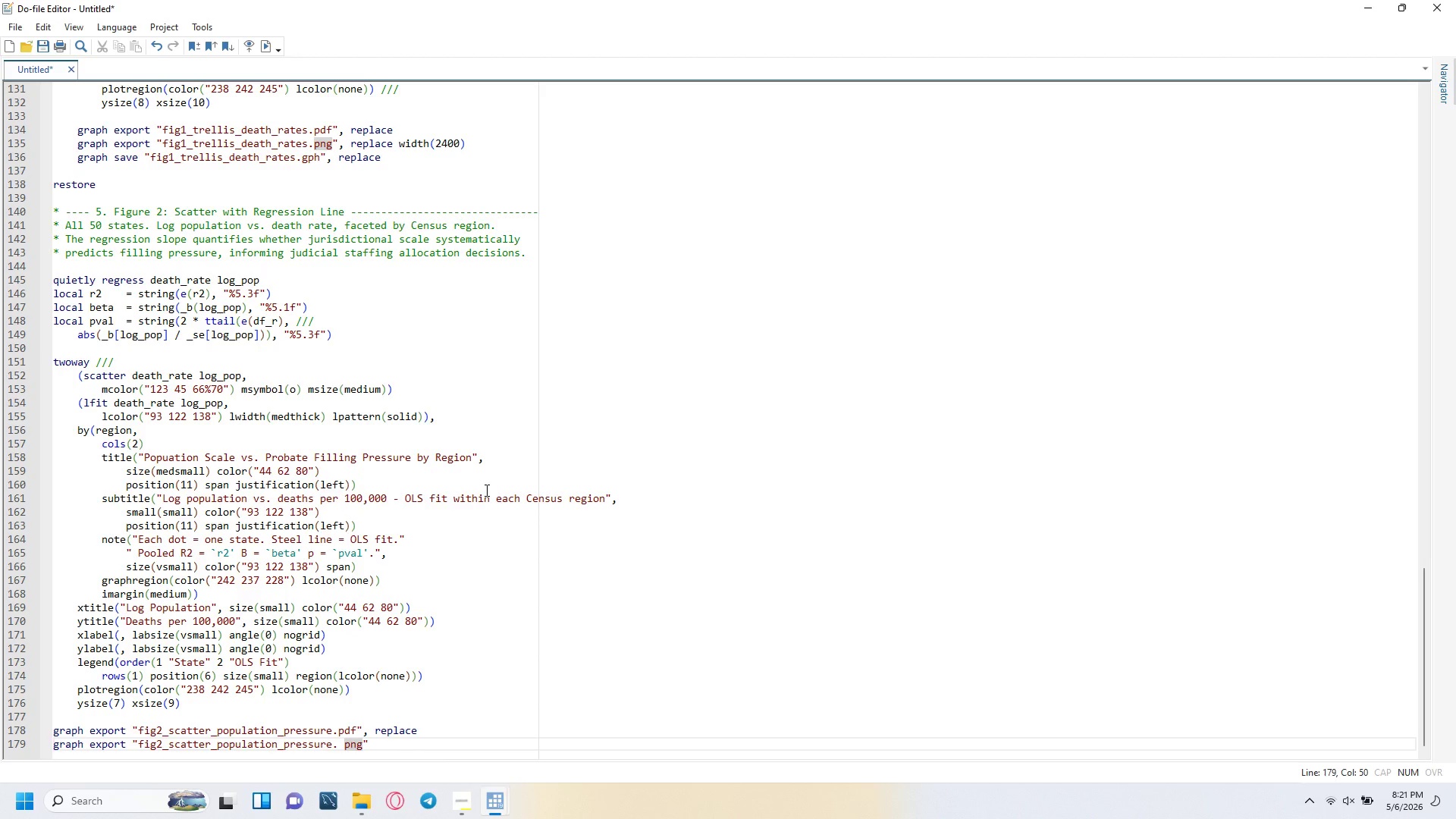 
key(ArrowLeft)
 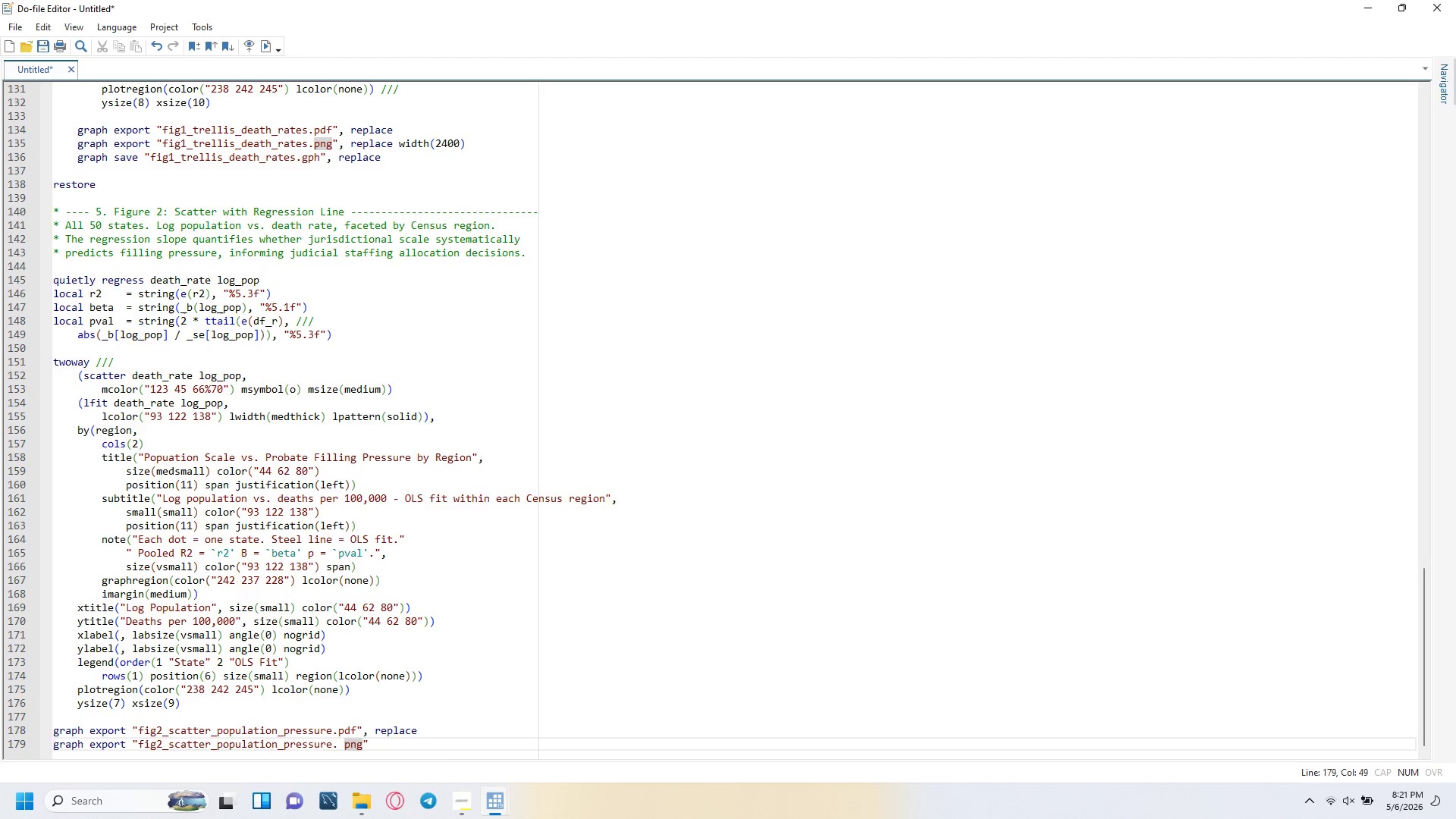 
key(Backspace)
 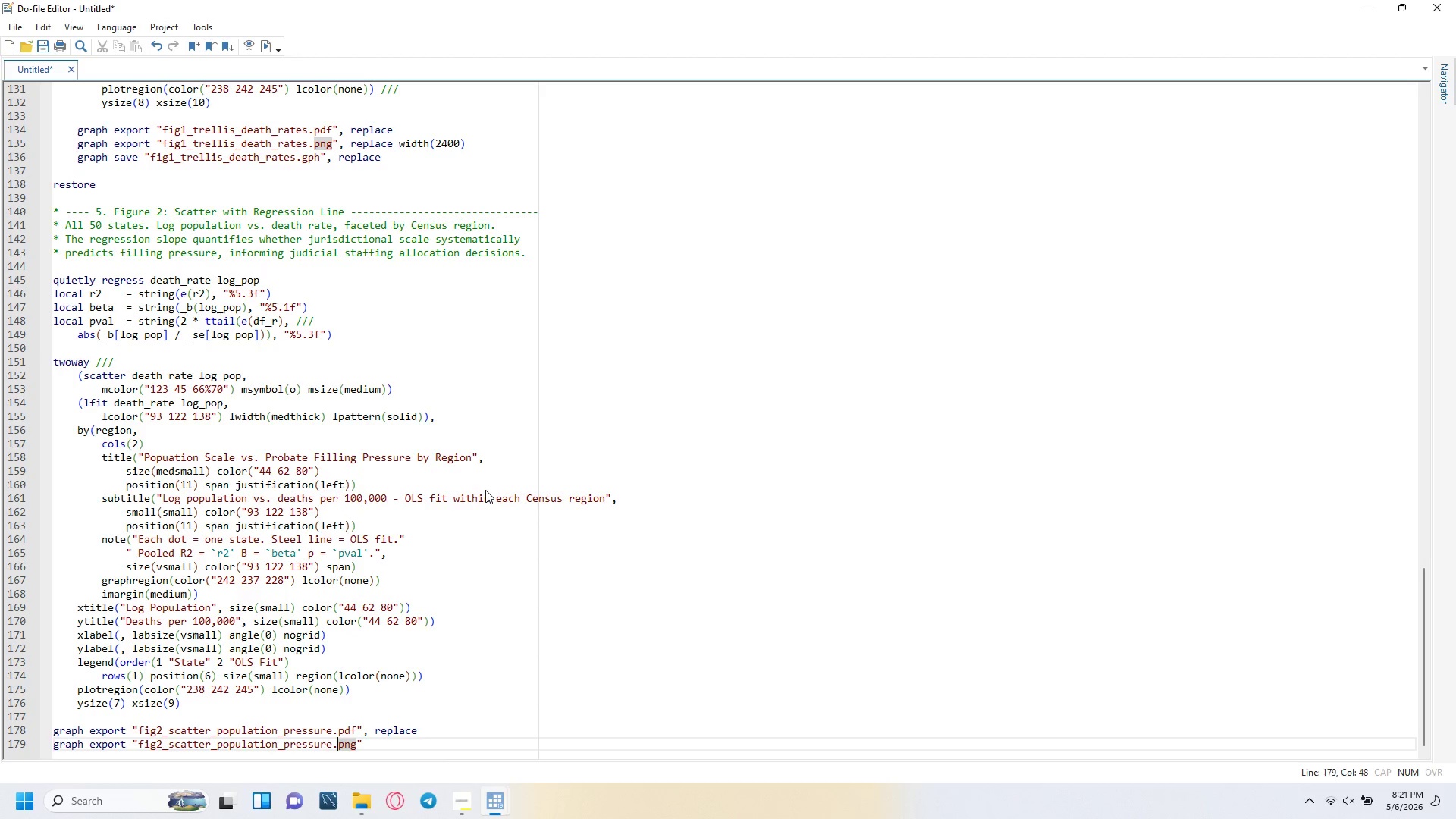 
key(ArrowRight)
 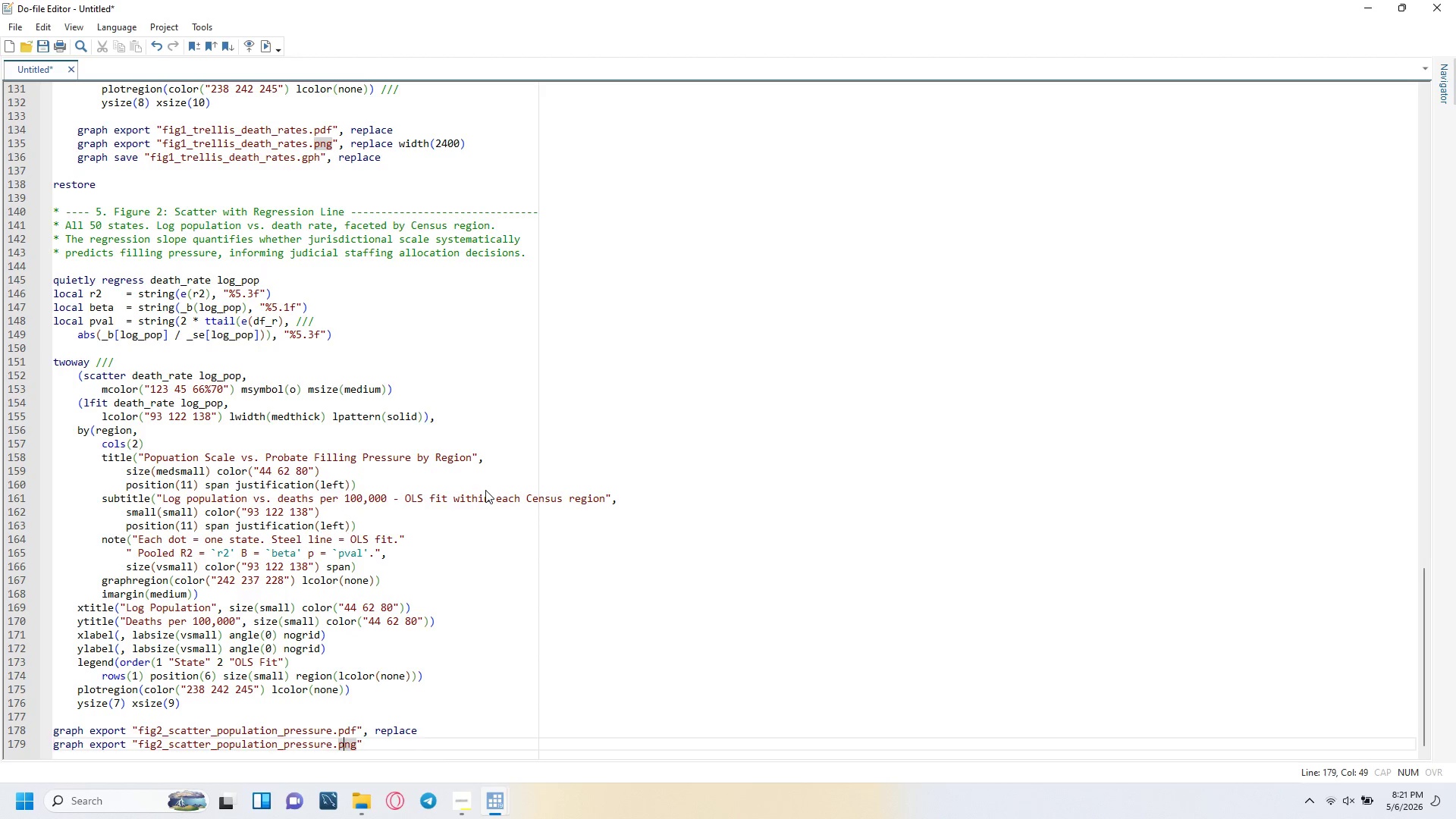 
key(ArrowRight)
 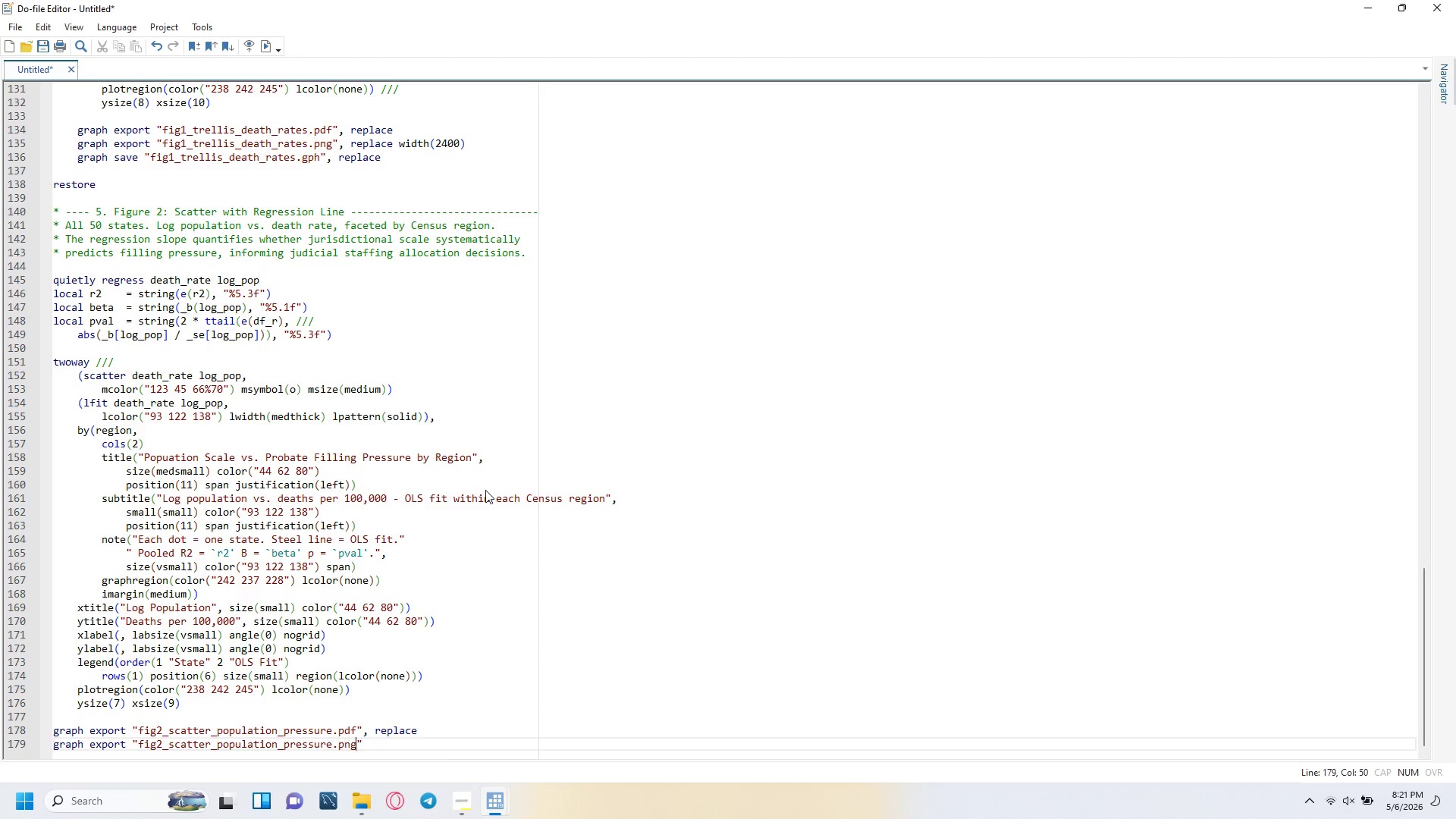 
key(ArrowRight)
 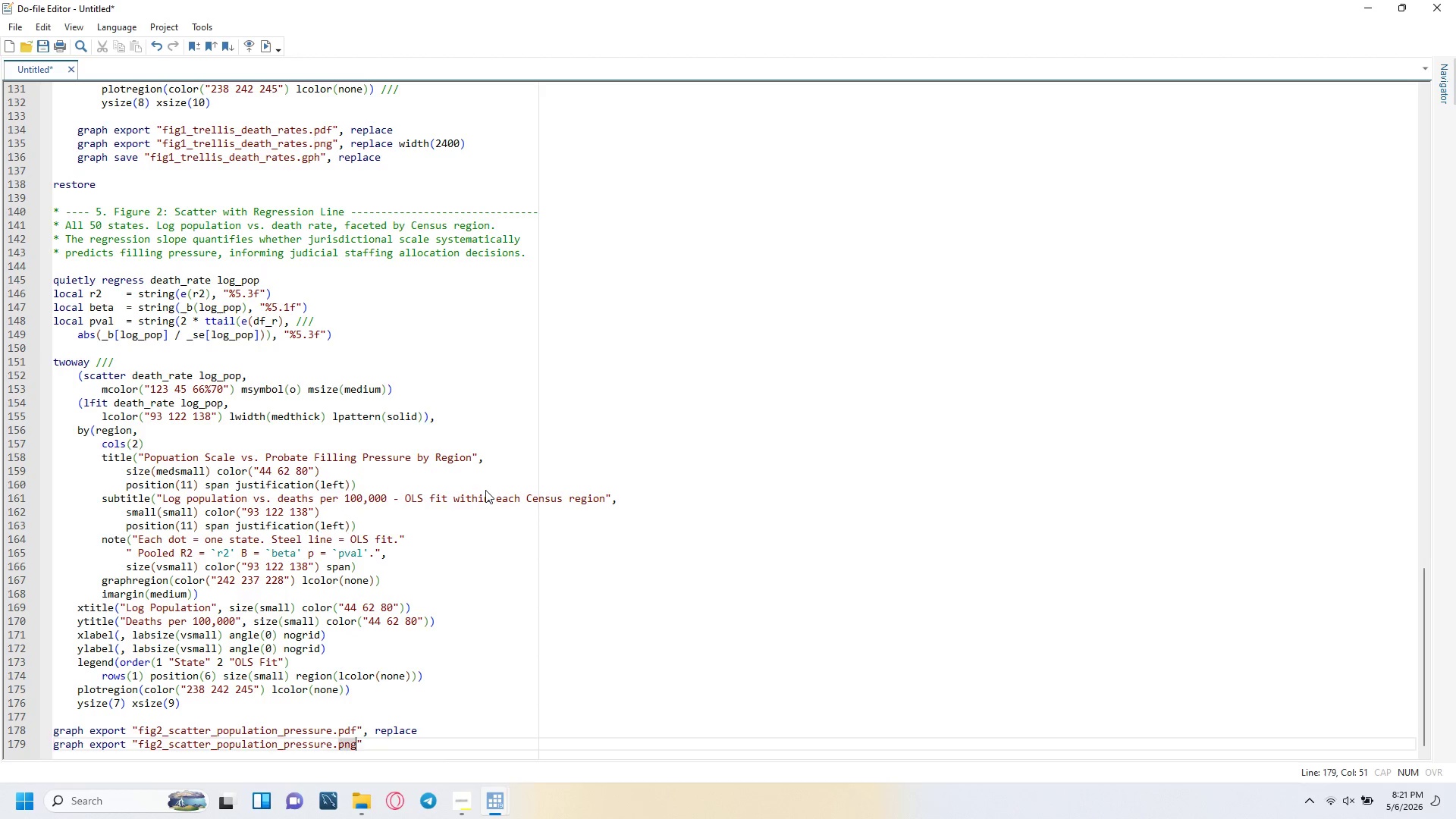 
key(ArrowRight)
 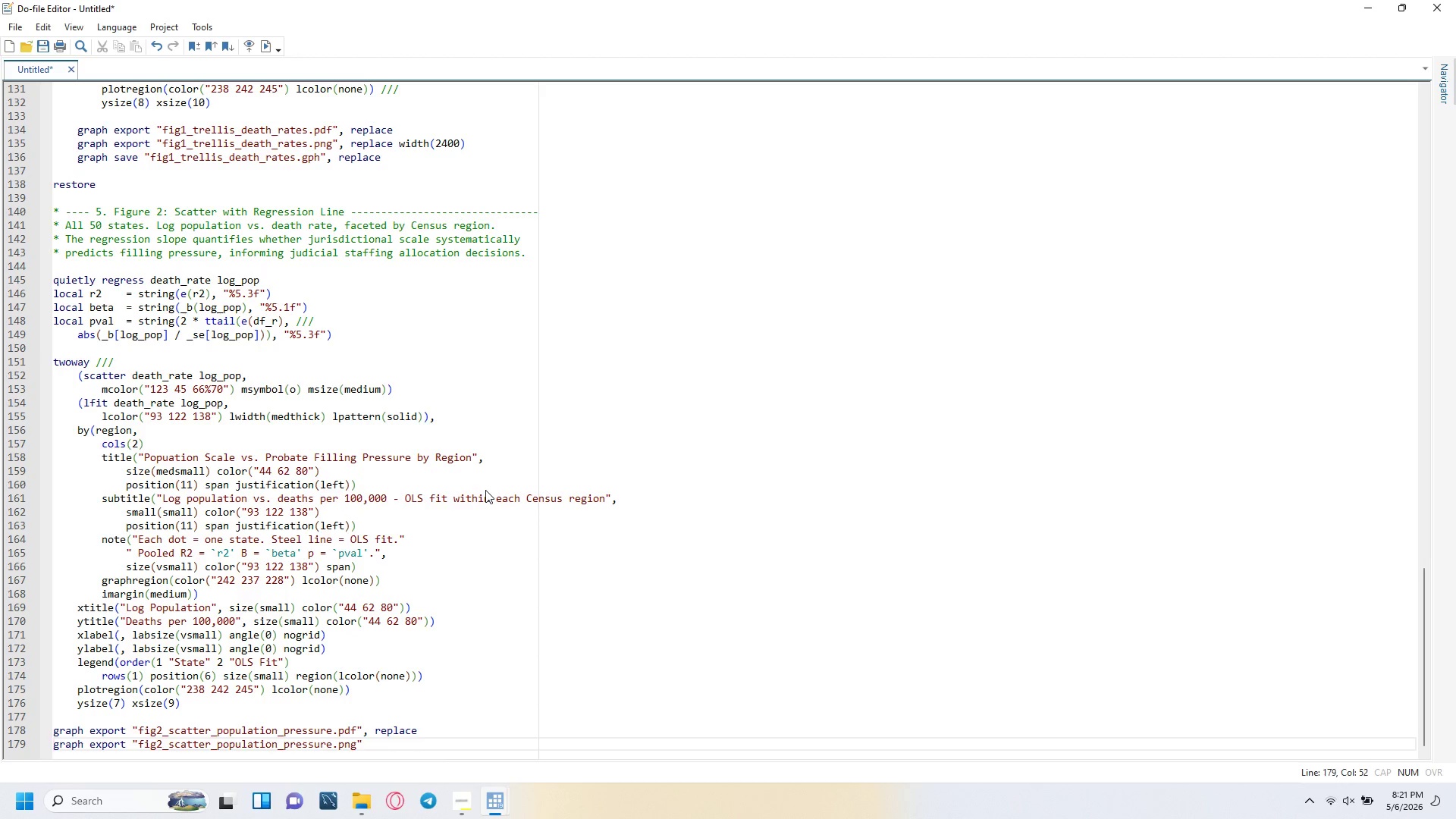 
type(, replace width )
key(Backspace)
type((2400)
 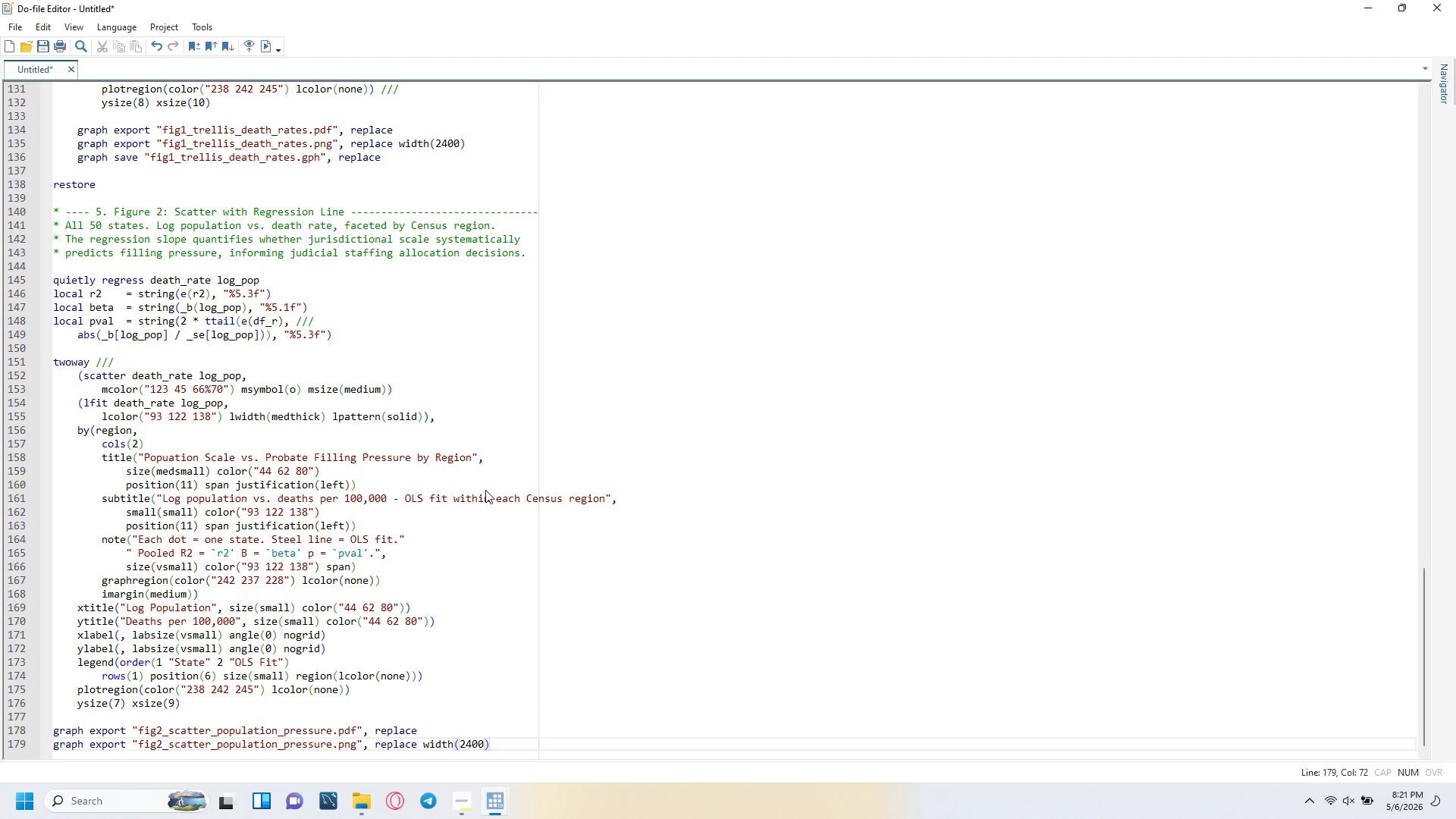 
 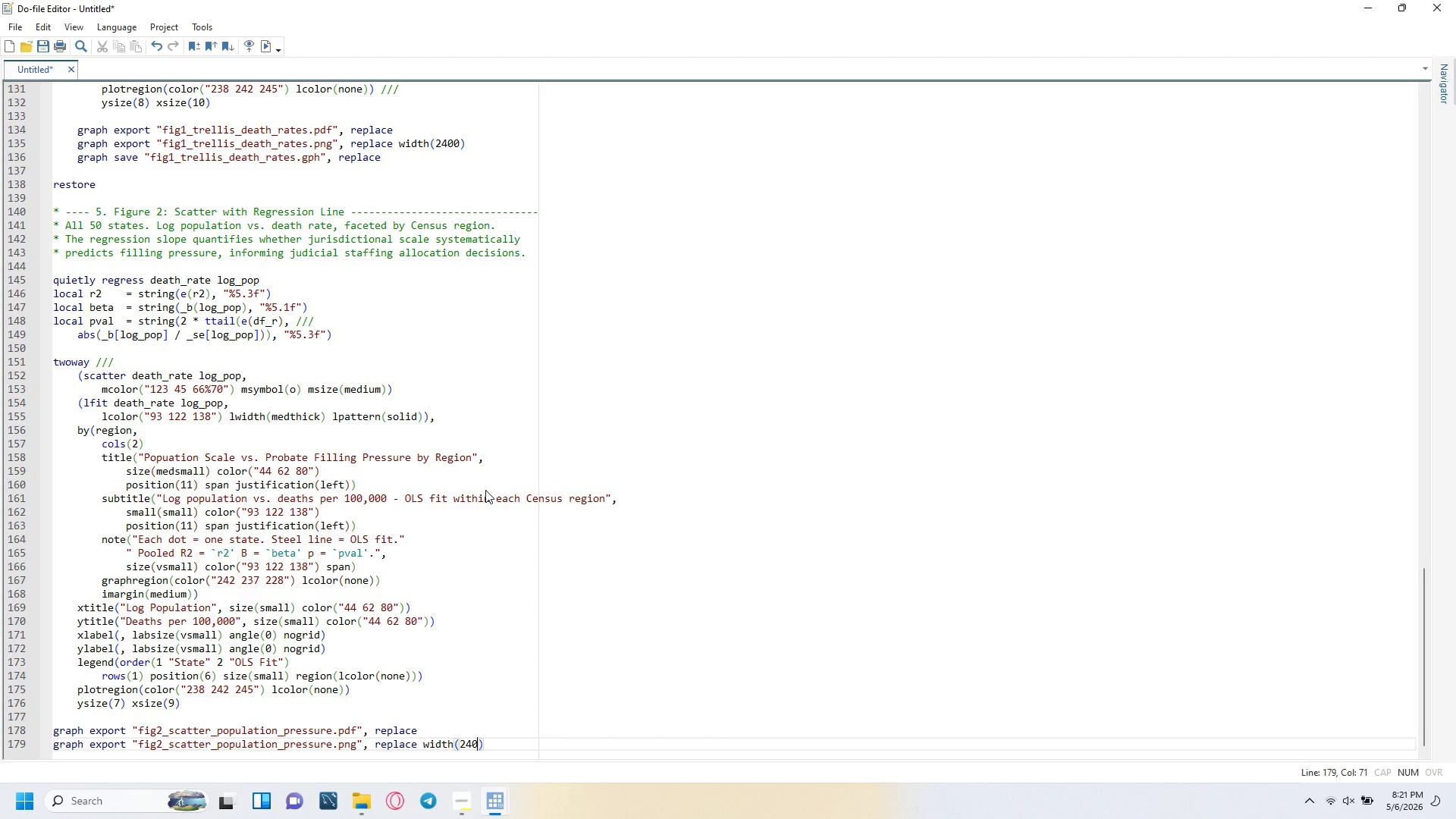 
key(ArrowRight)
 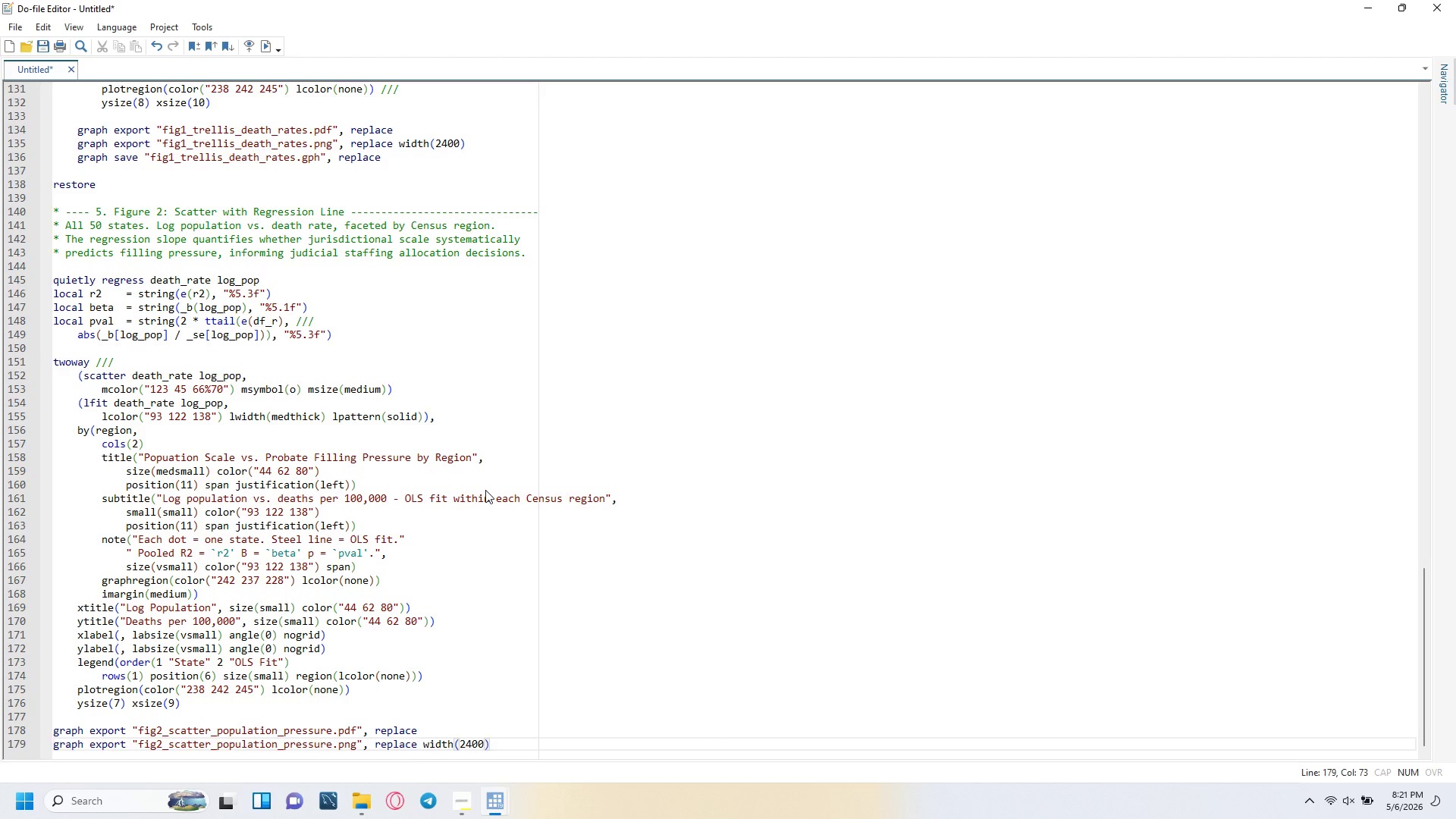 
key(Enter)
 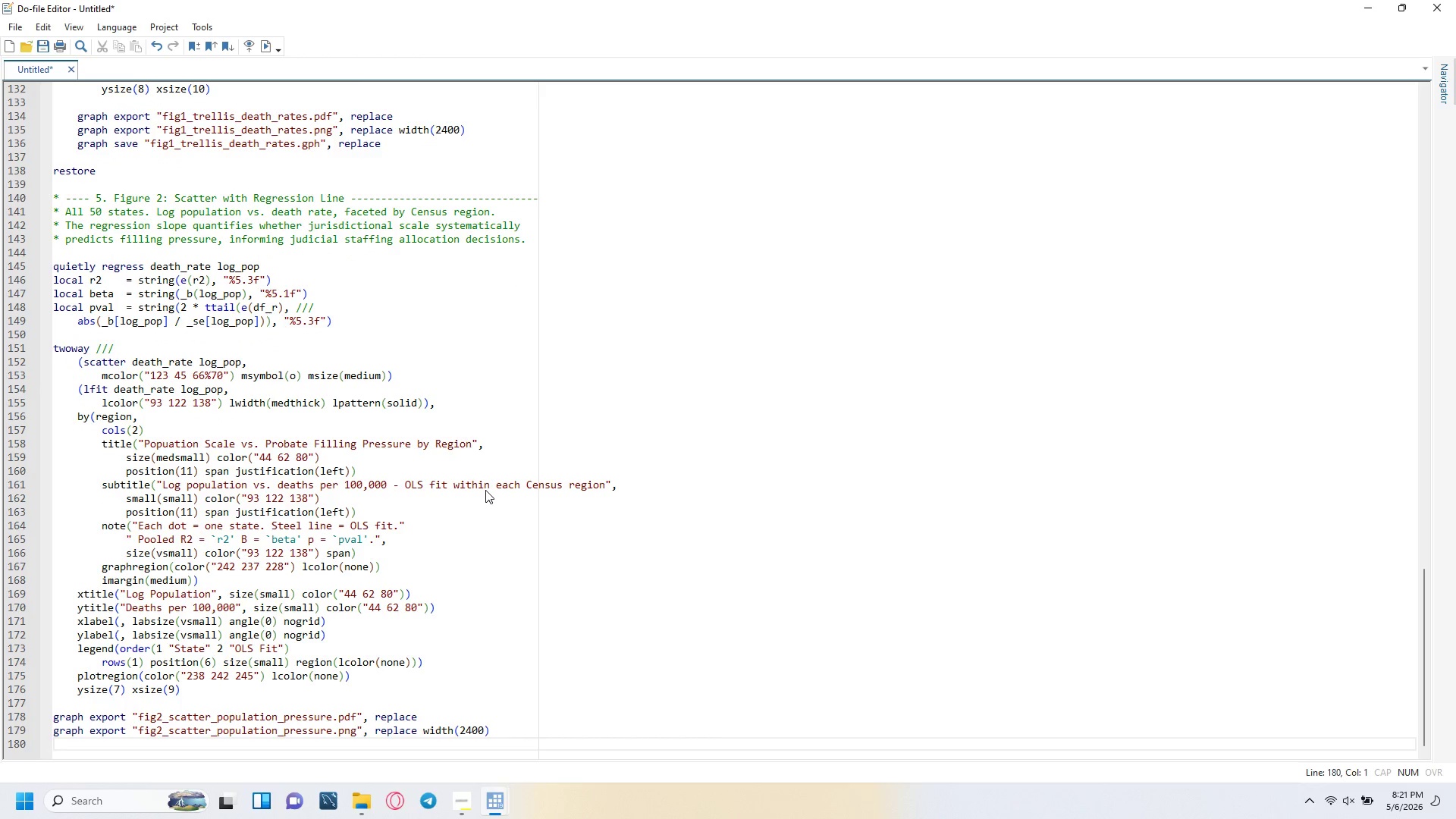 
type(graph save "fig2_scatter_population_pressure.gph)
 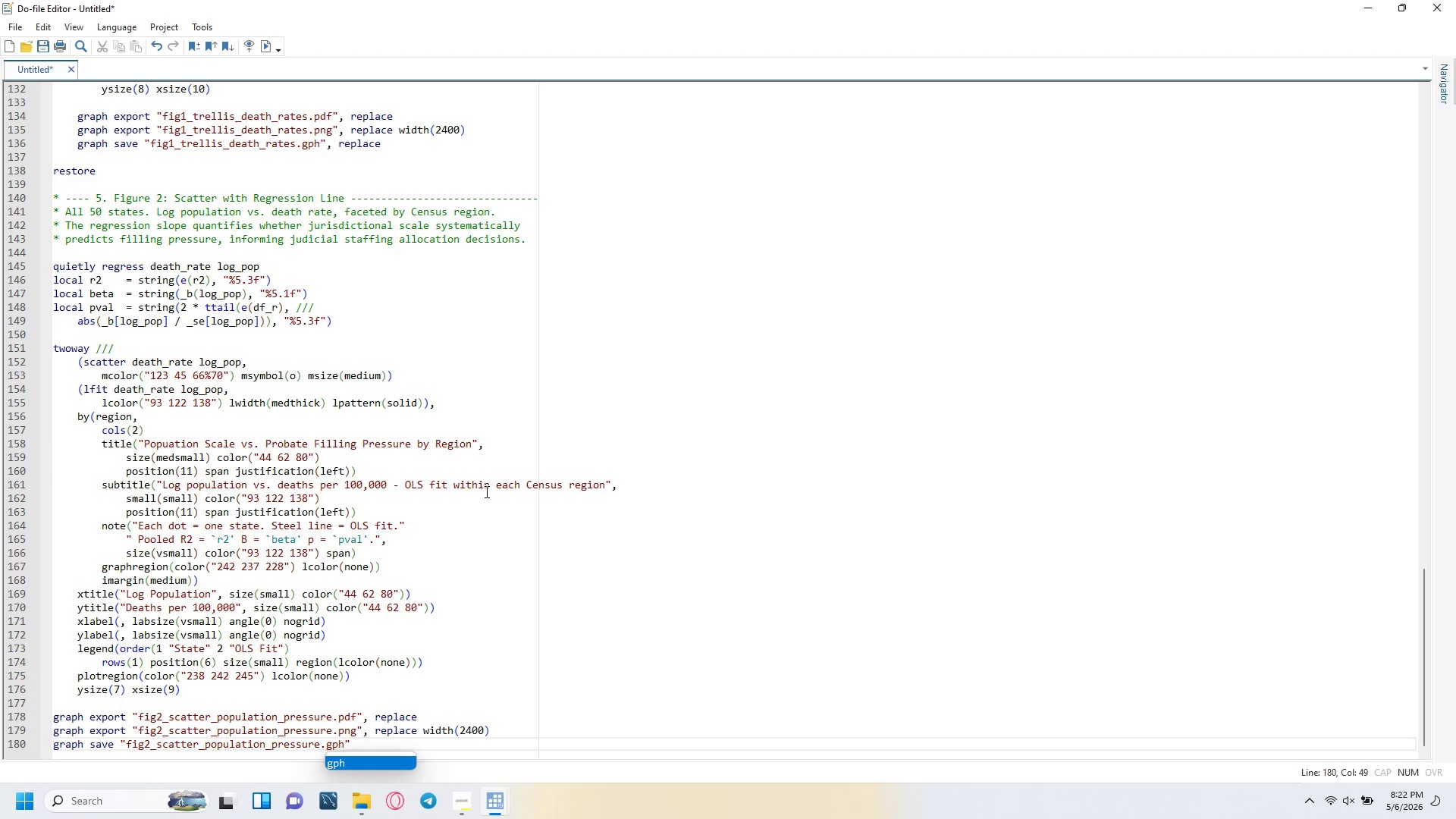 
key(ArrowRight)
 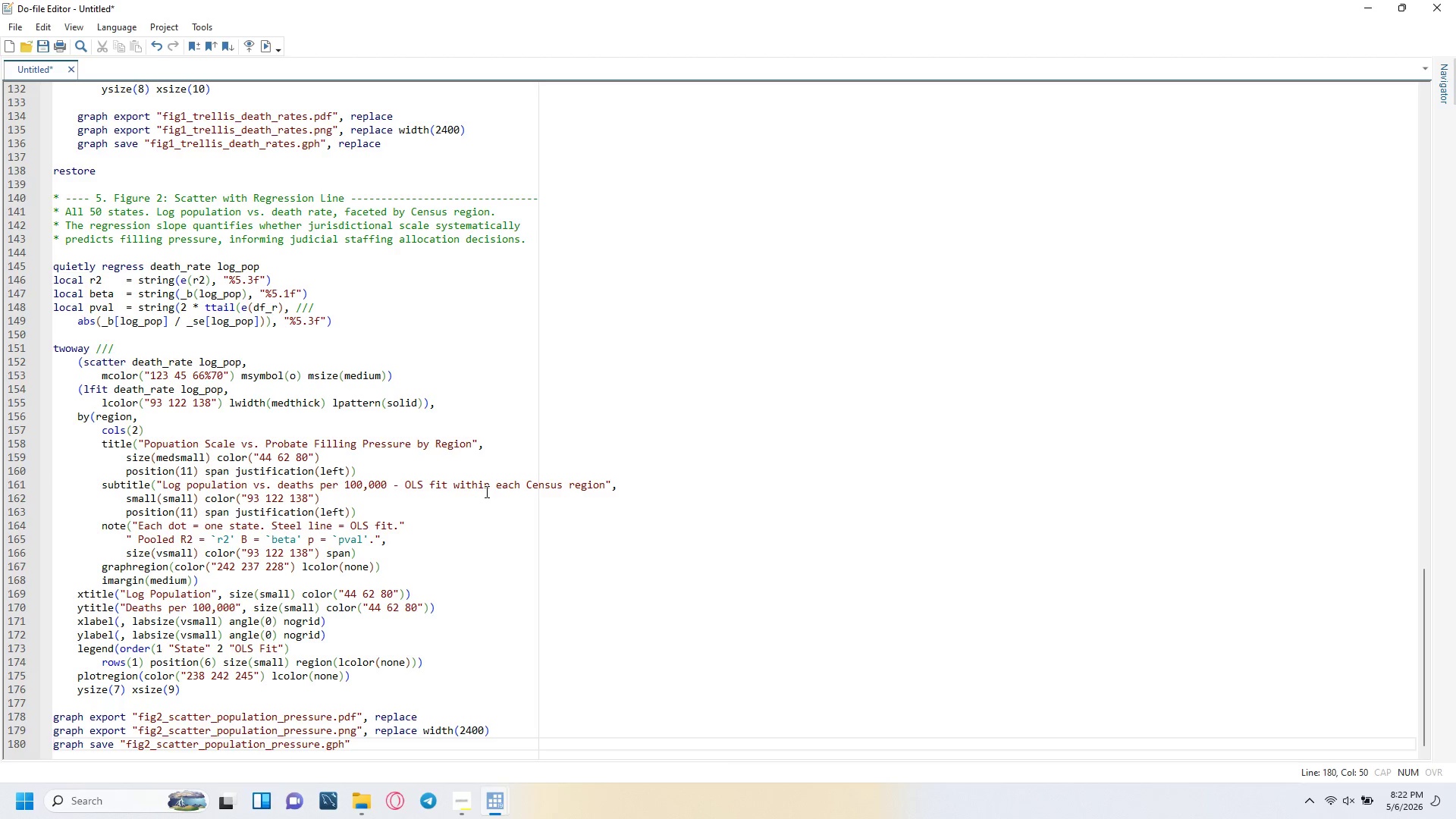 
type(, replace)
 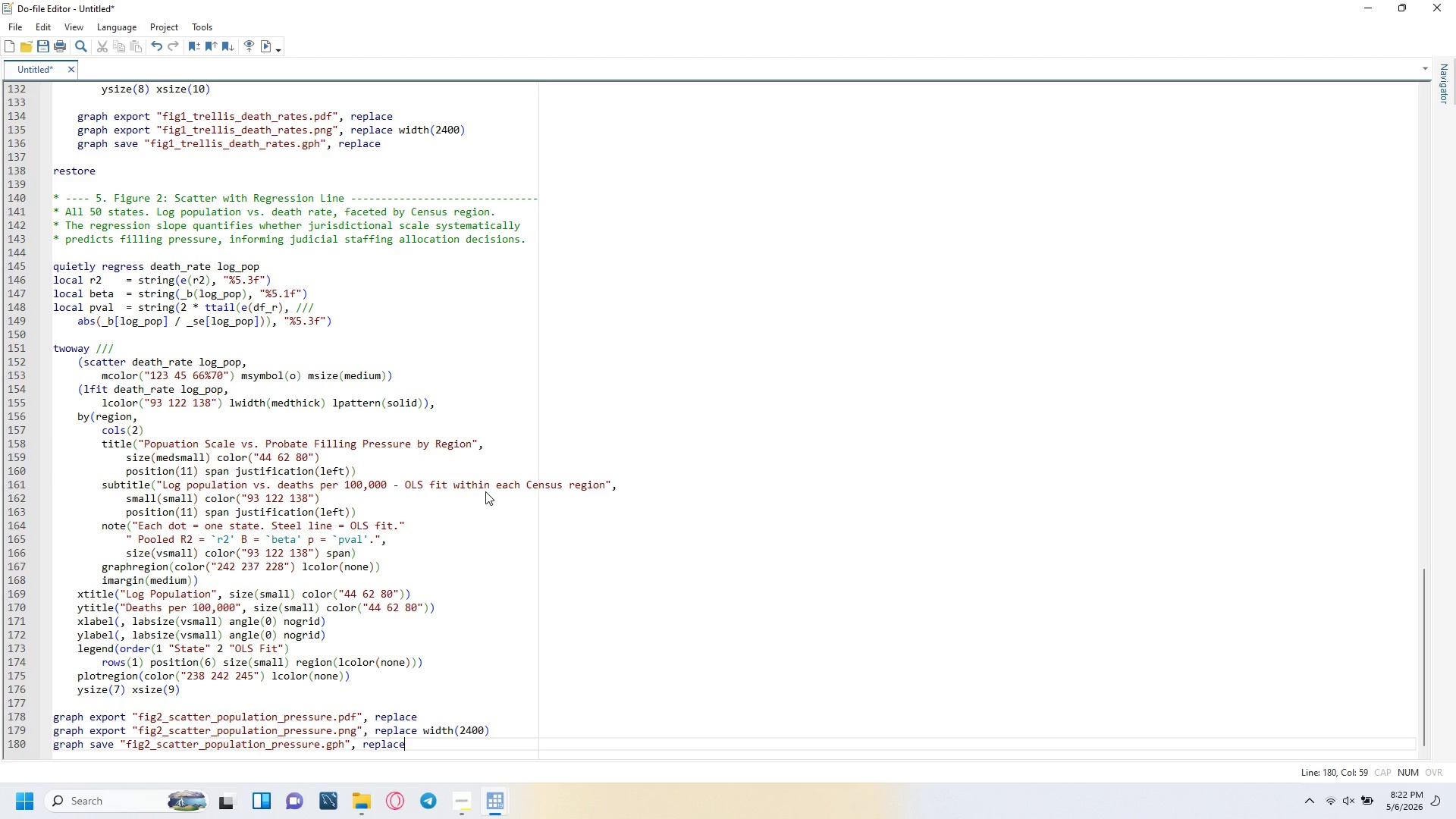 
key(ArrowUp)
 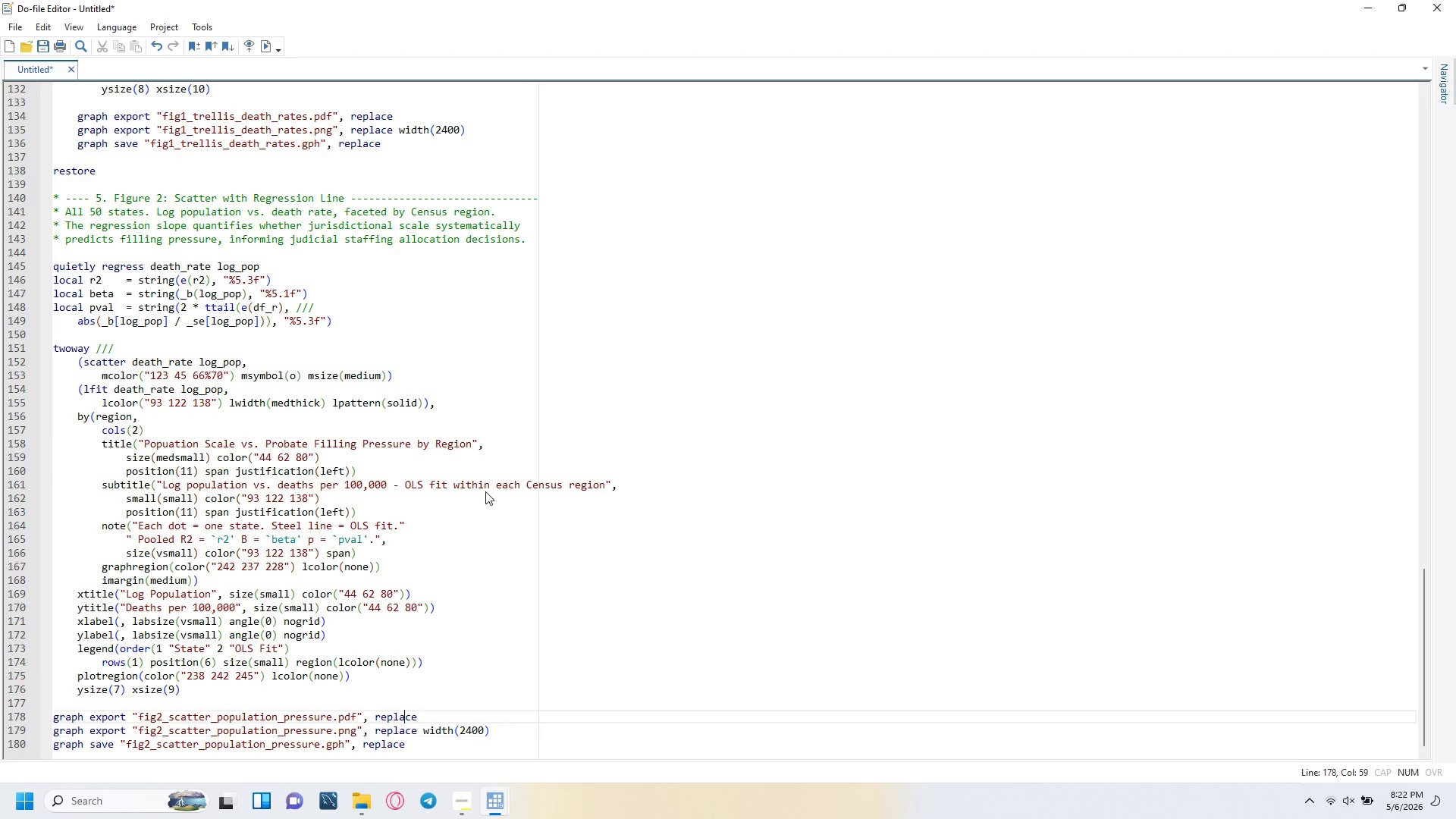 
key(ArrowUp)
 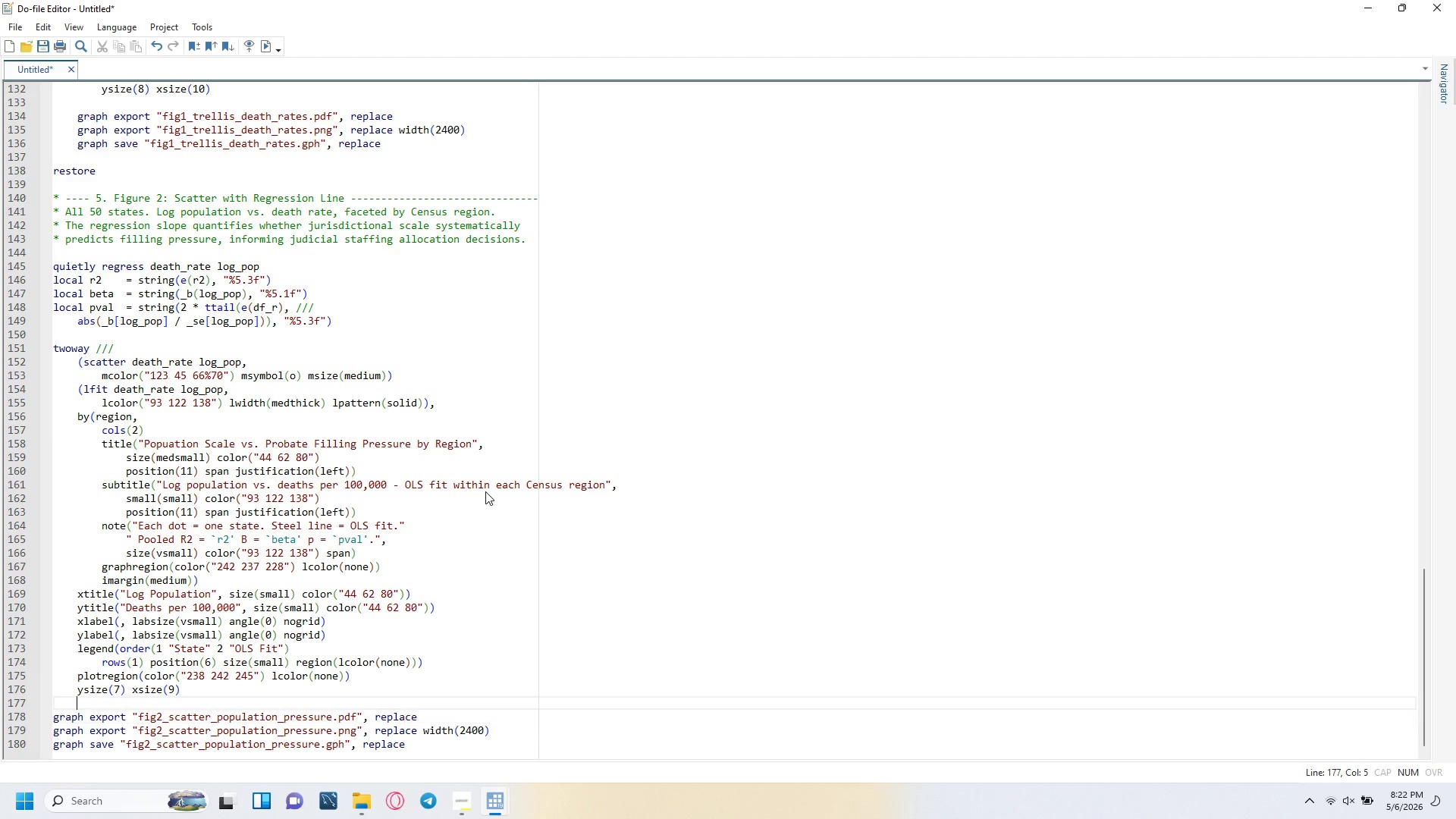 
key(ArrowUp)
 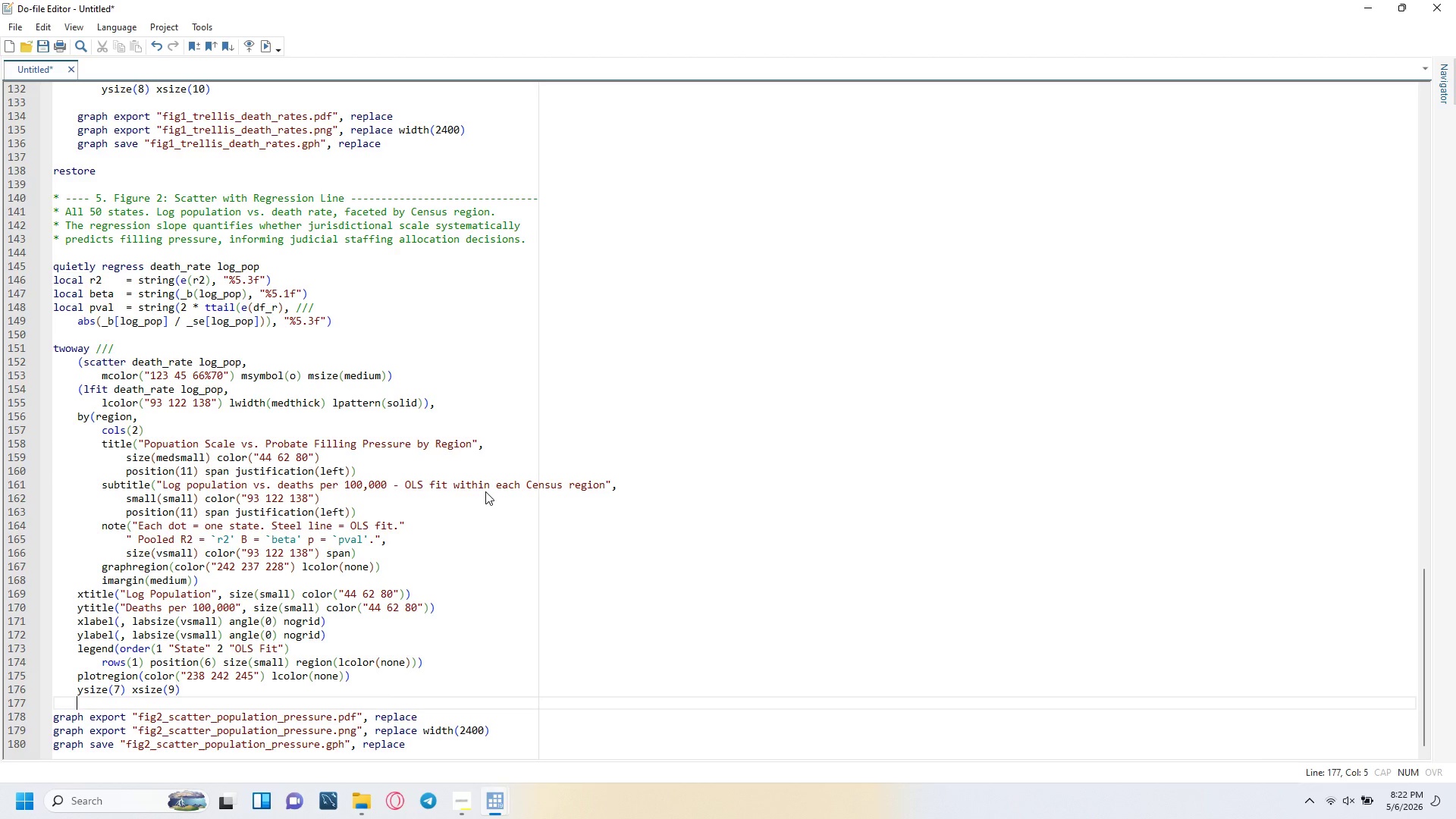 
key(ArrowUp)
 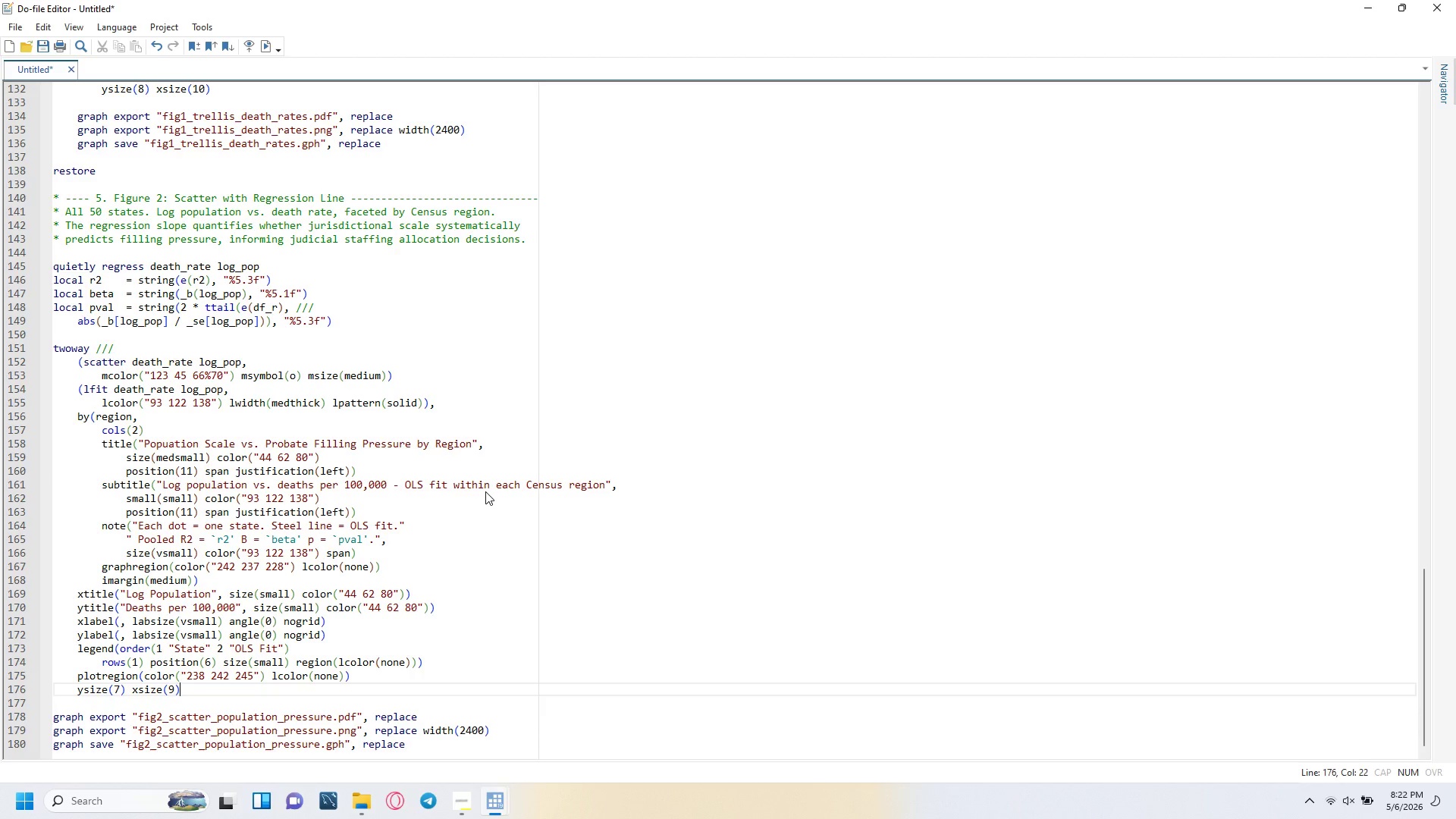 
key(ArrowUp)
 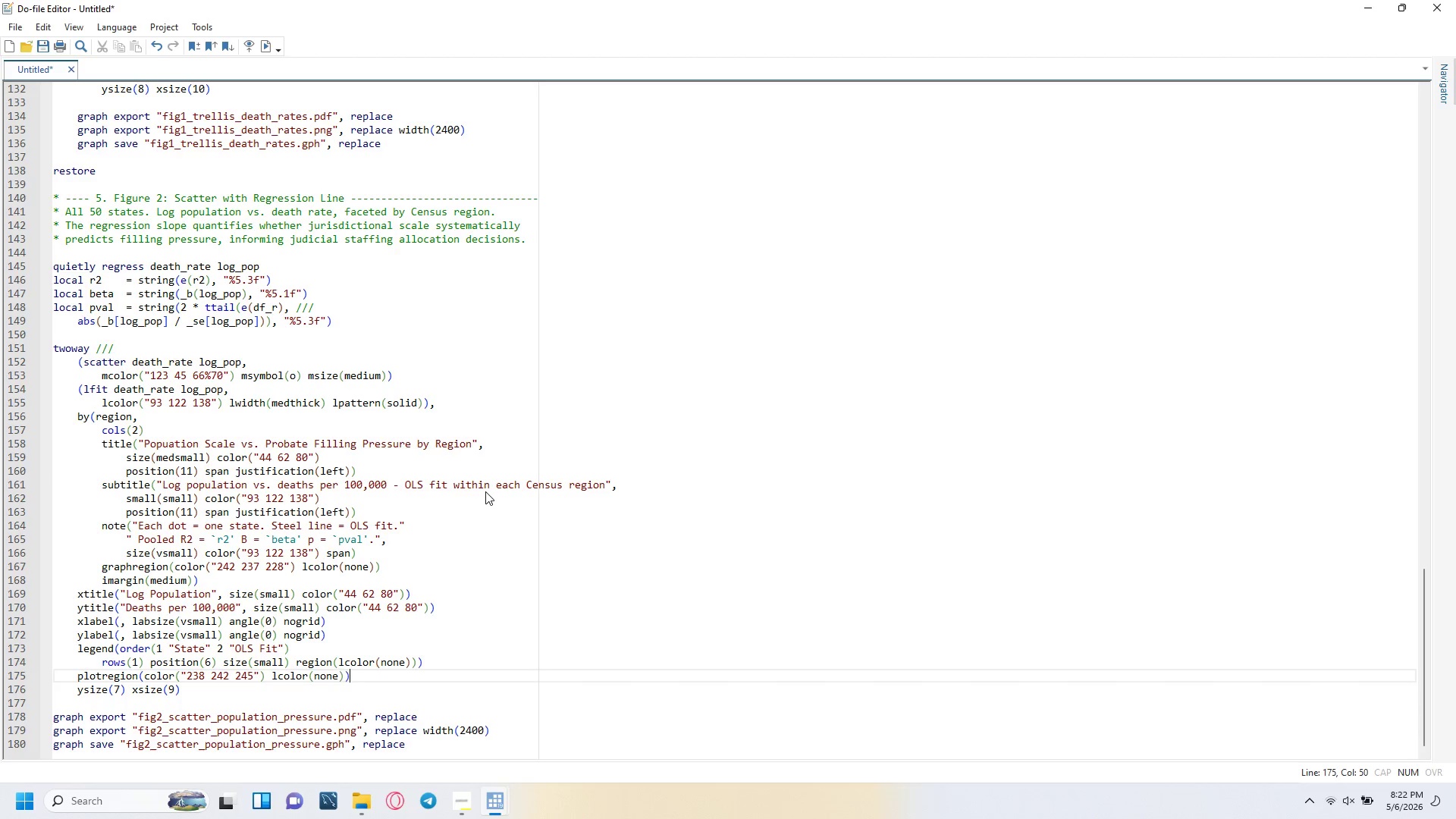 
key(ArrowUp)
 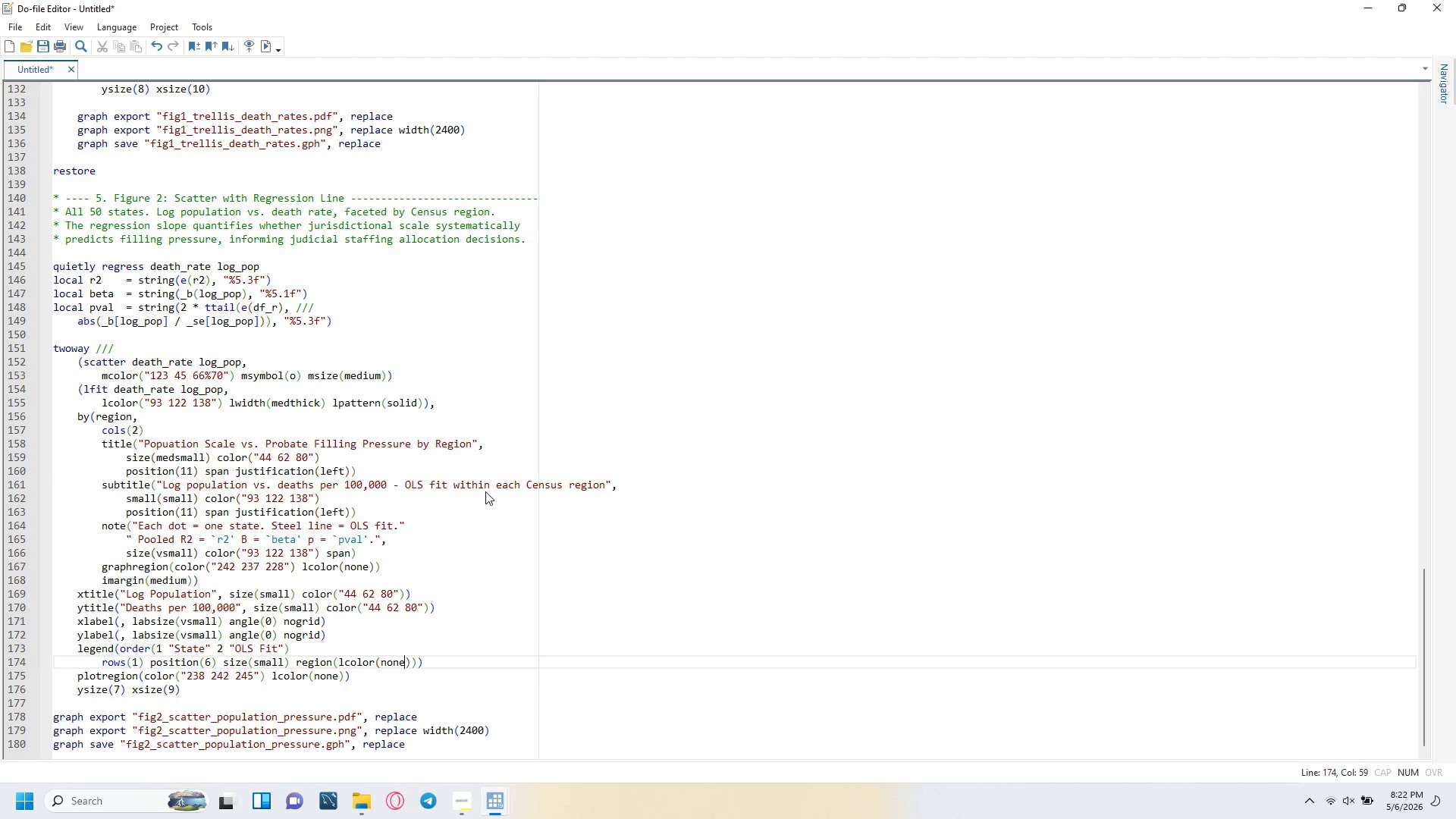 
key(ArrowUp)
 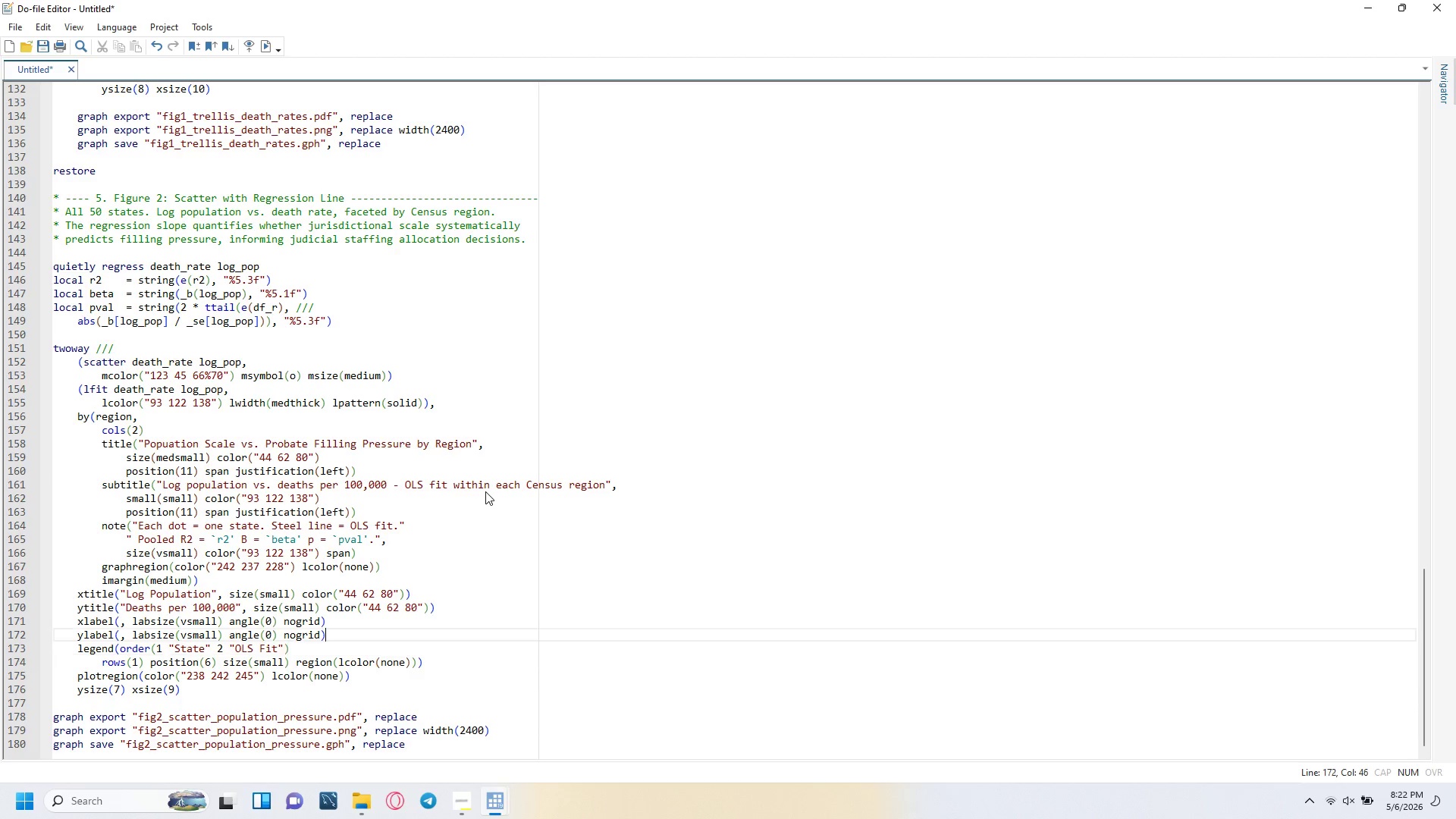 
key(ArrowUp)
 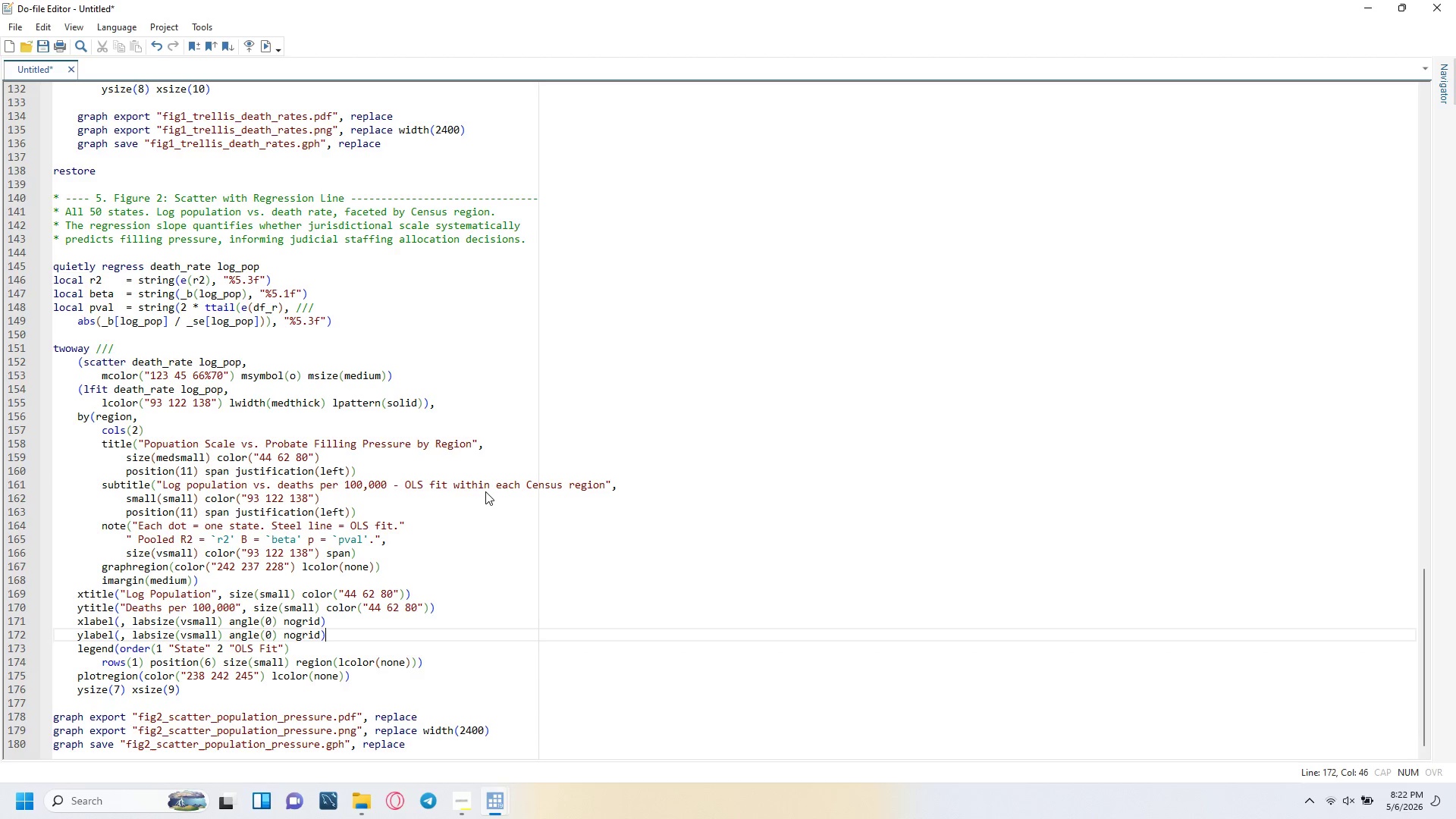 
key(ArrowUp)
 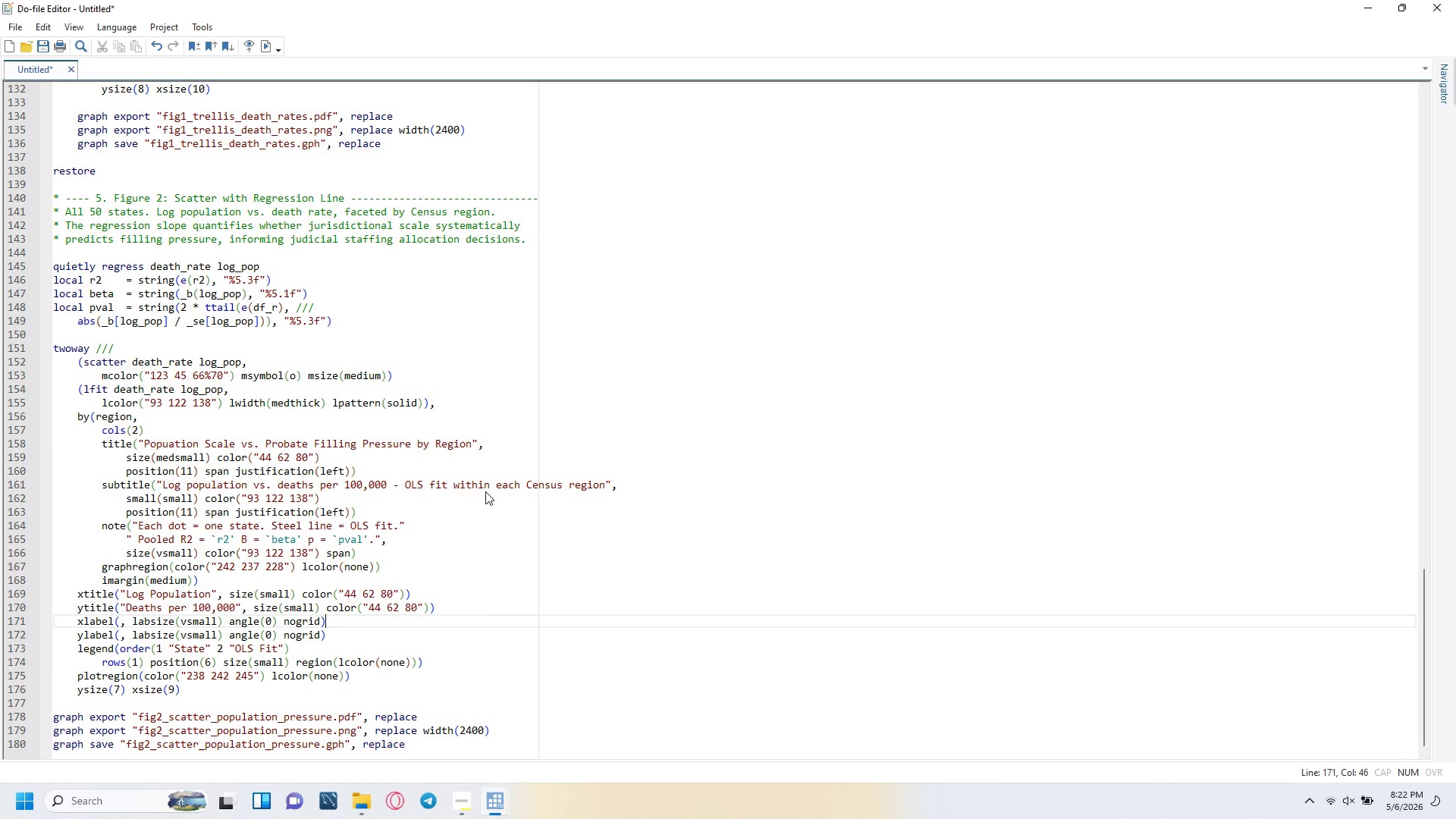 
key(ArrowUp)
 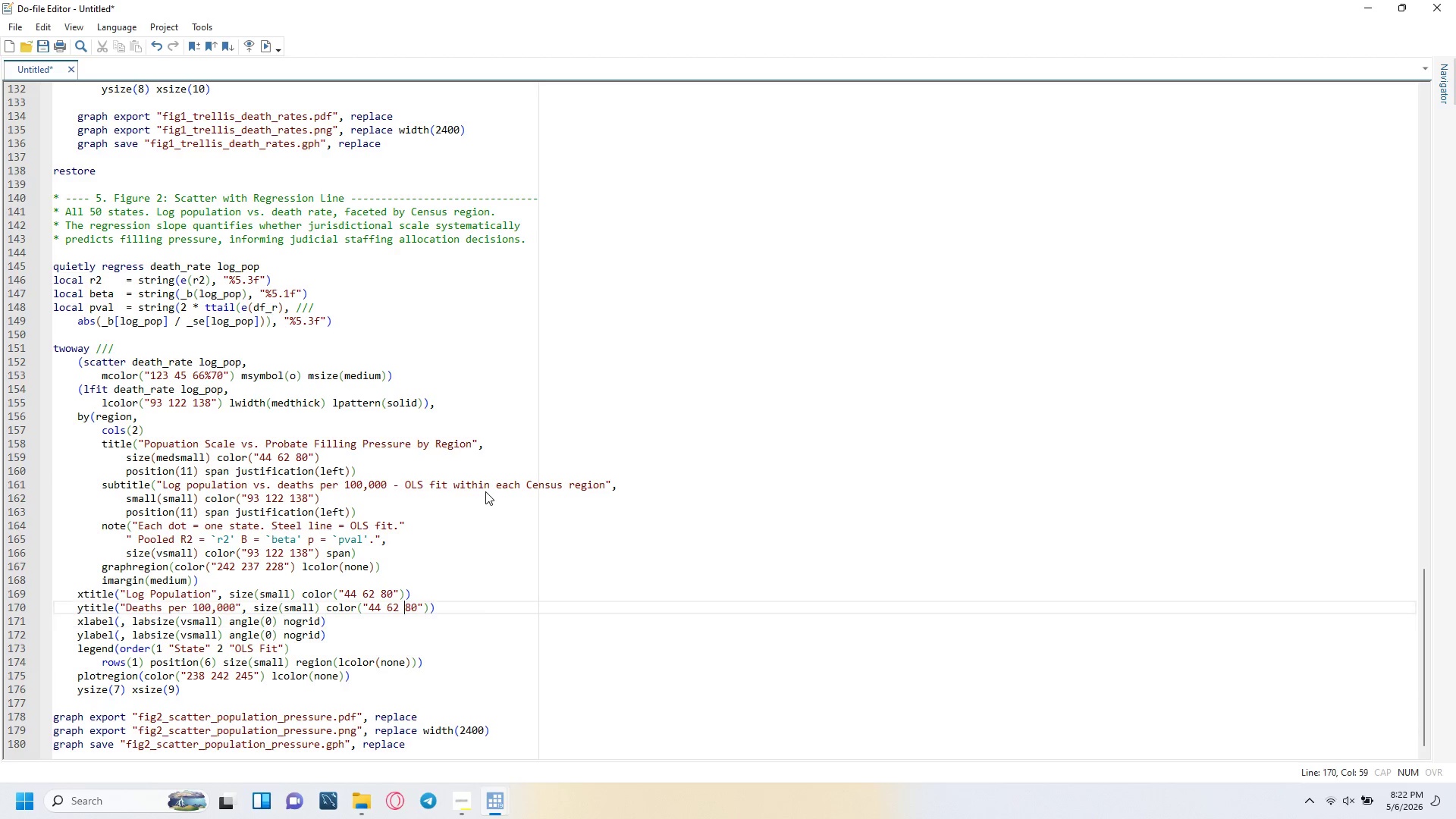 
key(ArrowUp)
 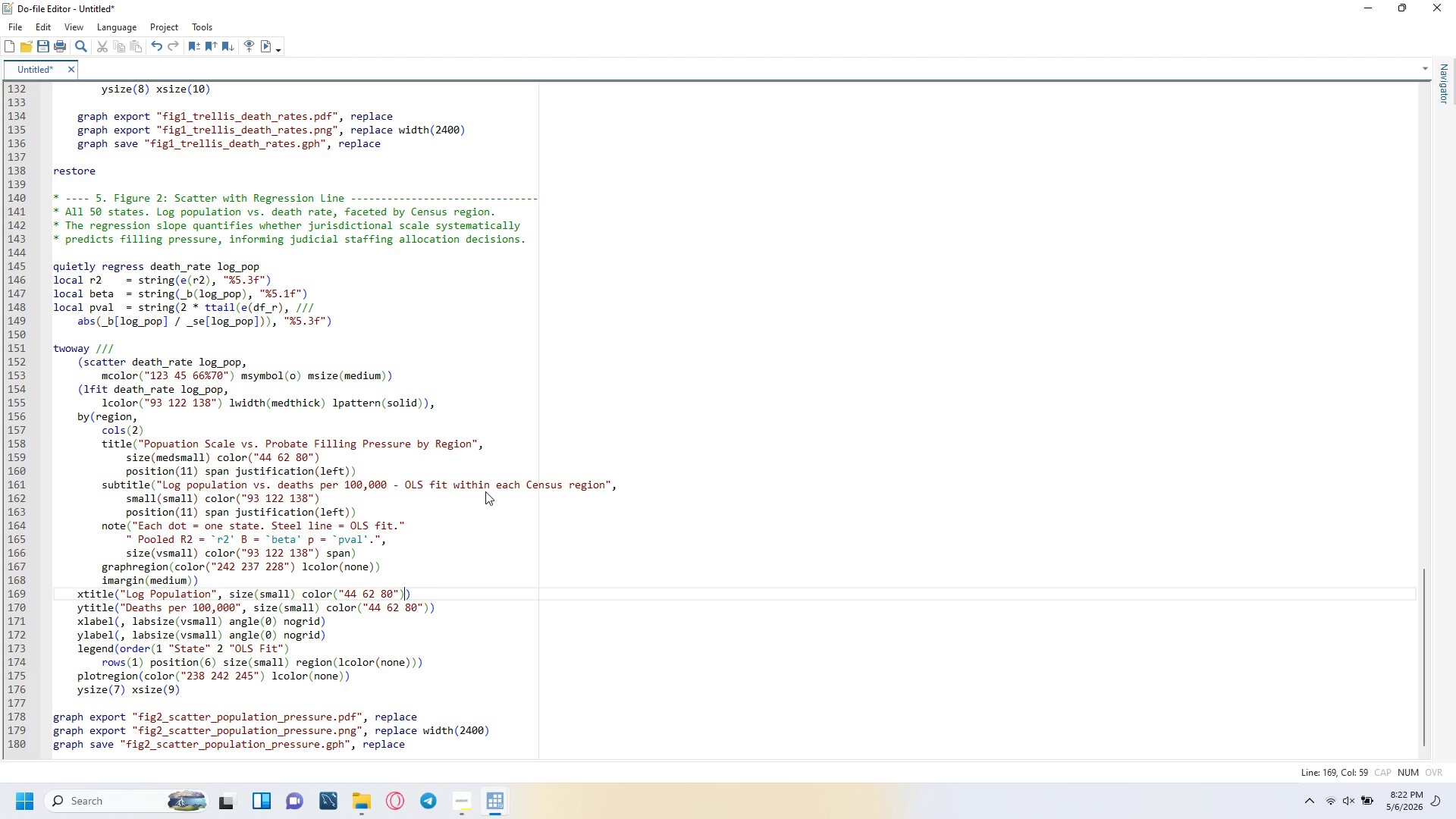 
key(ArrowUp)
 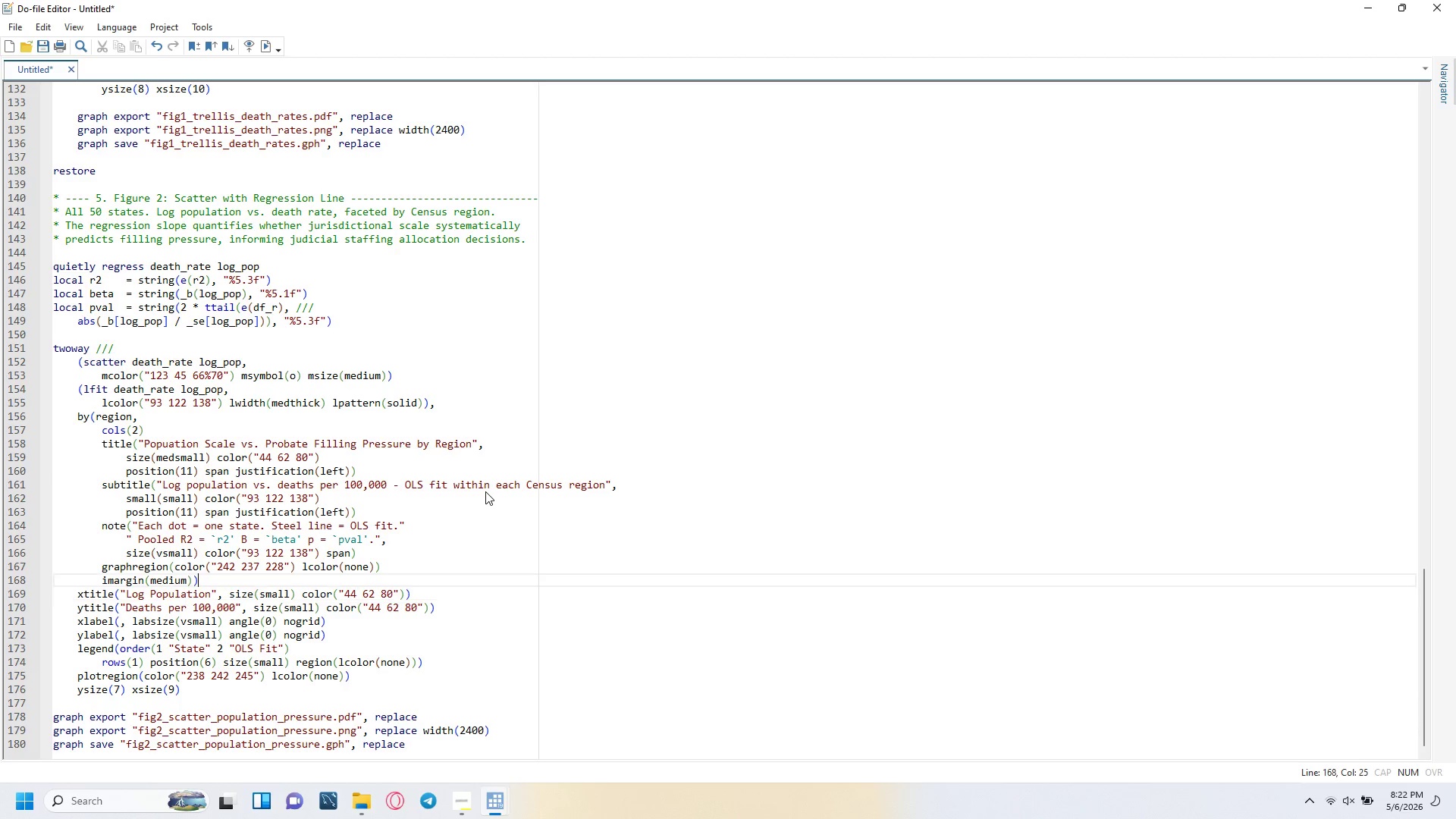 
key(ArrowUp)
 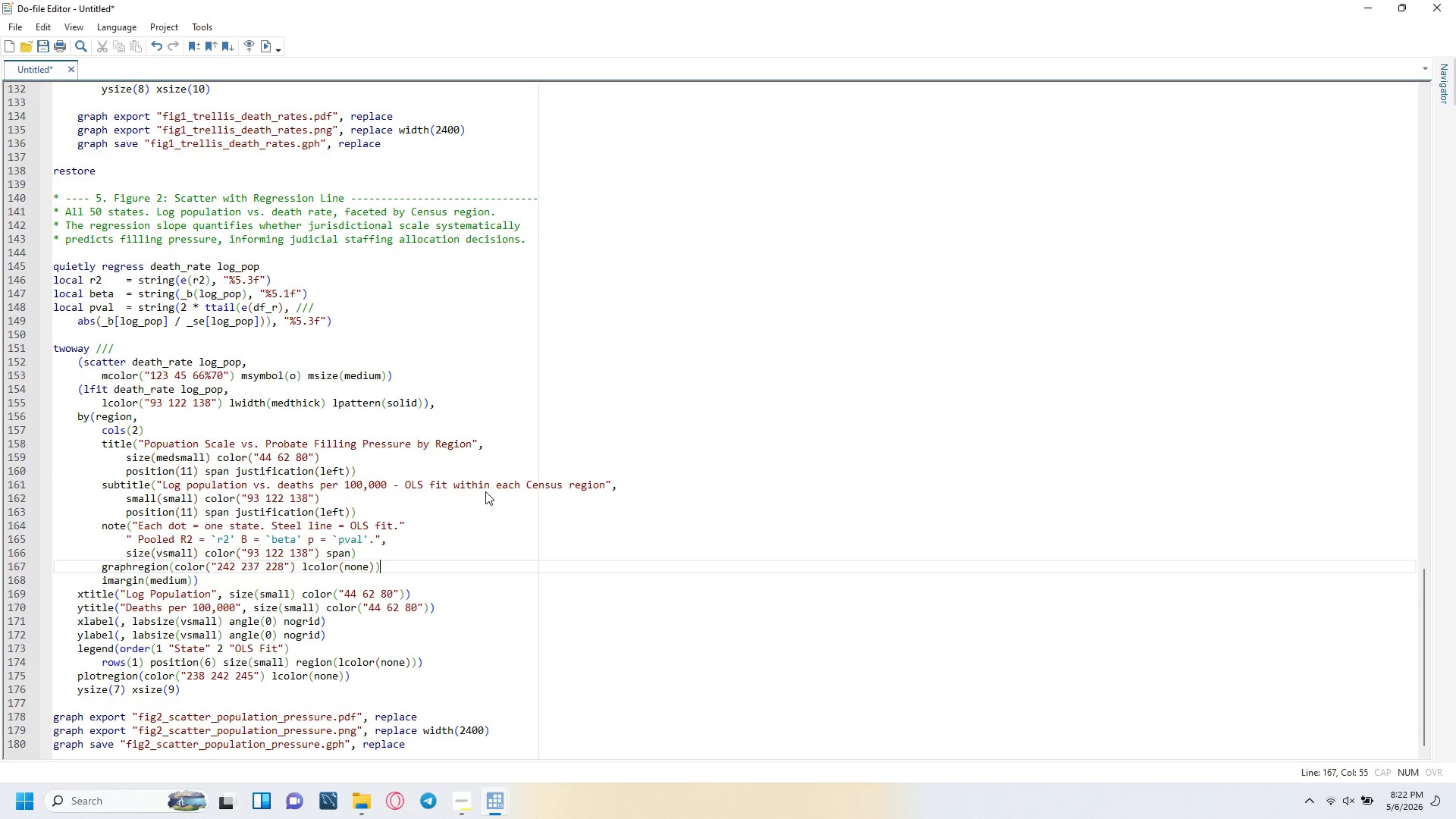 
key(ArrowUp)
 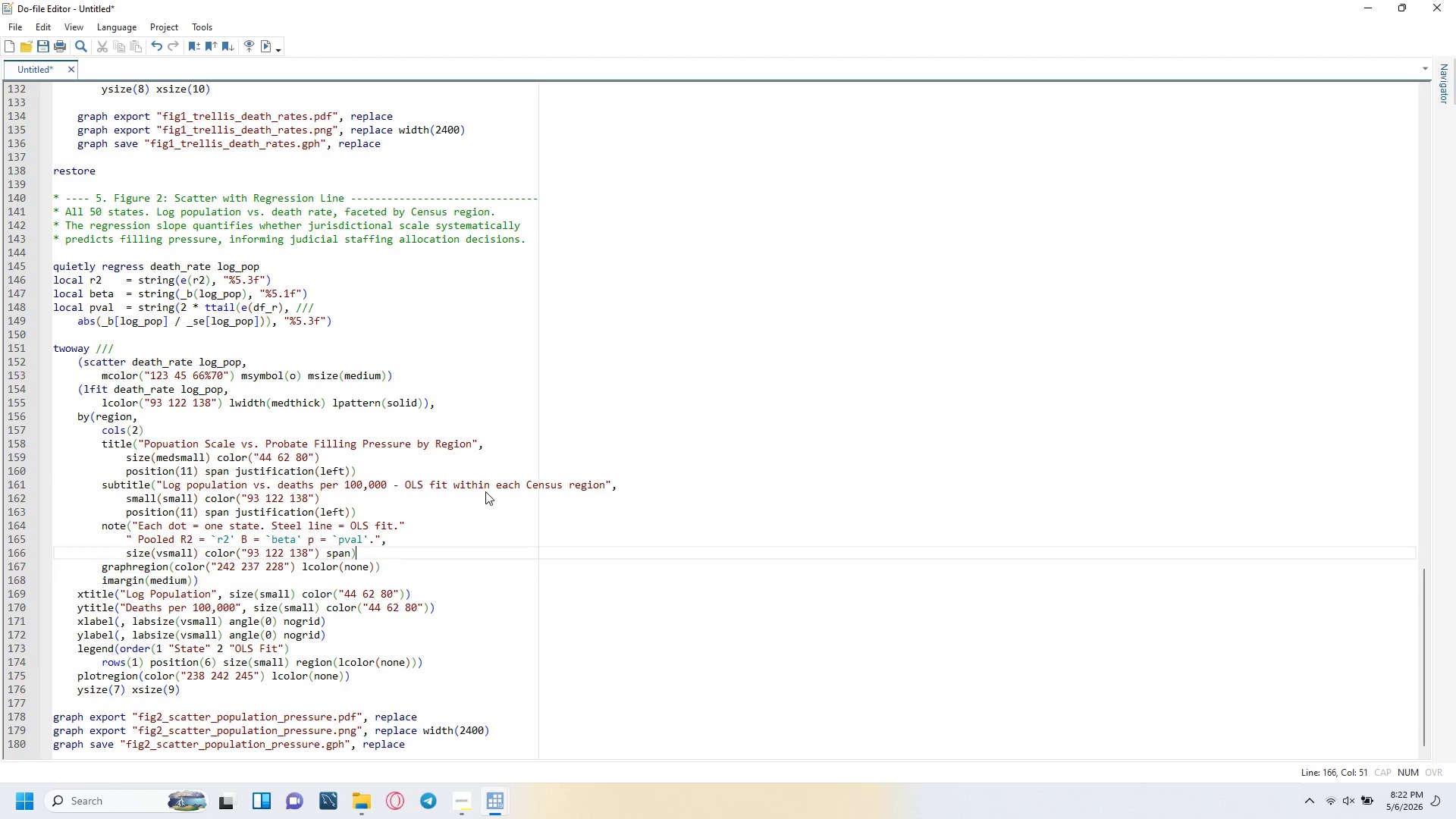 
key(ArrowUp)
 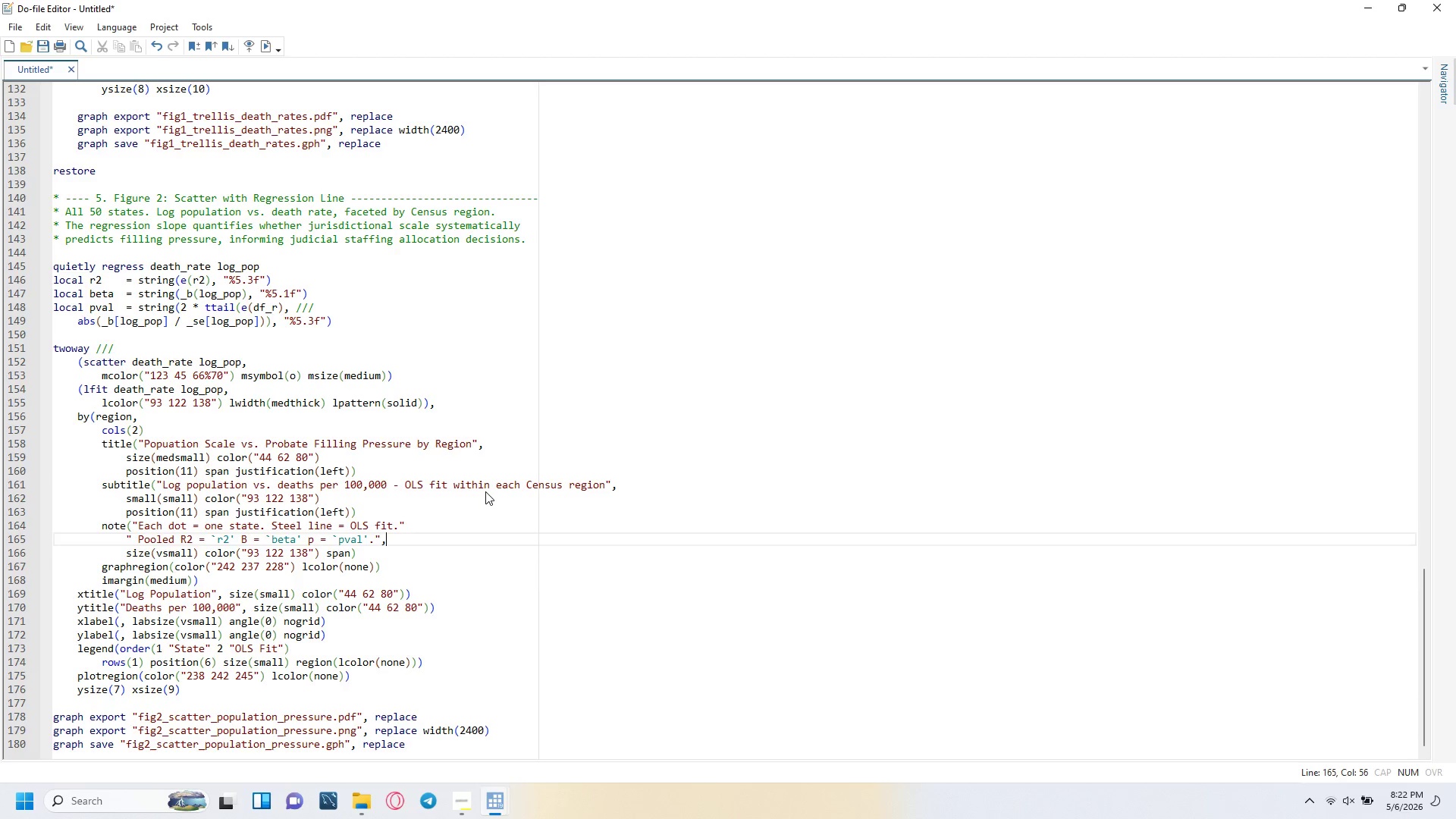 
key(ArrowUp)
 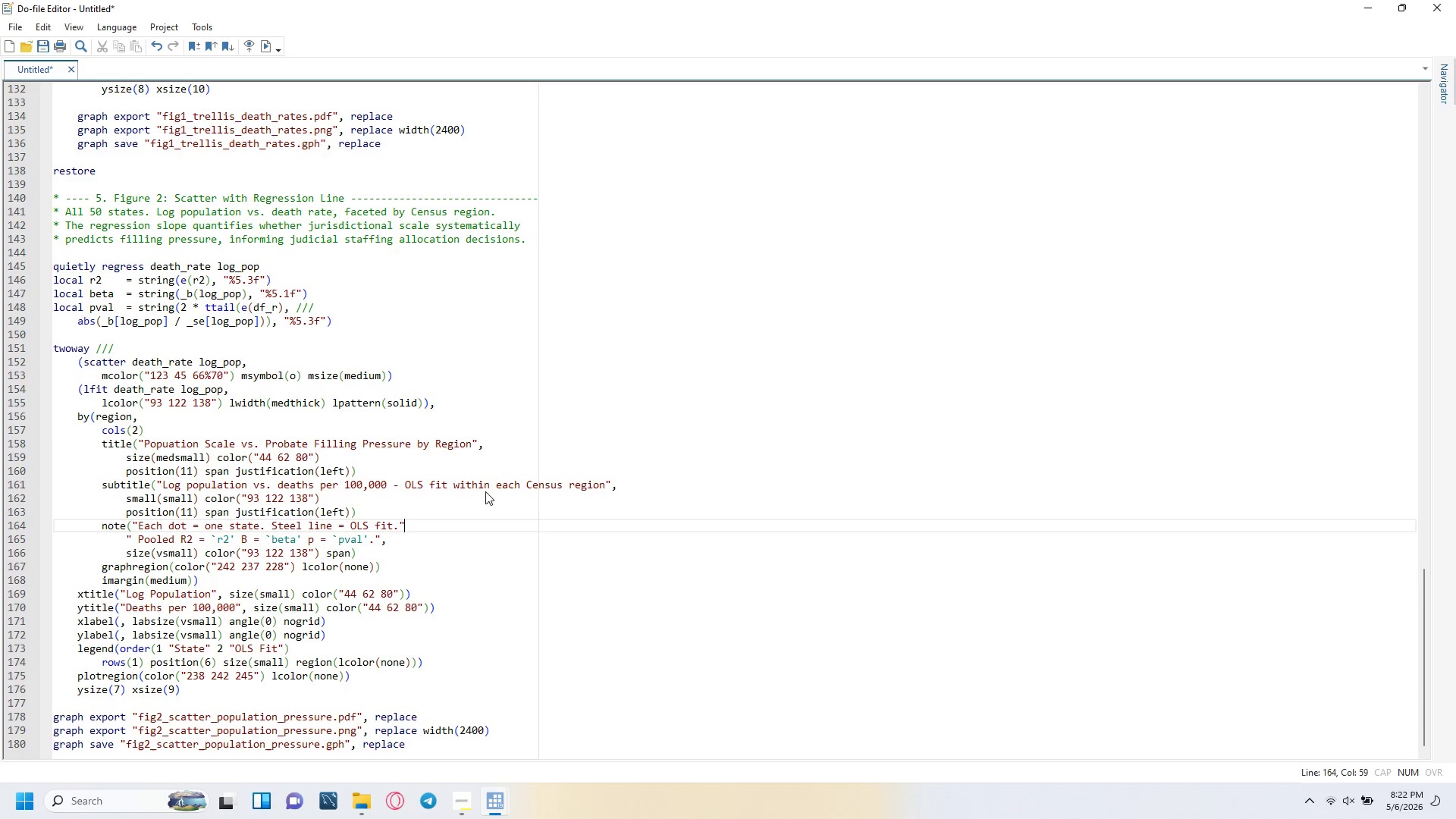 
key(ArrowUp)
 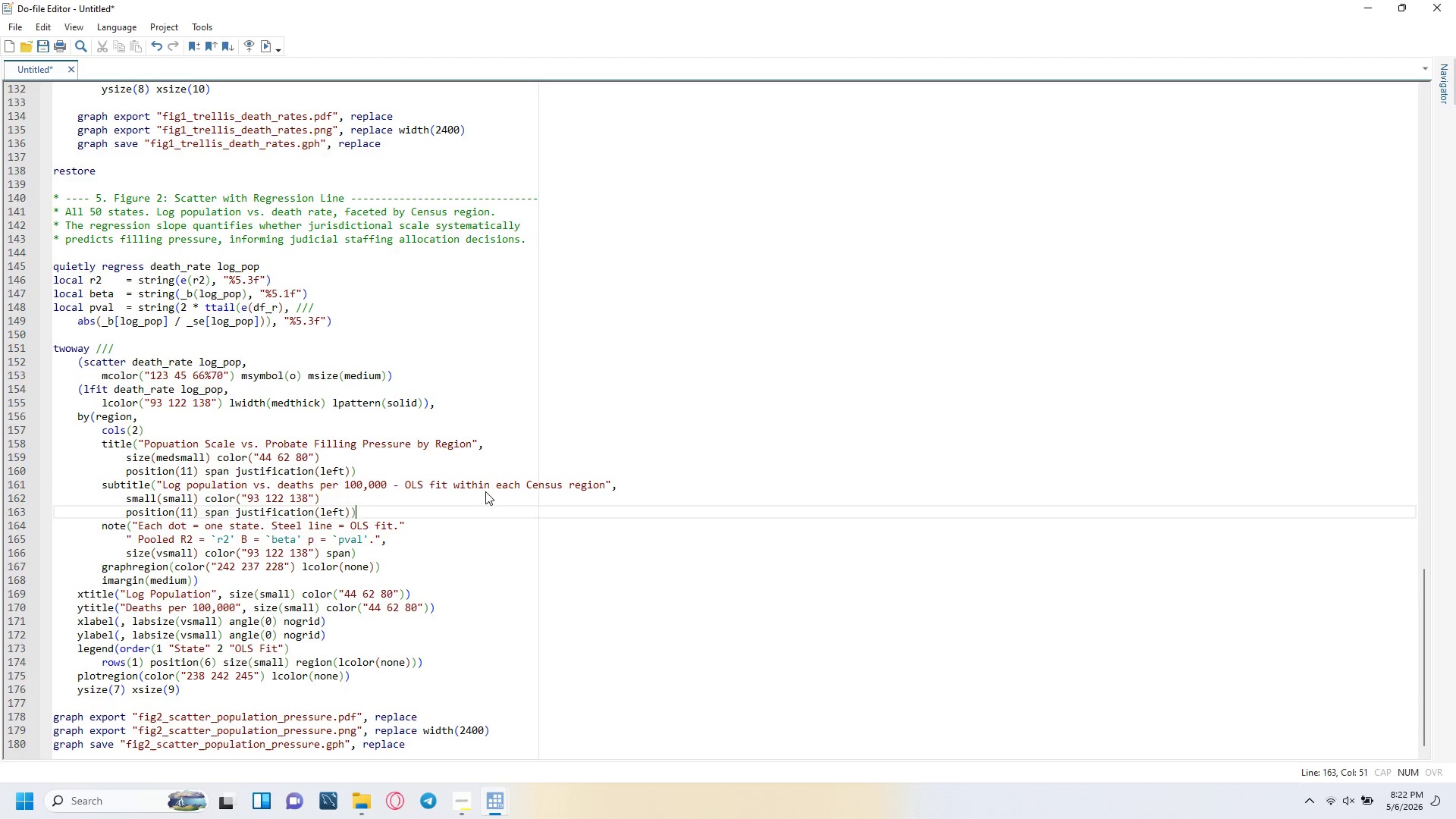 
key(ArrowUp)
 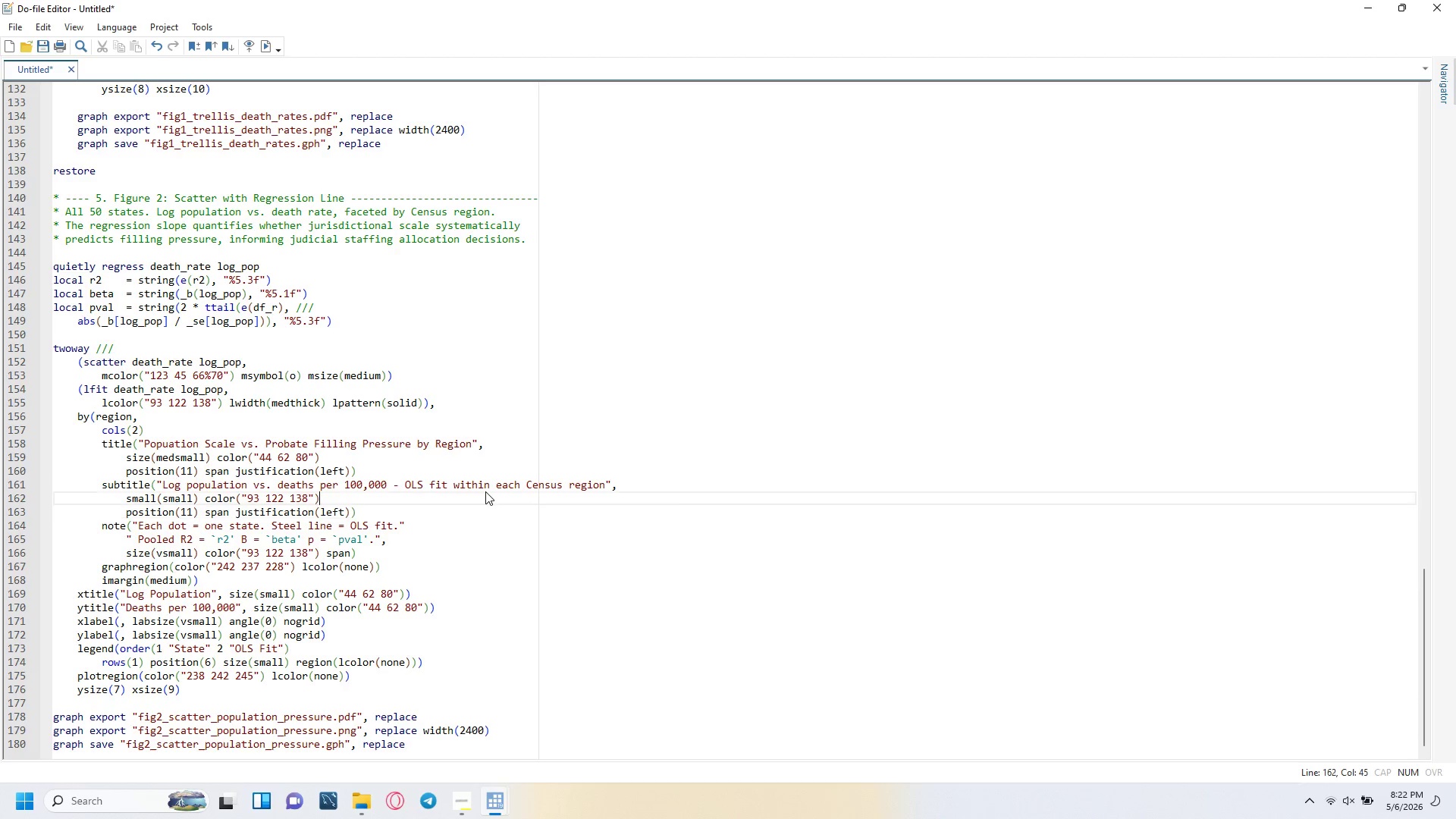 
key(ArrowUp)
 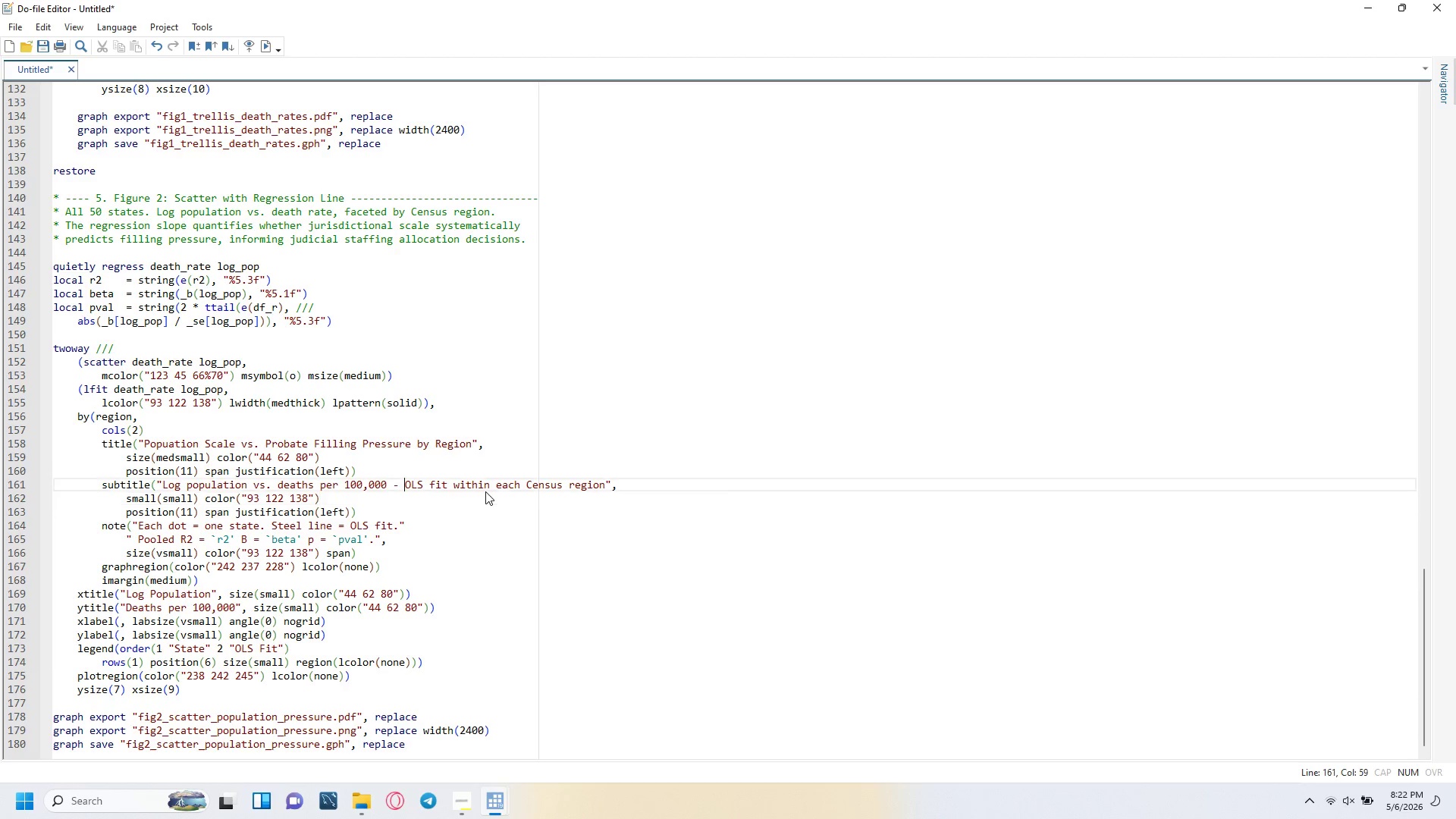 
key(ArrowUp)
 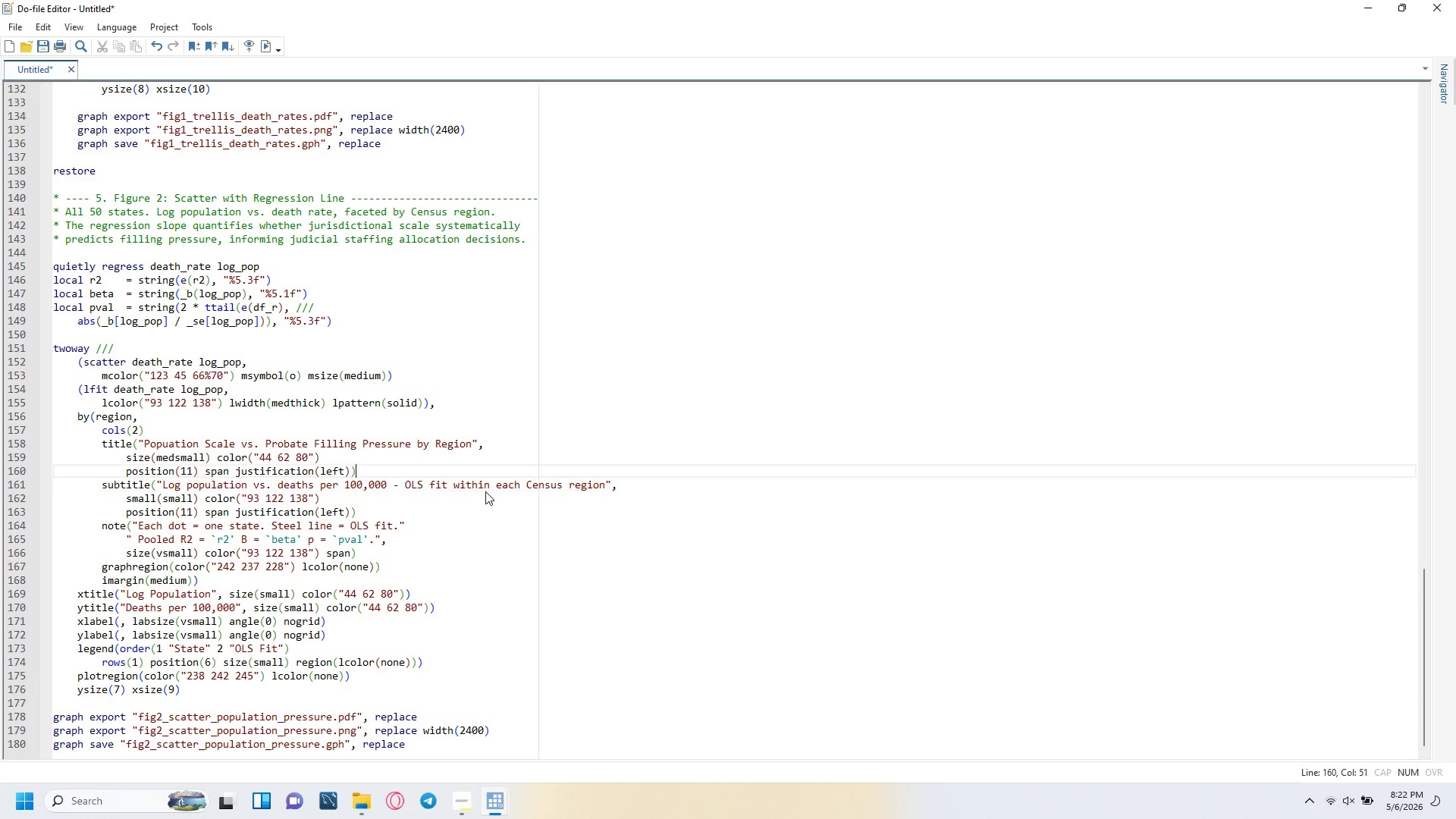 
key(ArrowUp)
 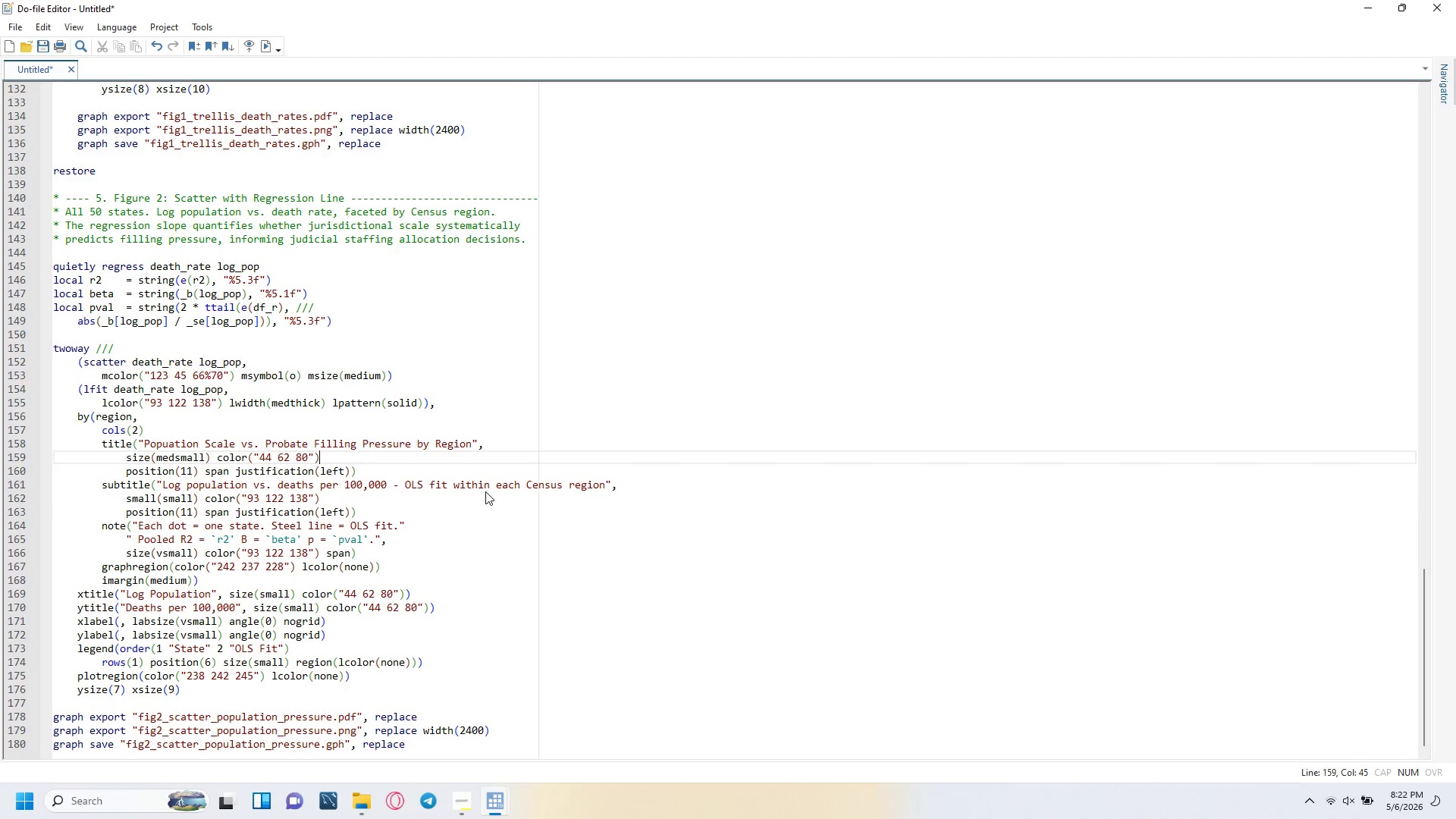 
key(ArrowUp)
 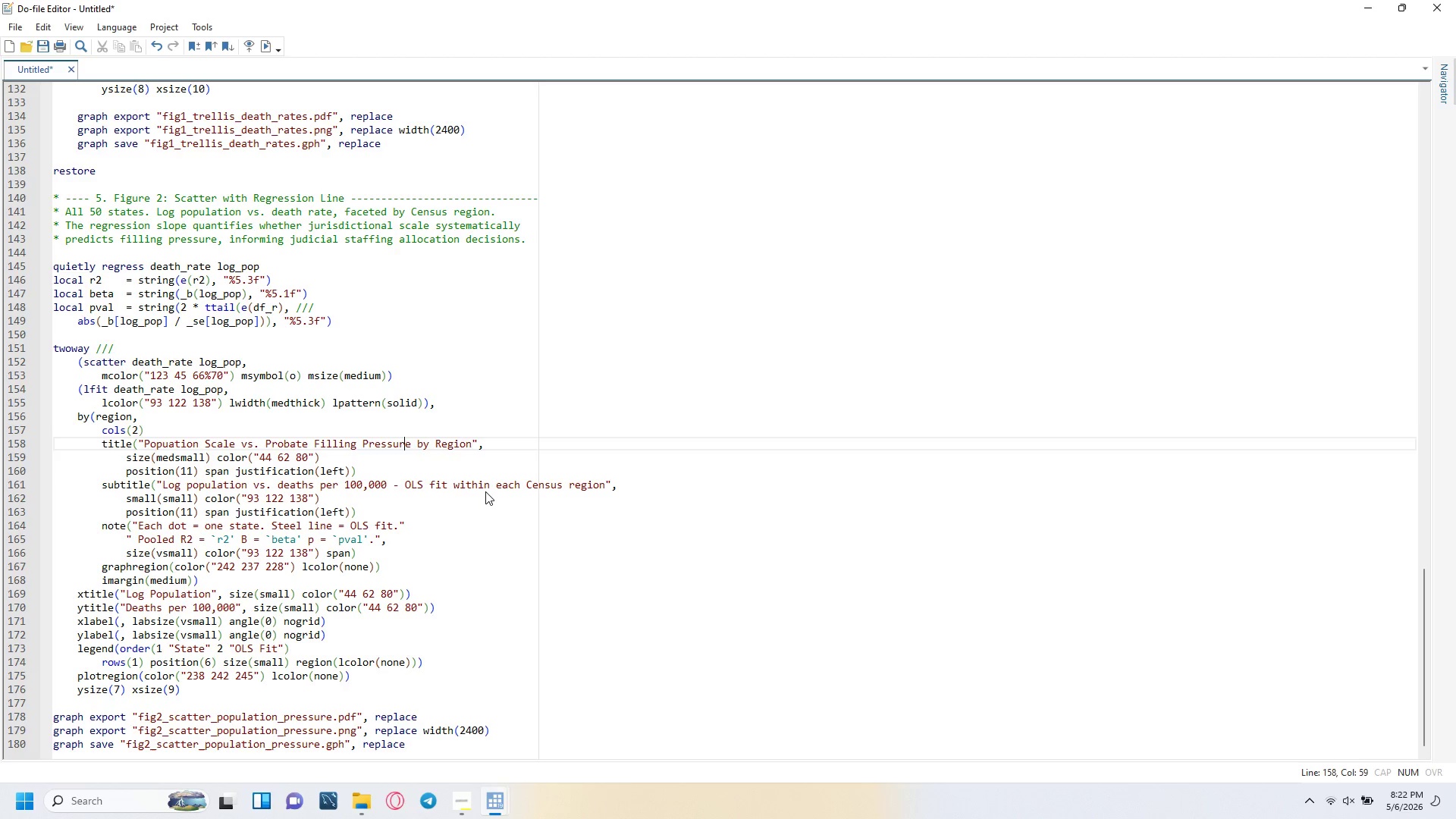 
key(ArrowUp)
 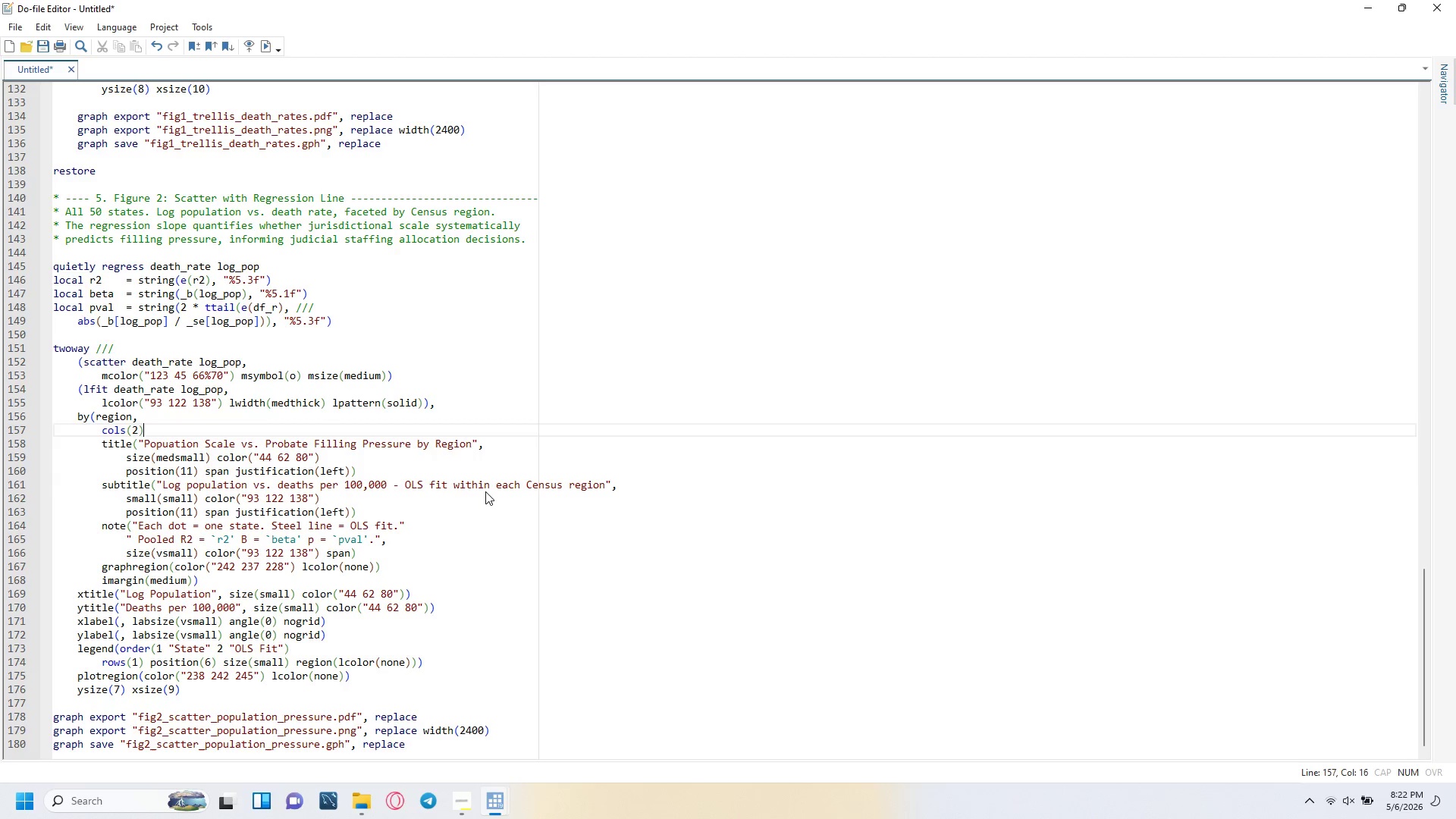 
key(ArrowUp)
 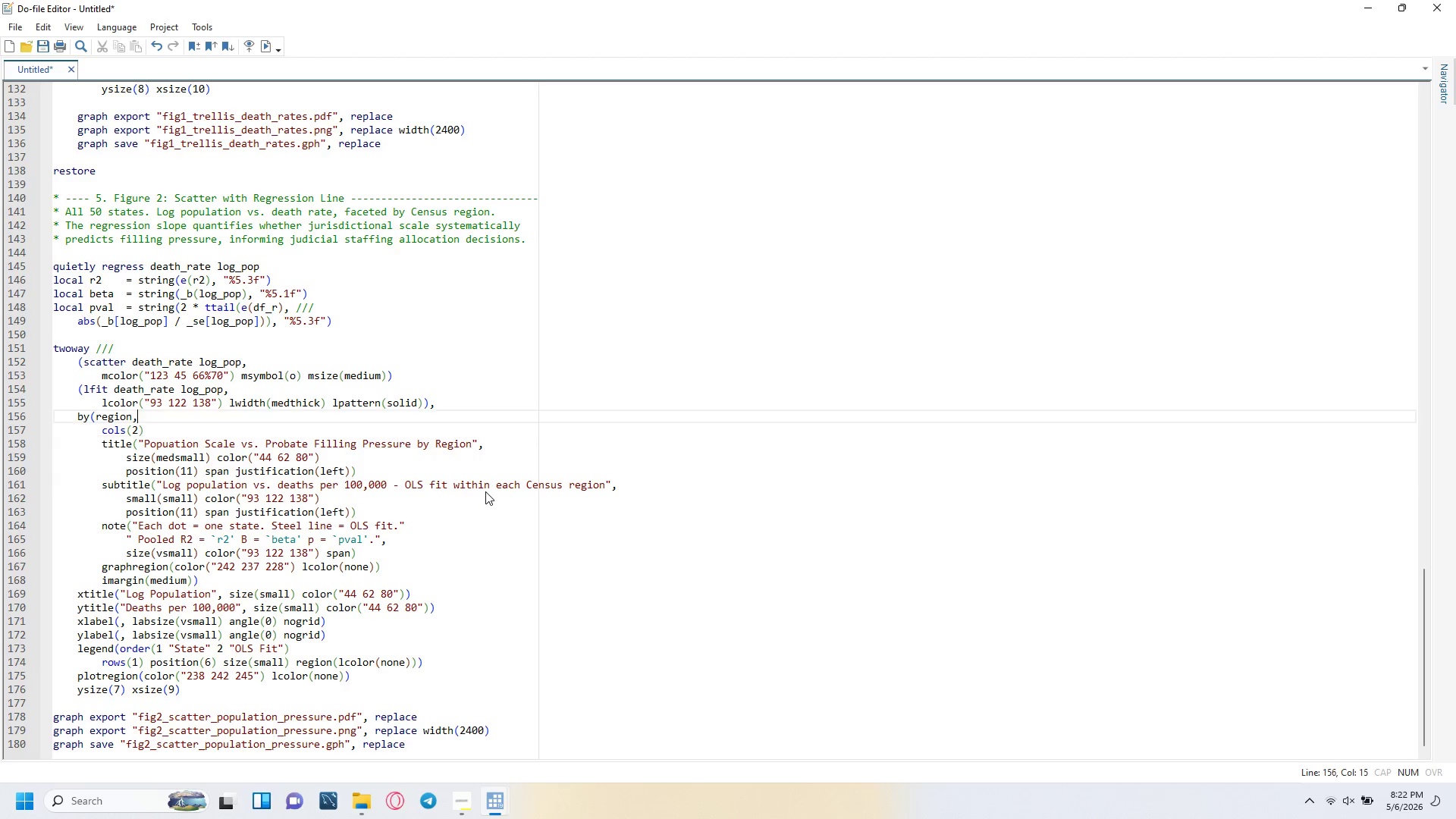 
key(ArrowUp)
 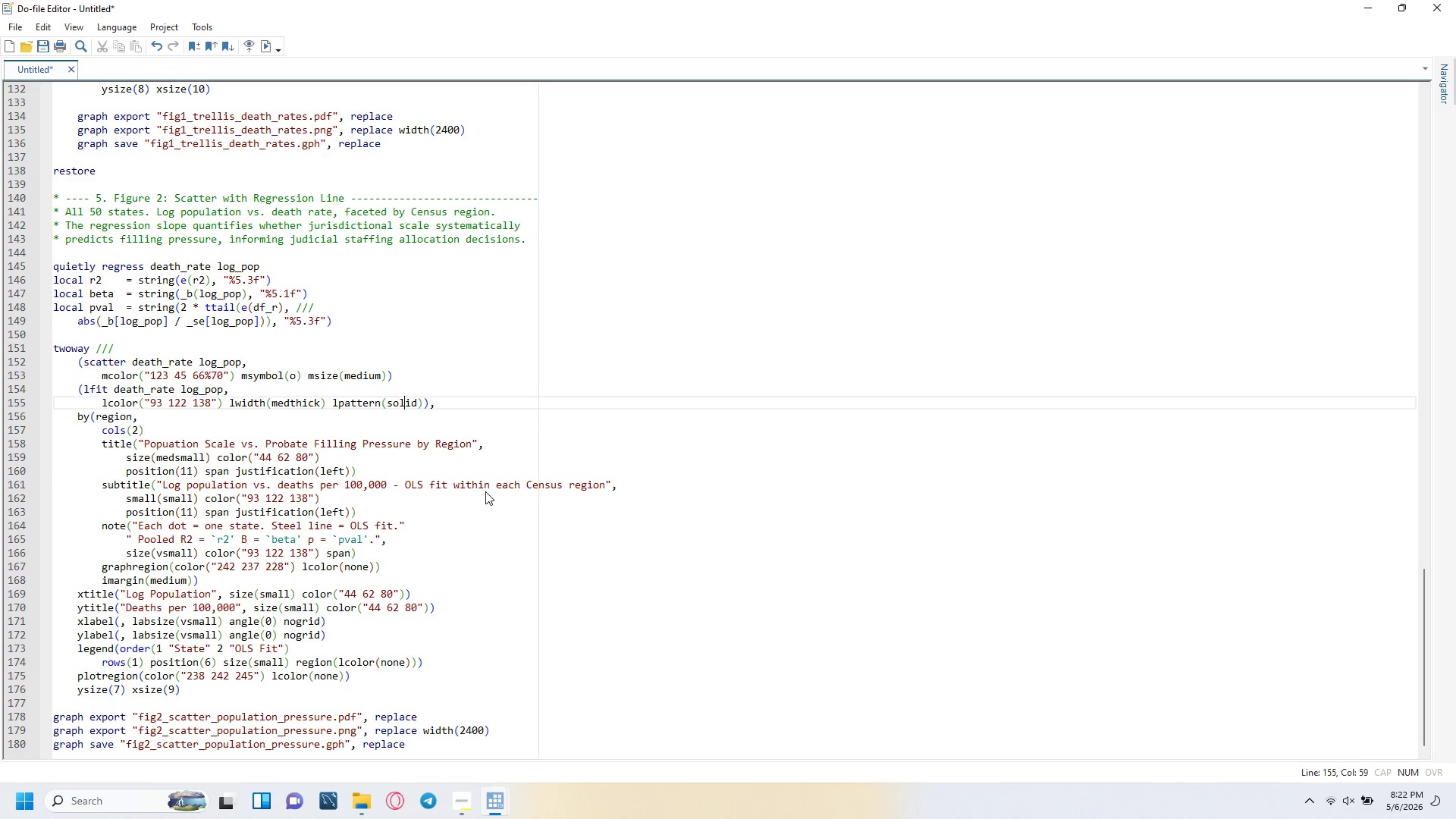 
key(ArrowUp)
 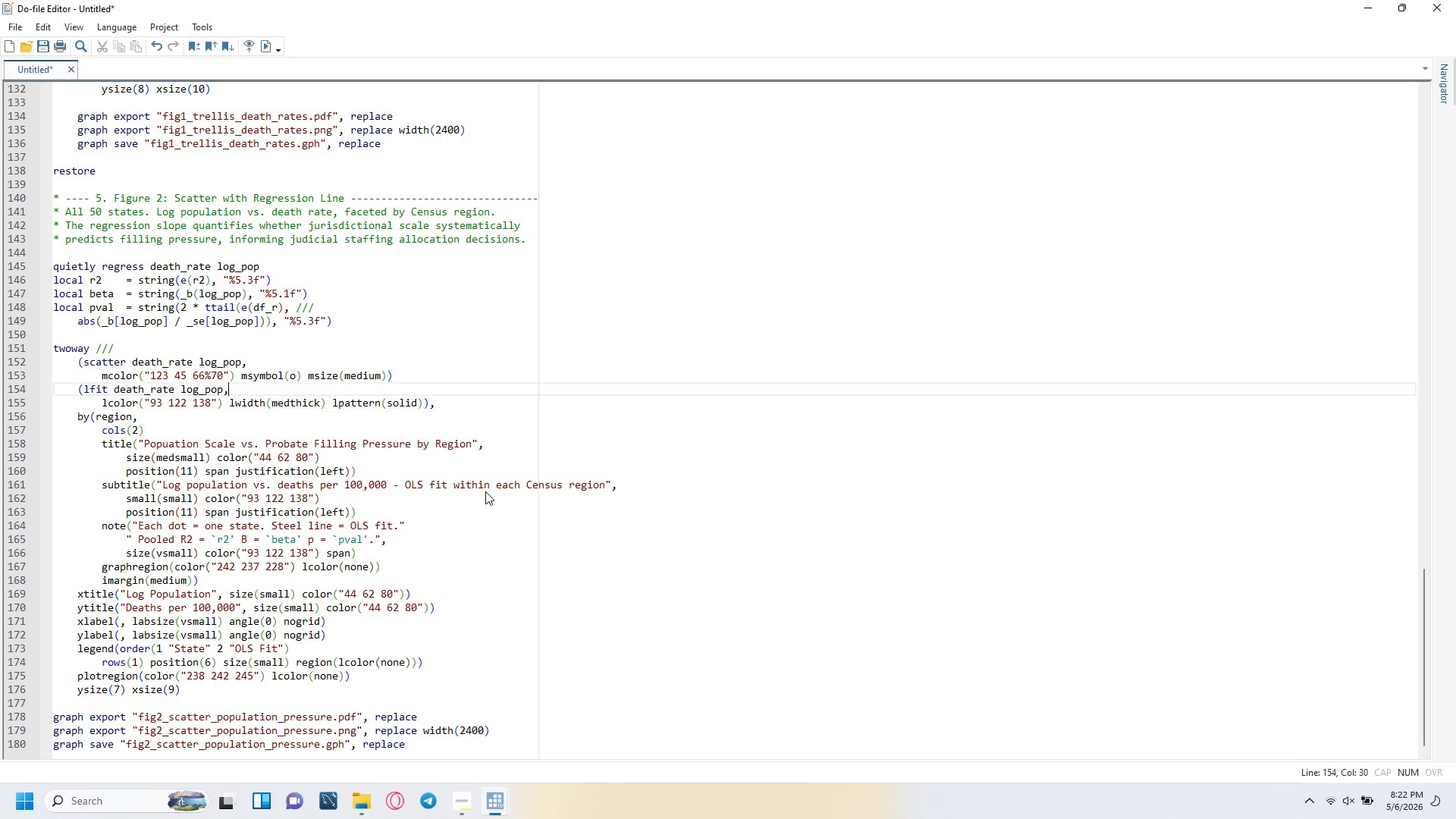 
key(ArrowUp)
 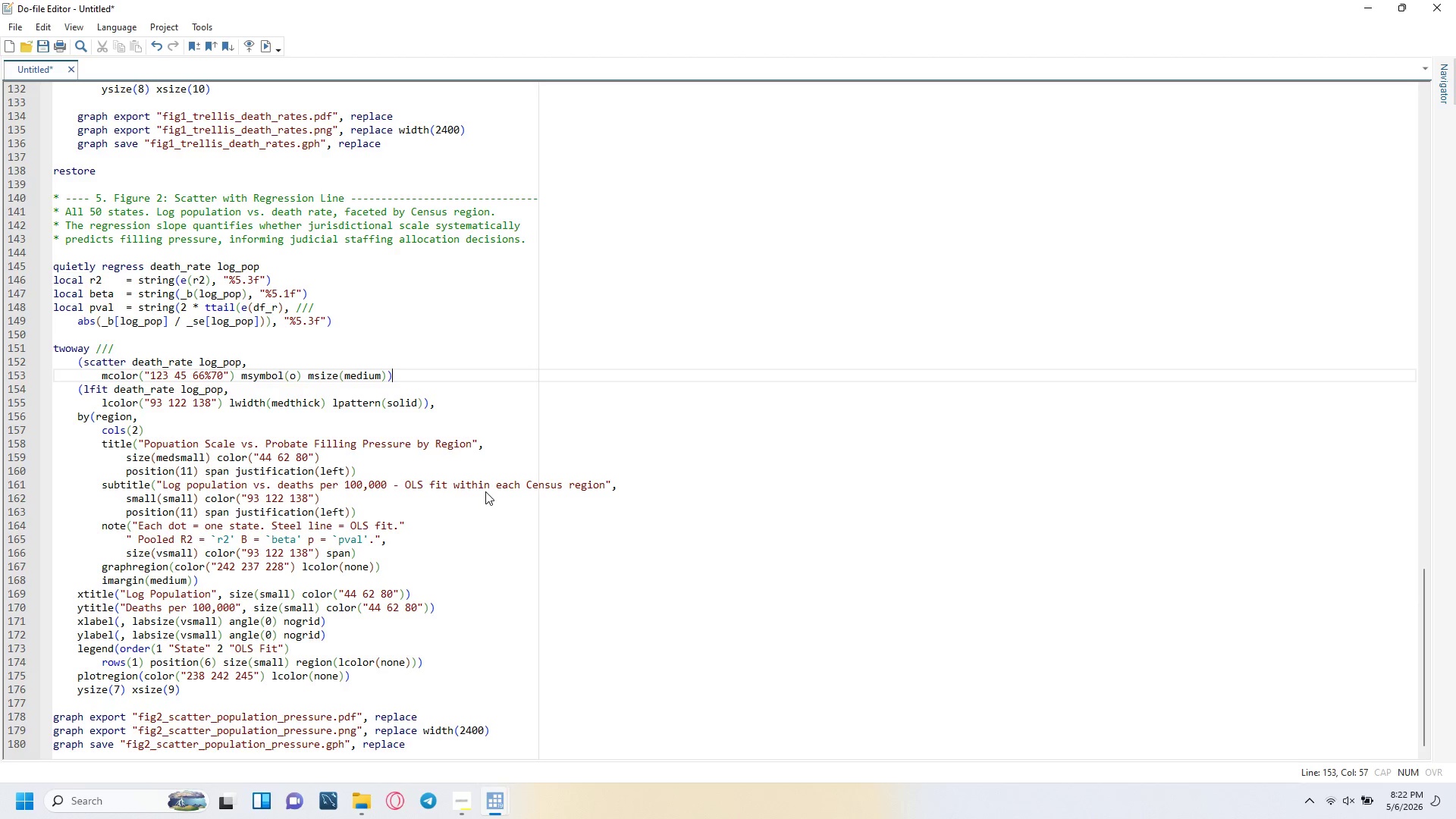 
key(ArrowUp)
 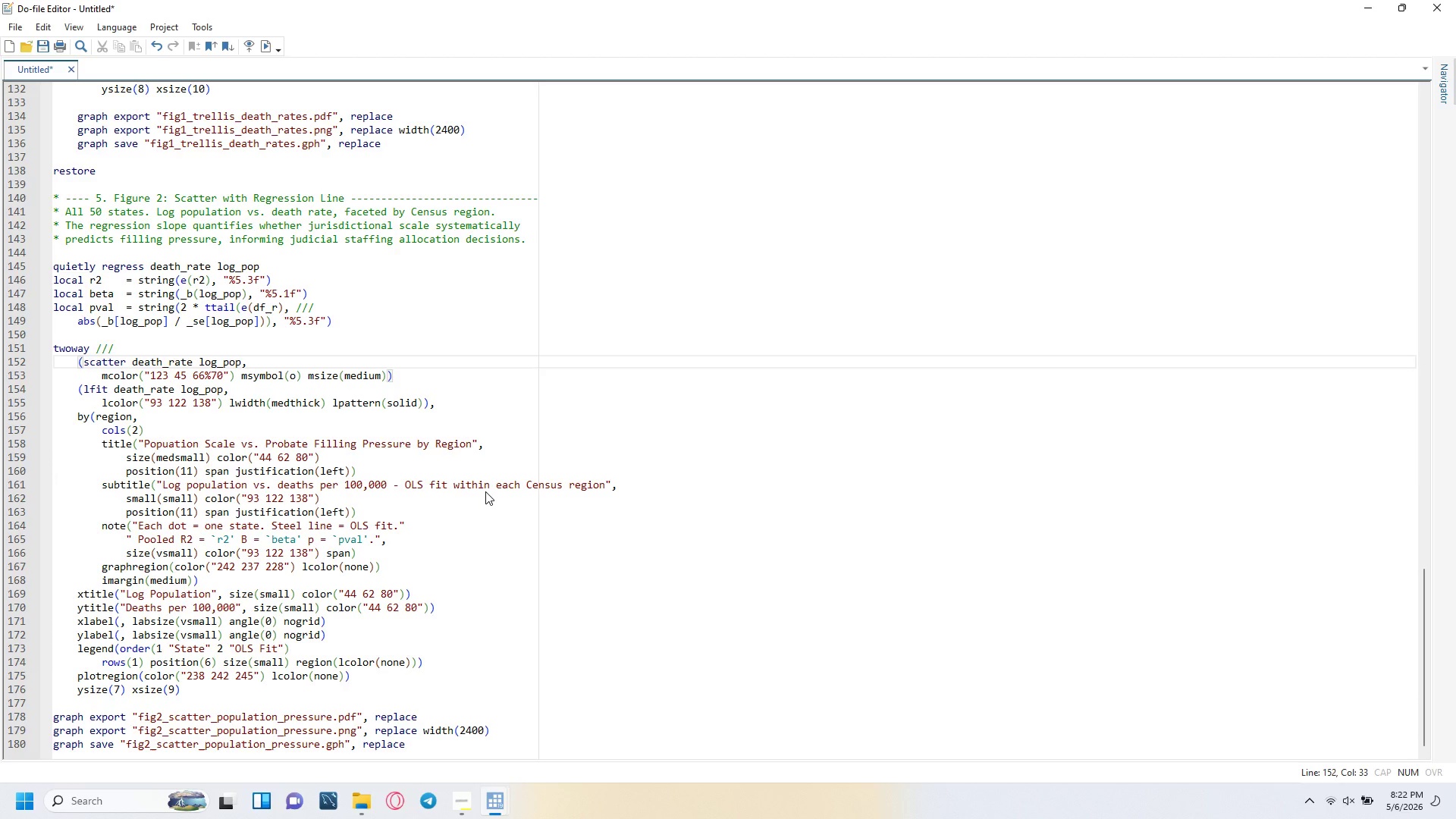 
key(Space)
 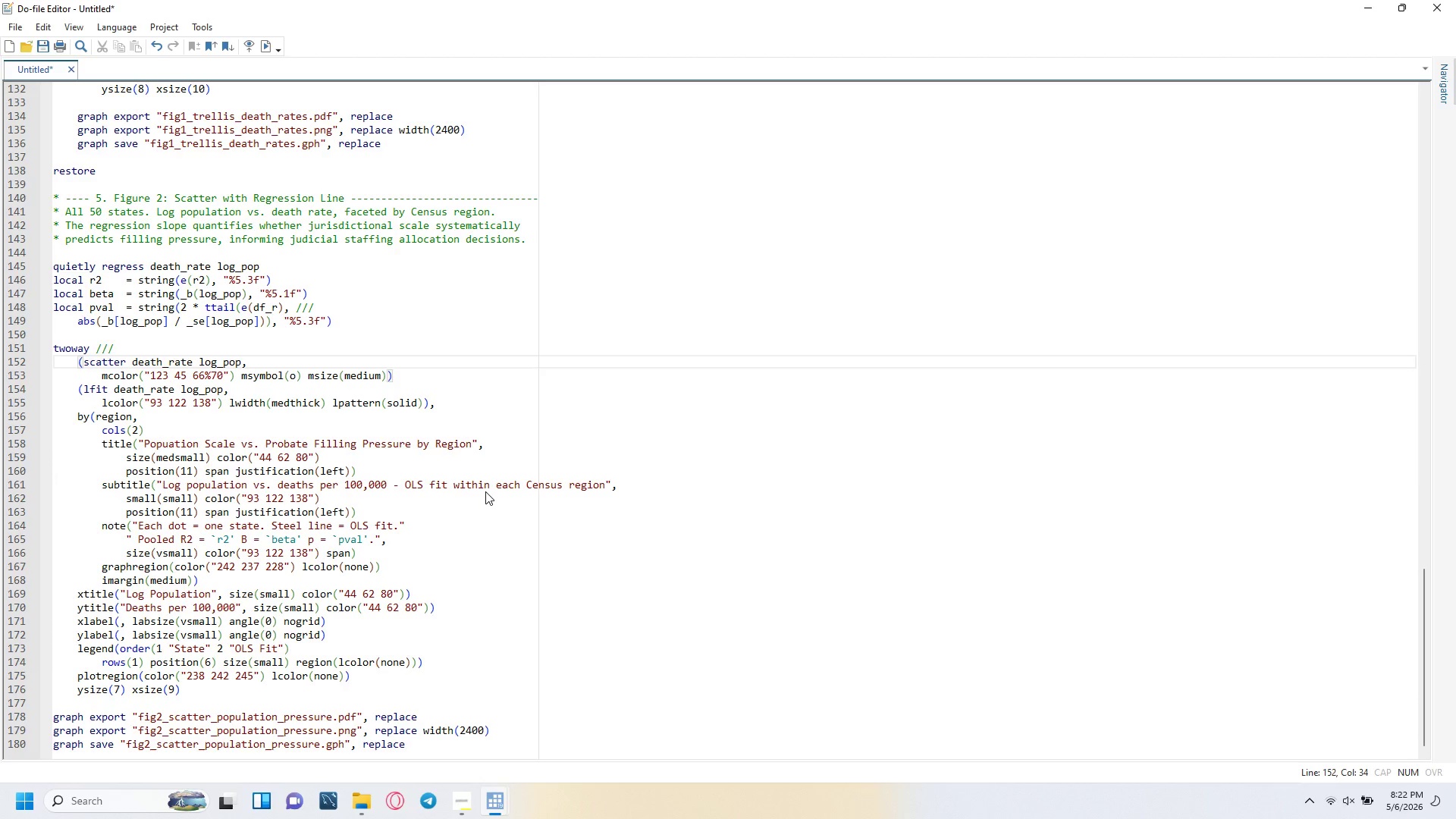 
key(Slash)
 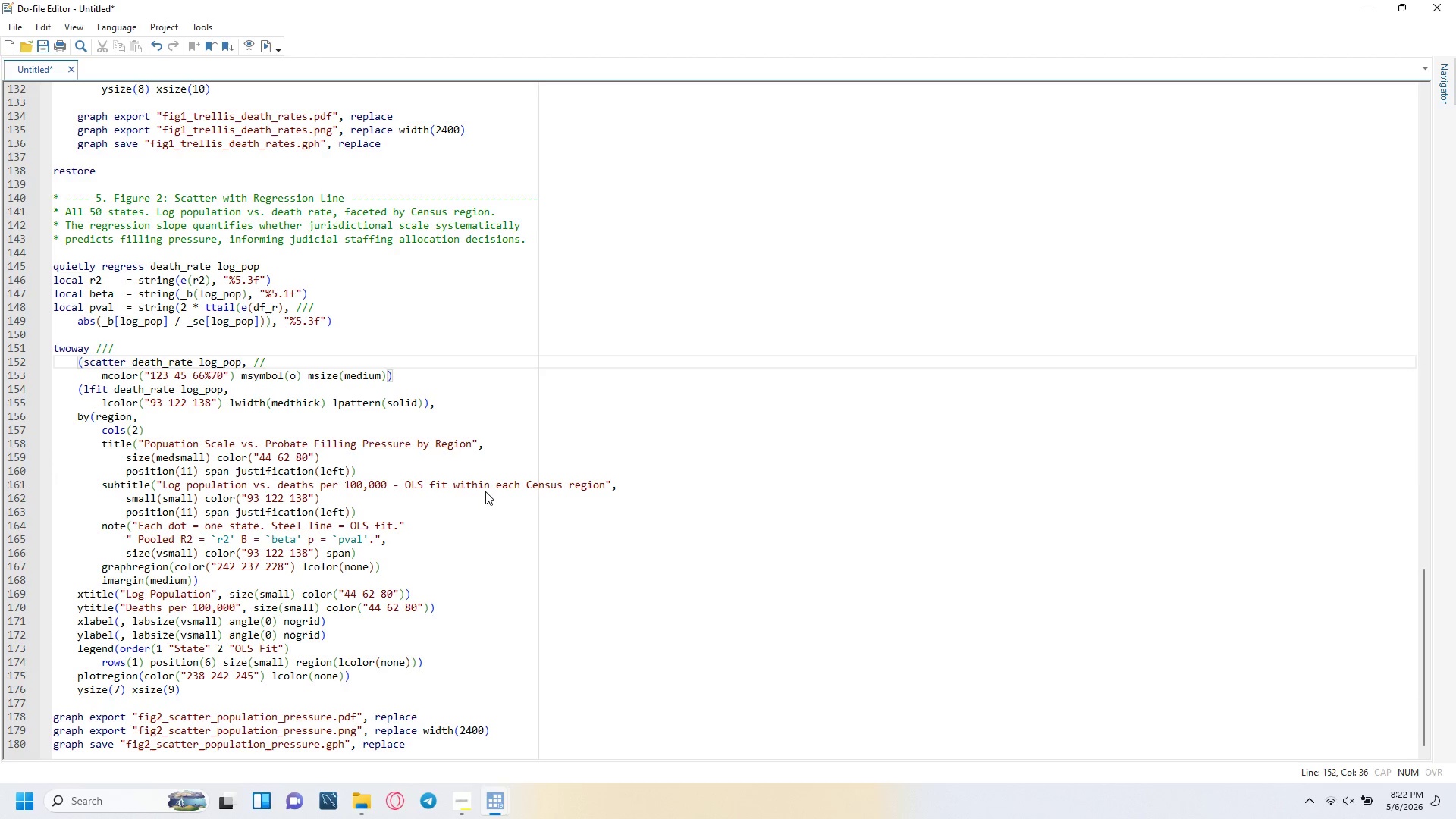 
key(Slash)
 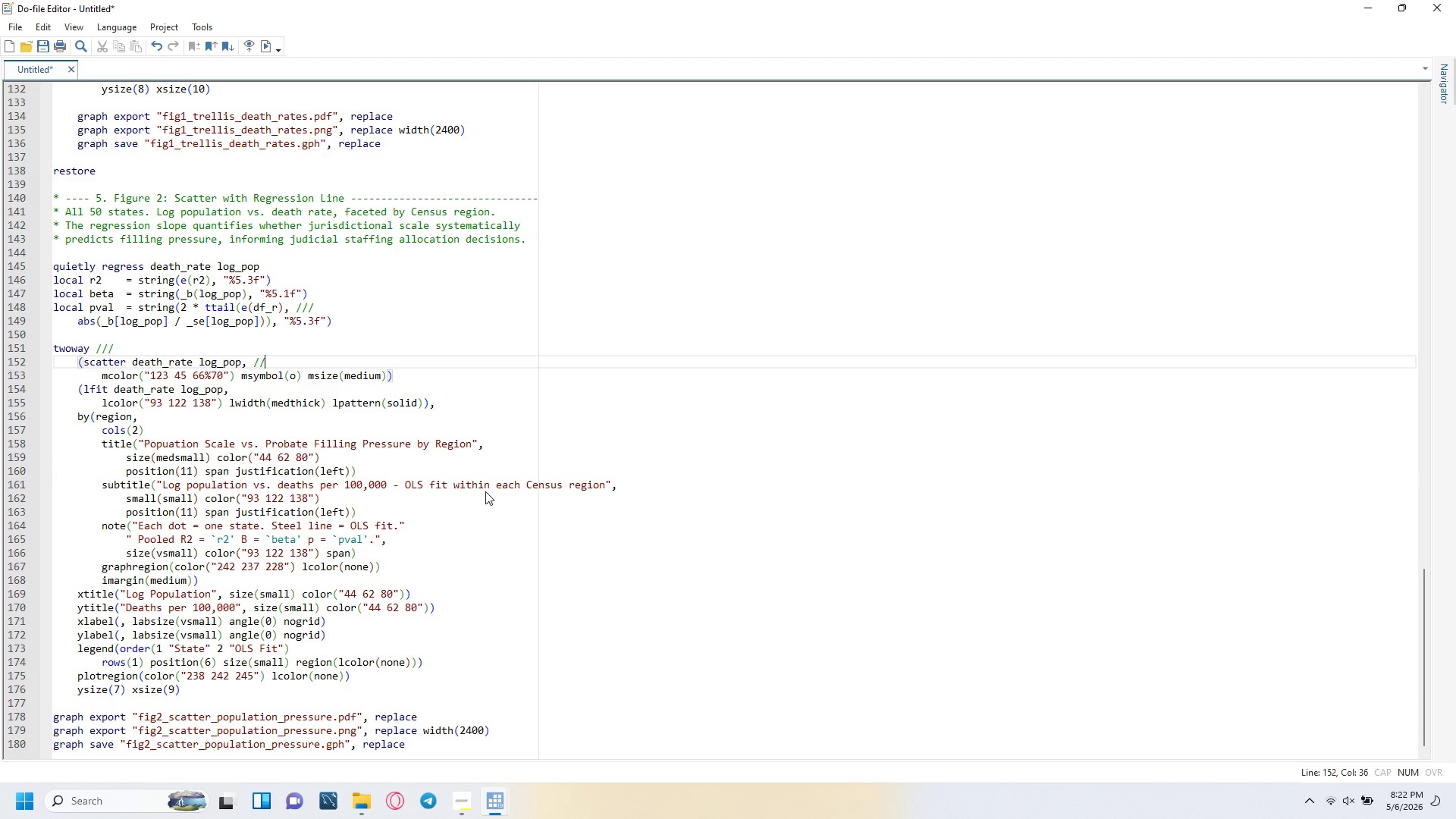 
key(Slash)
 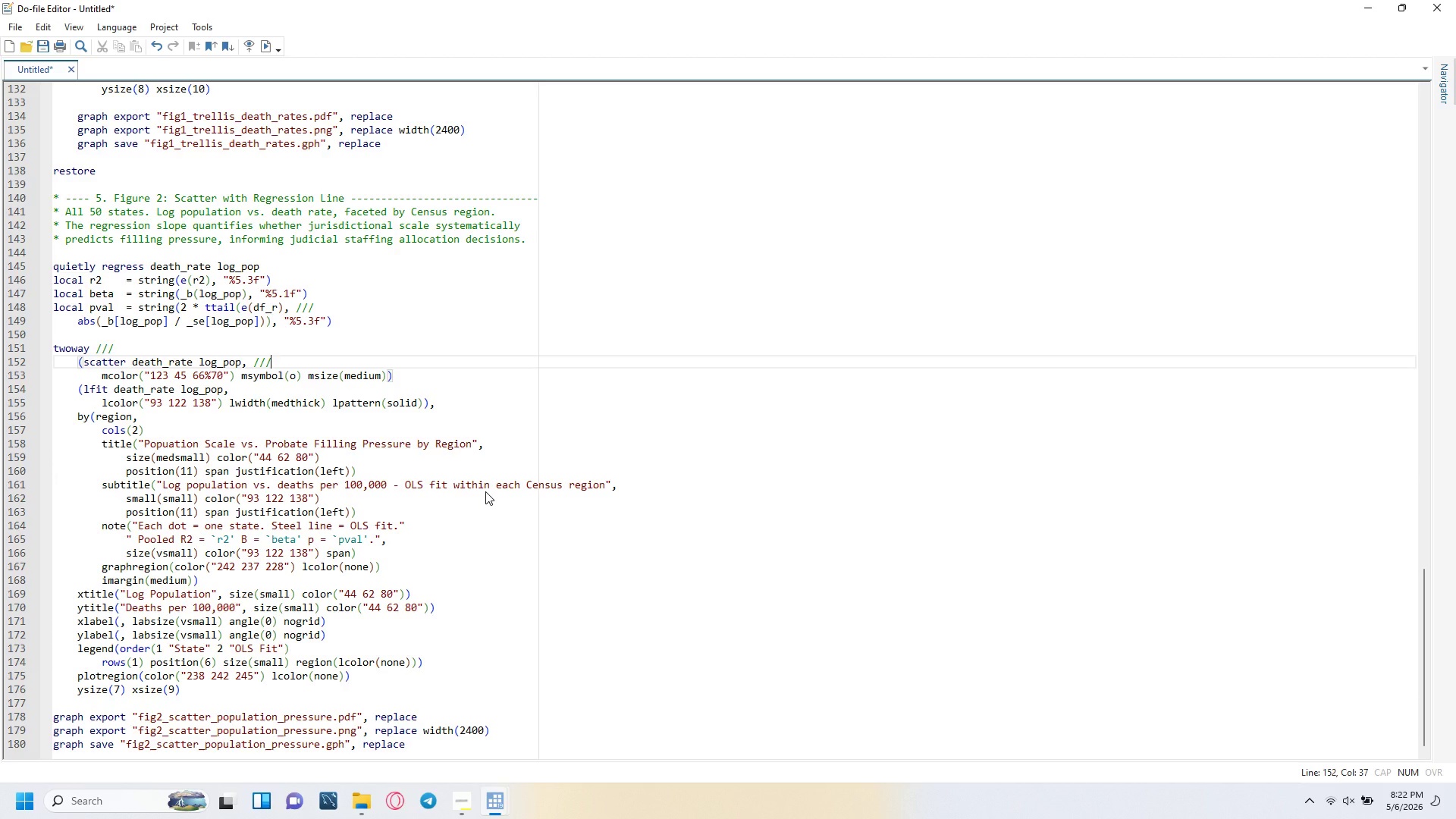 
key(ArrowDown)
 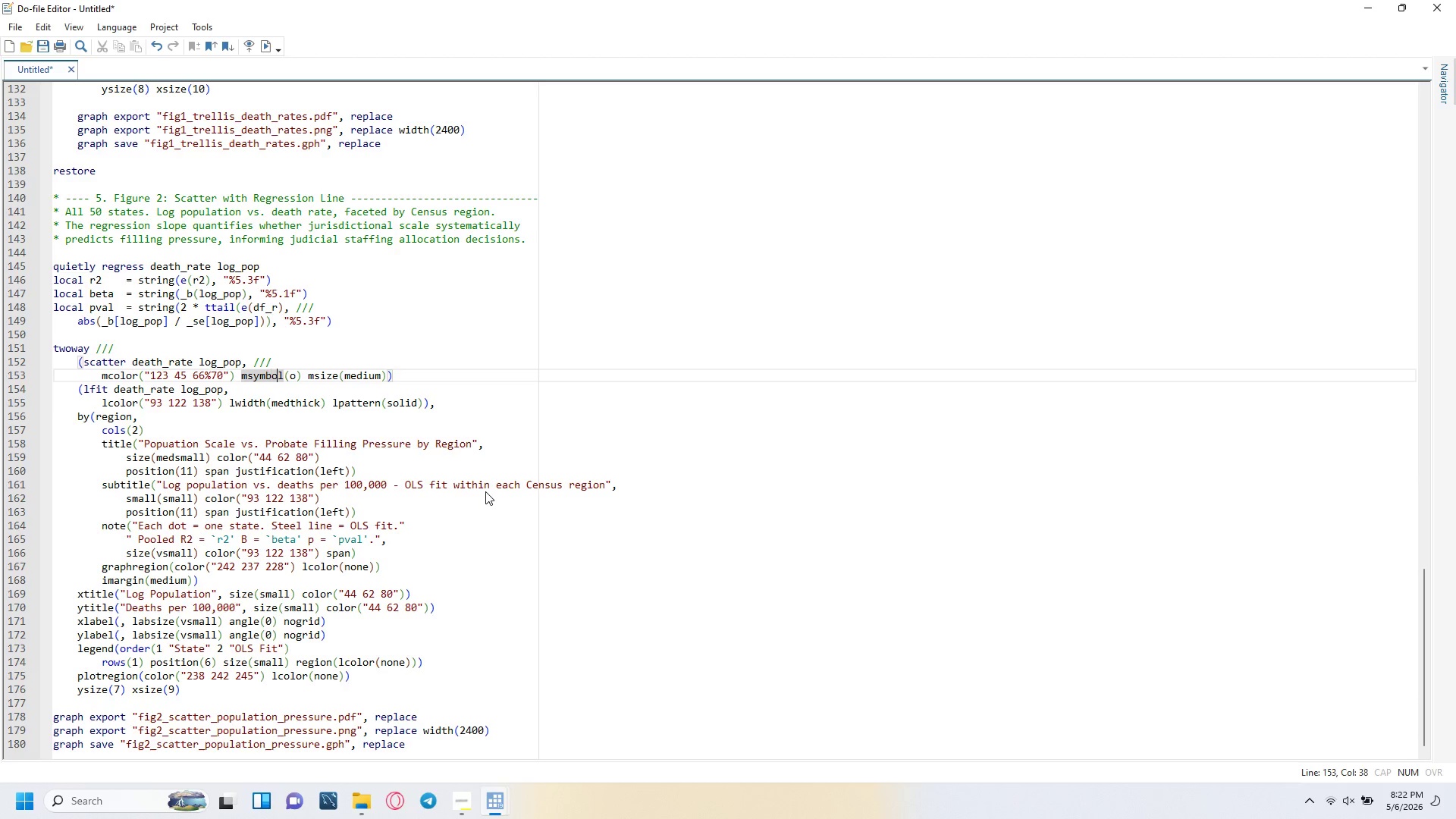 
key(ArrowRight)
 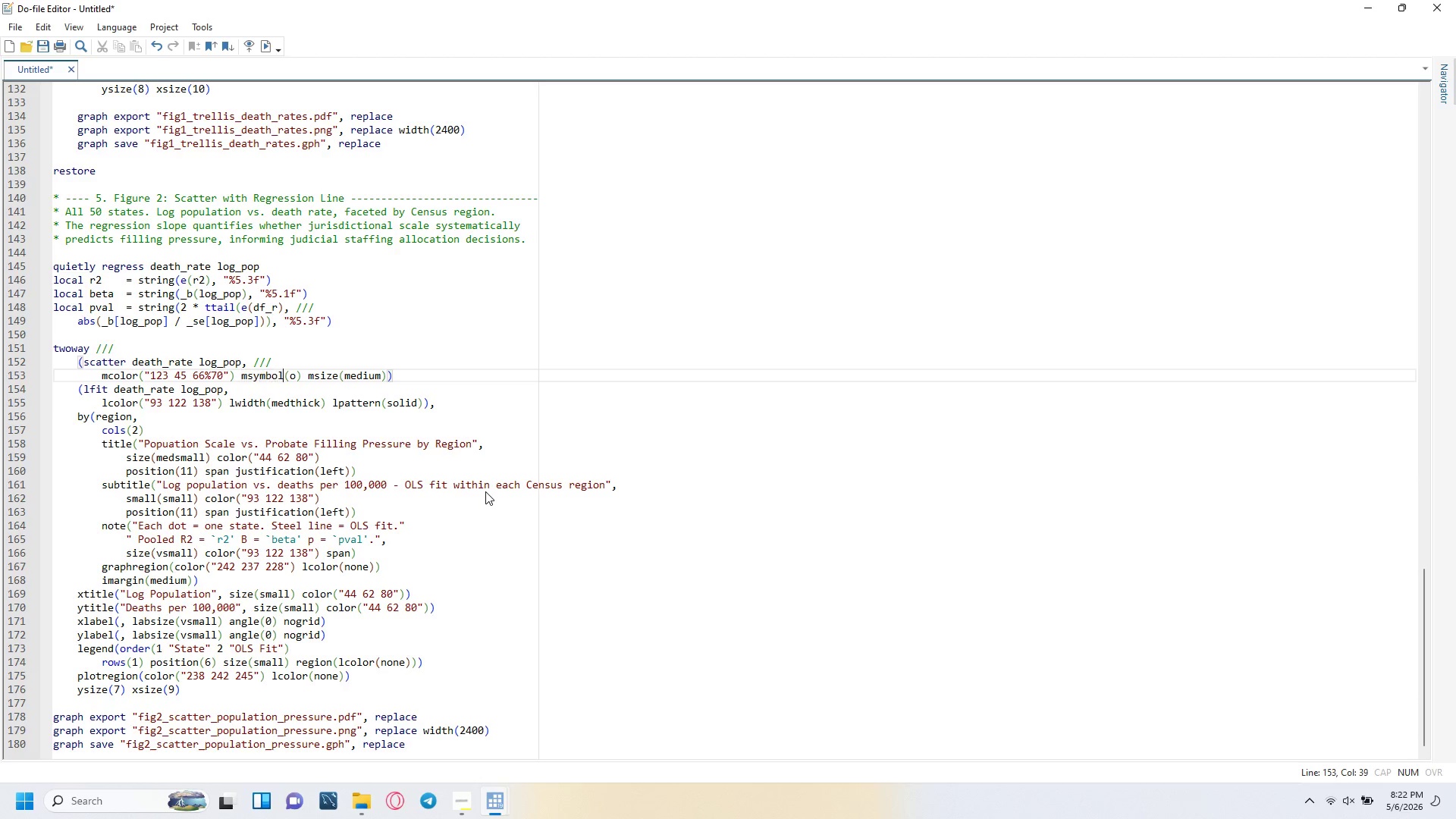 
key(ArrowRight)
 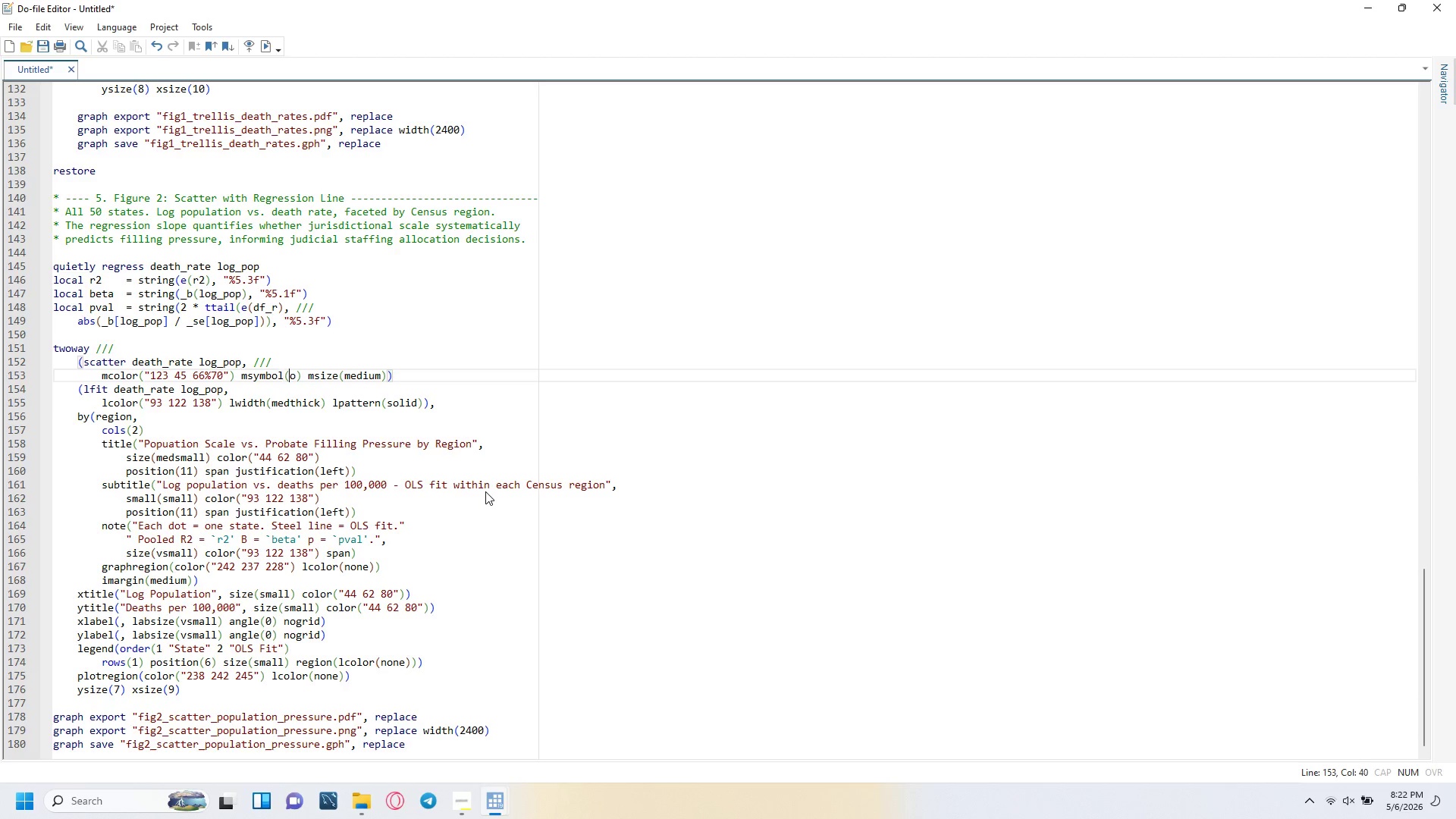 
key(ArrowRight)
 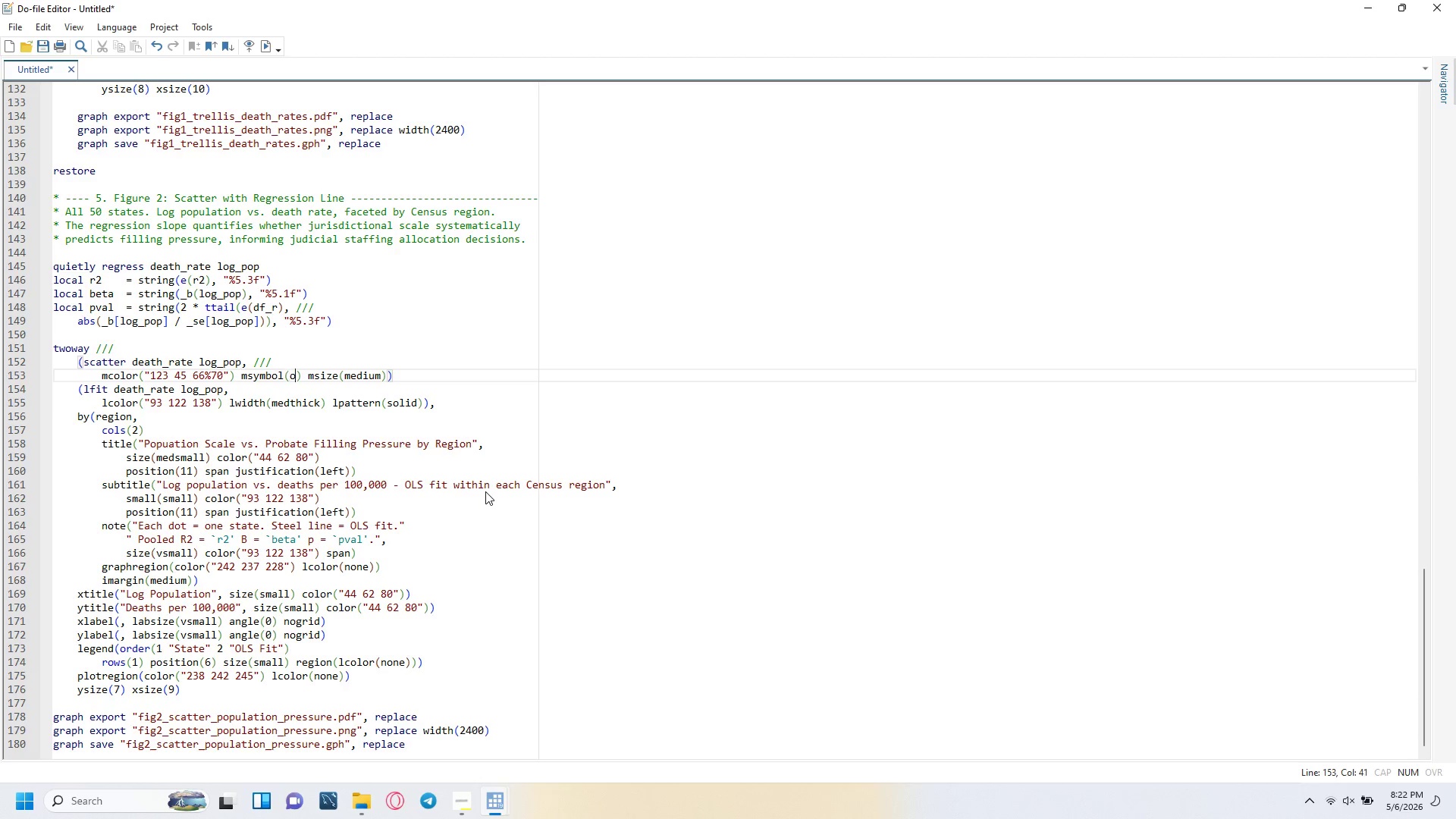 
key(ArrowRight)
 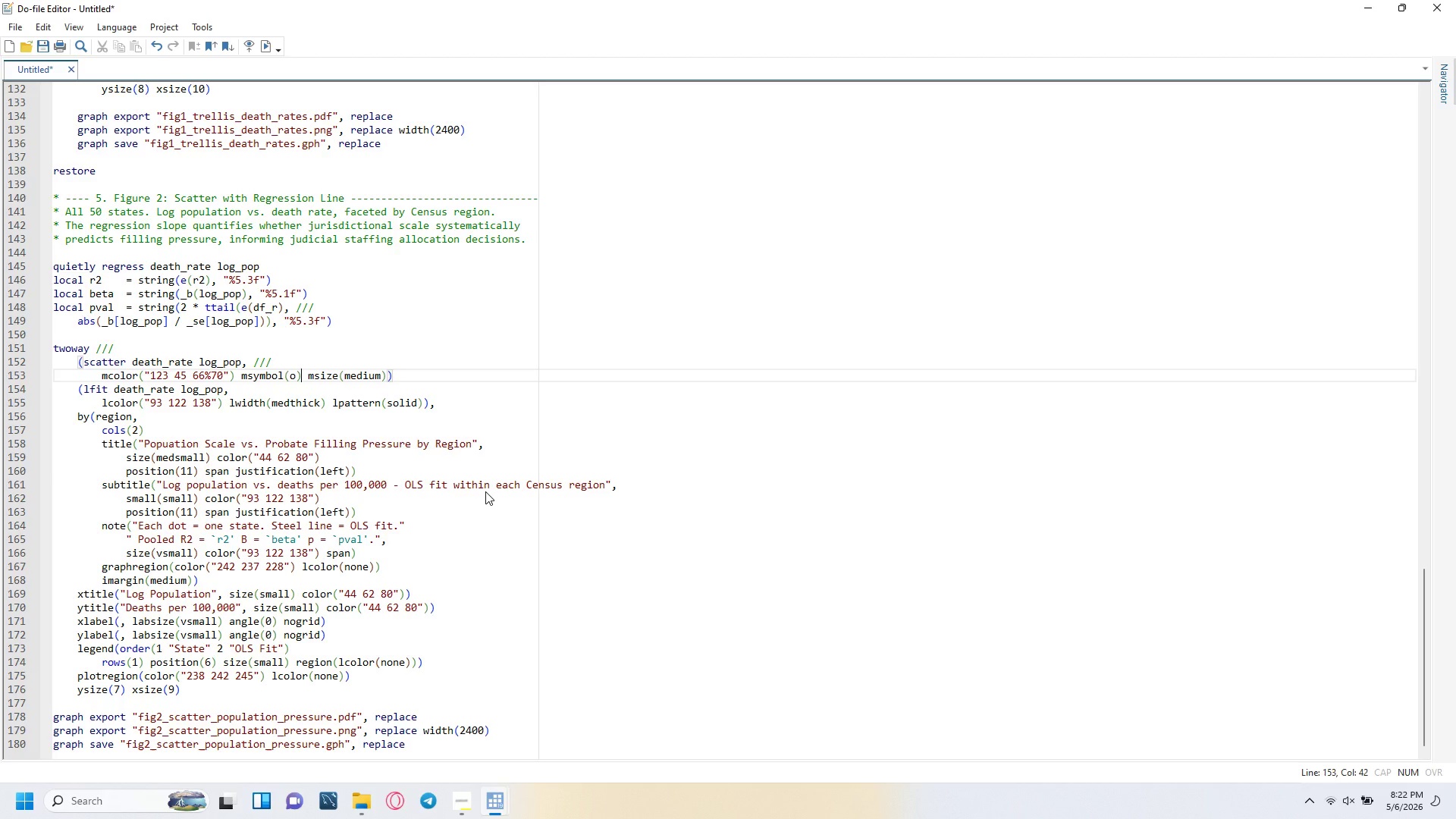 
key(ArrowRight)
 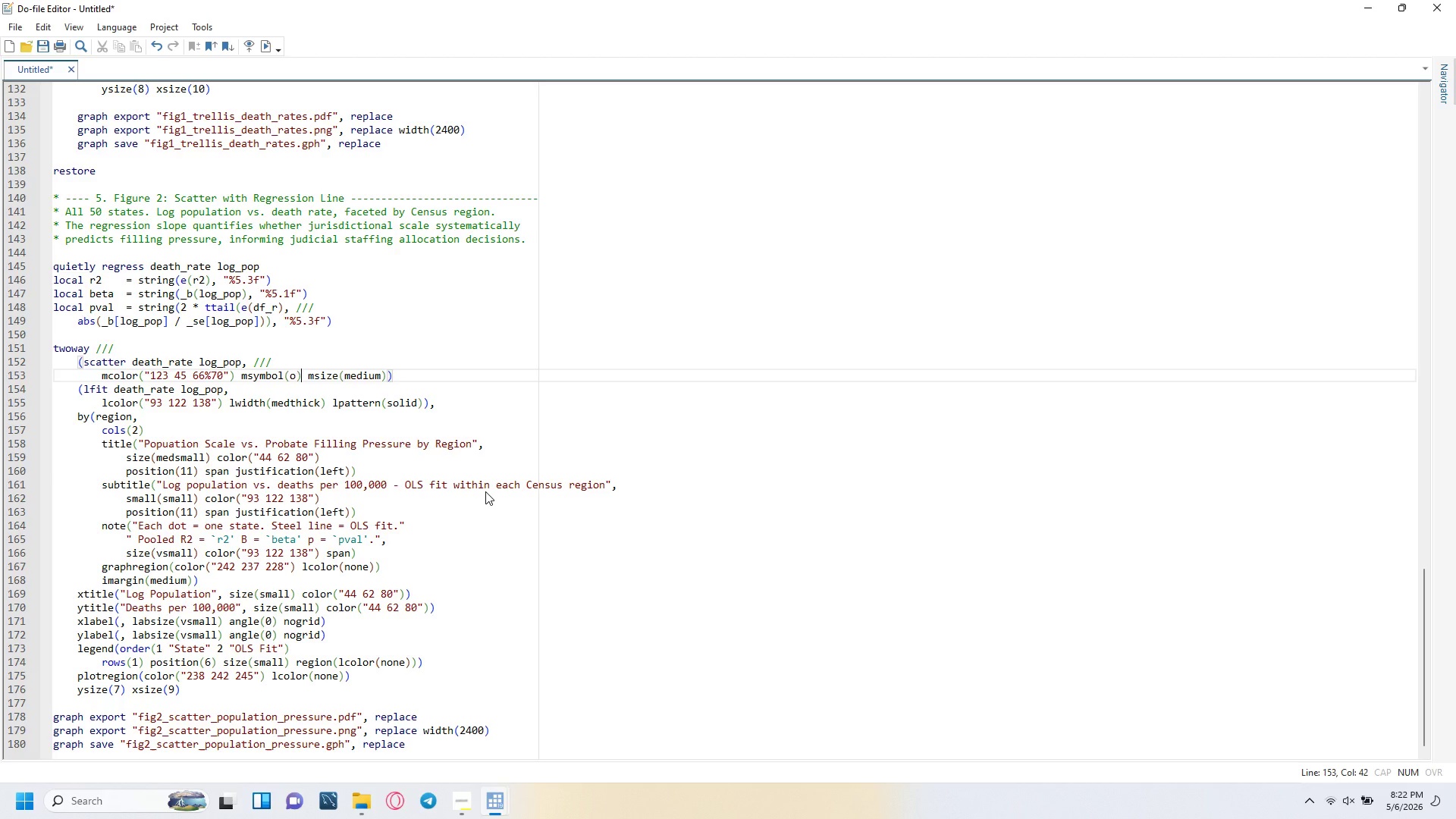 
key(ArrowRight)
 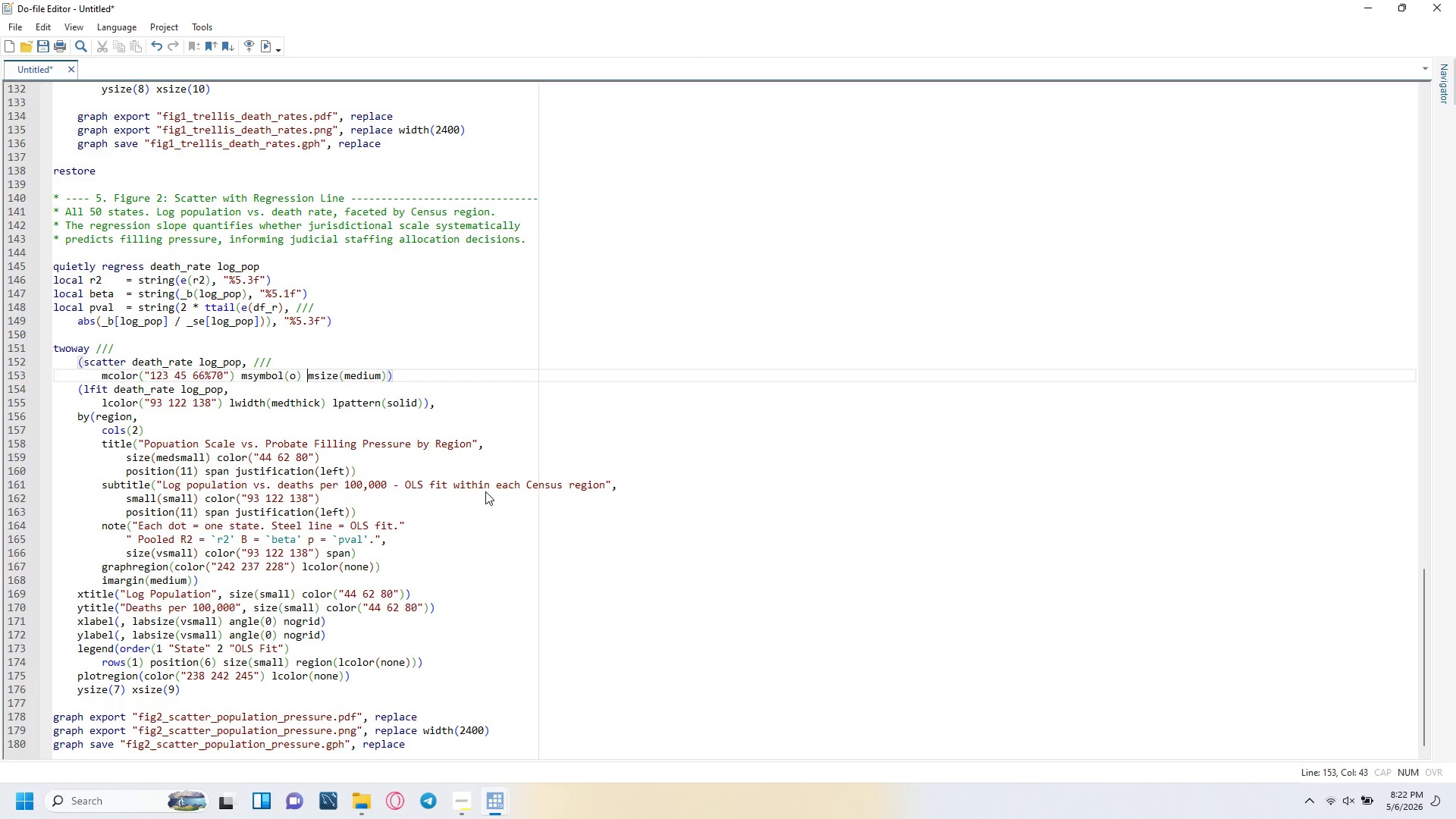 
key(ArrowRight)
 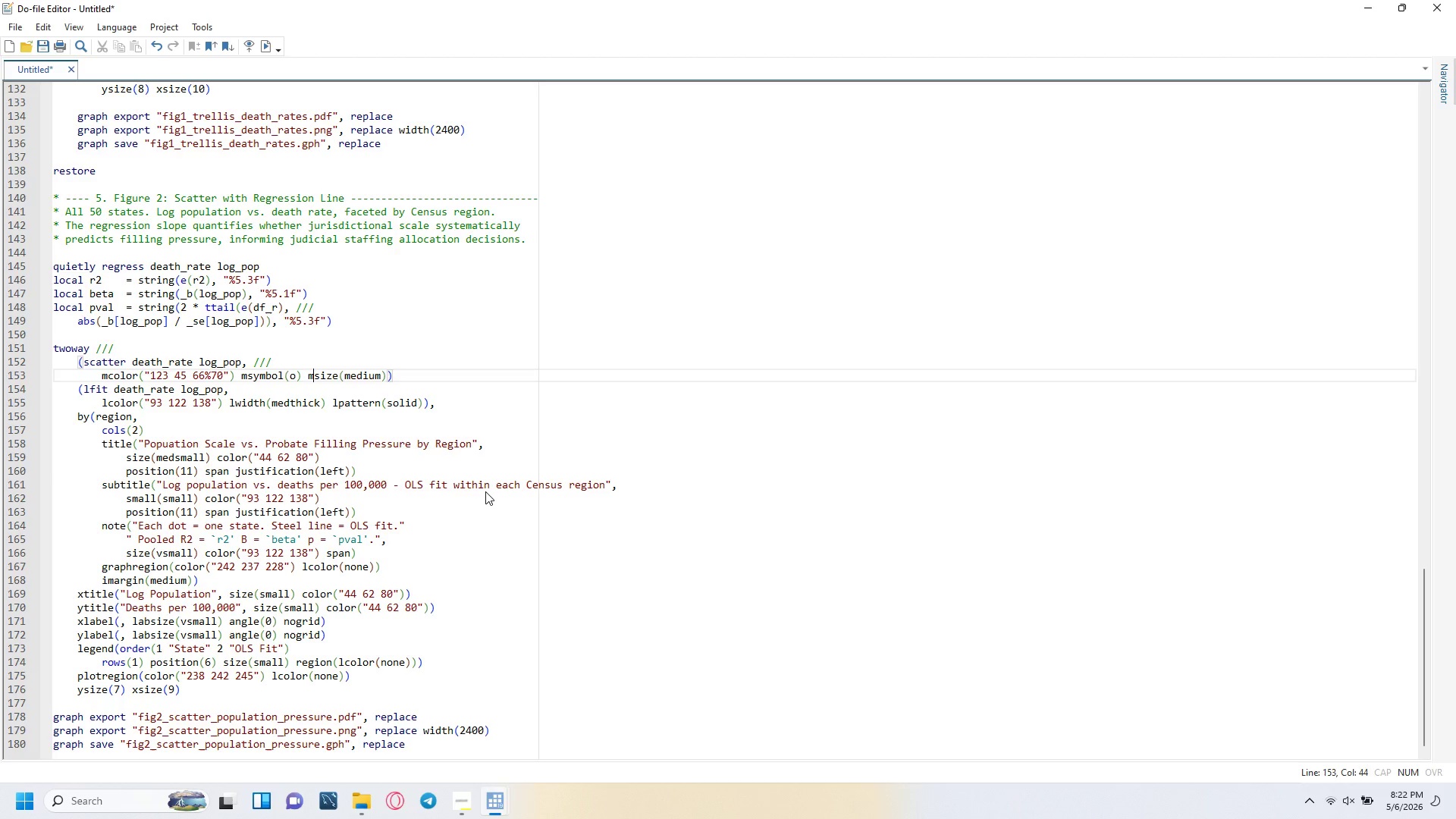 
key(ArrowRight)
 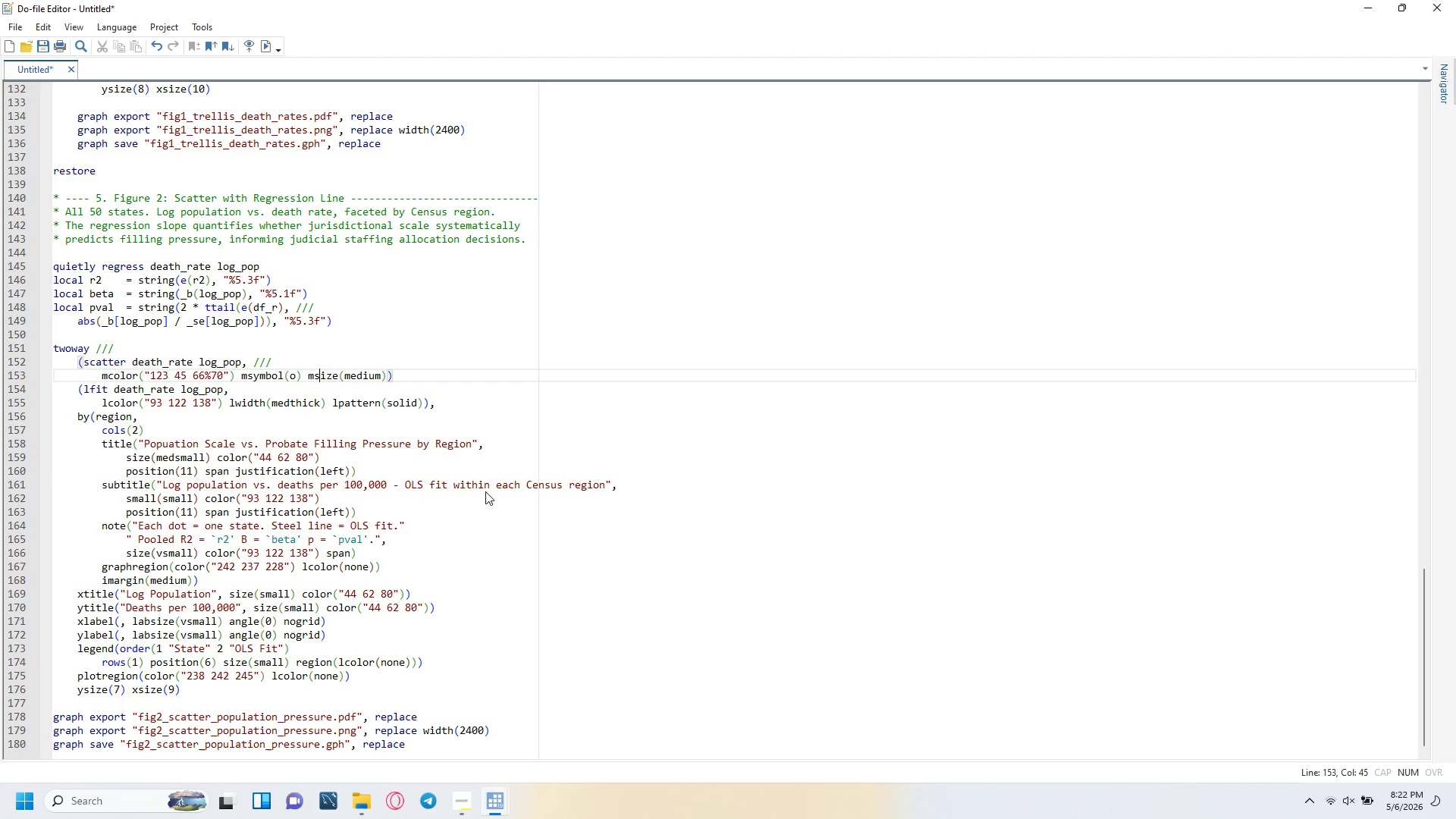 
key(ArrowRight)
 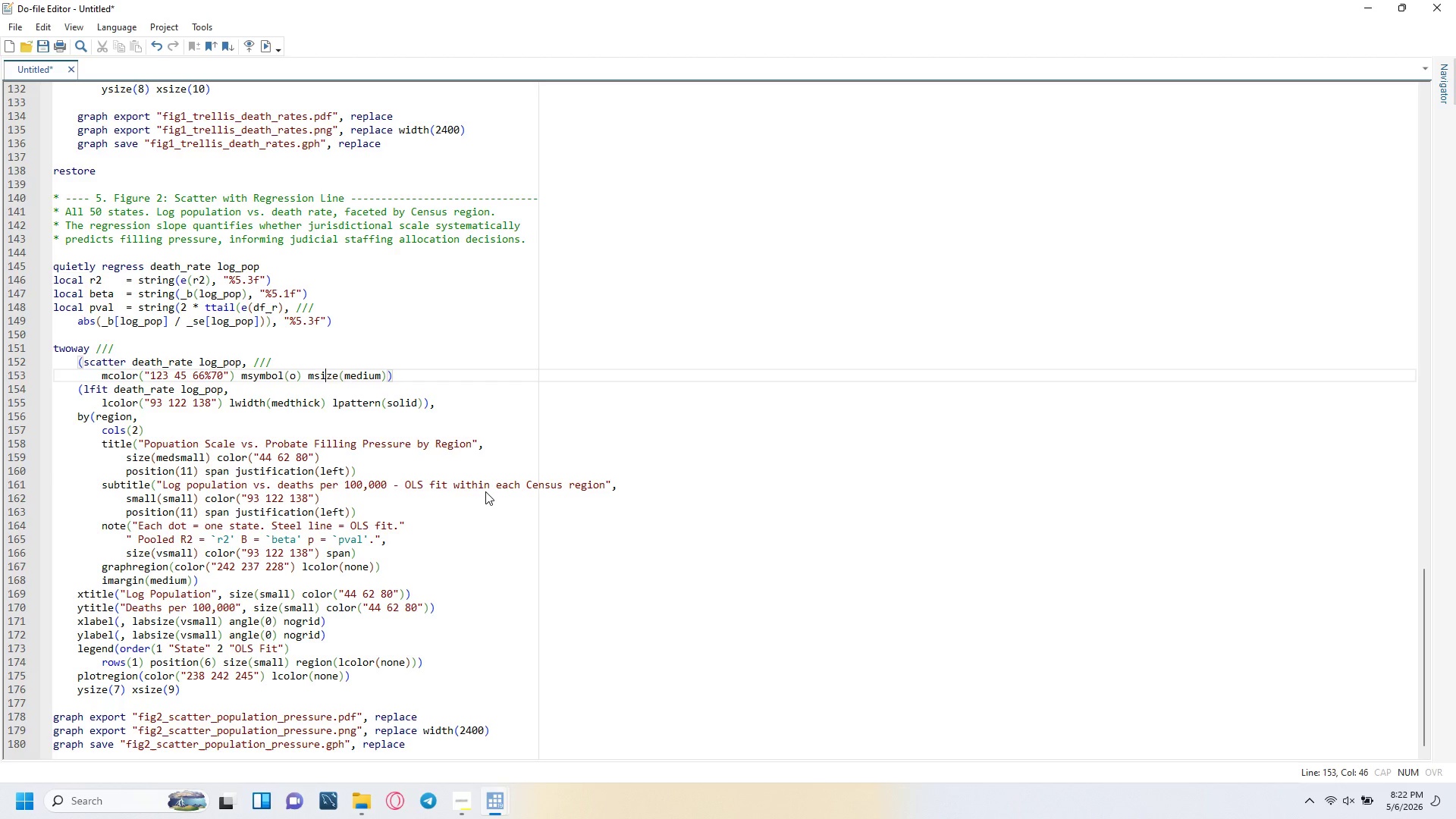 
key(ArrowRight)
 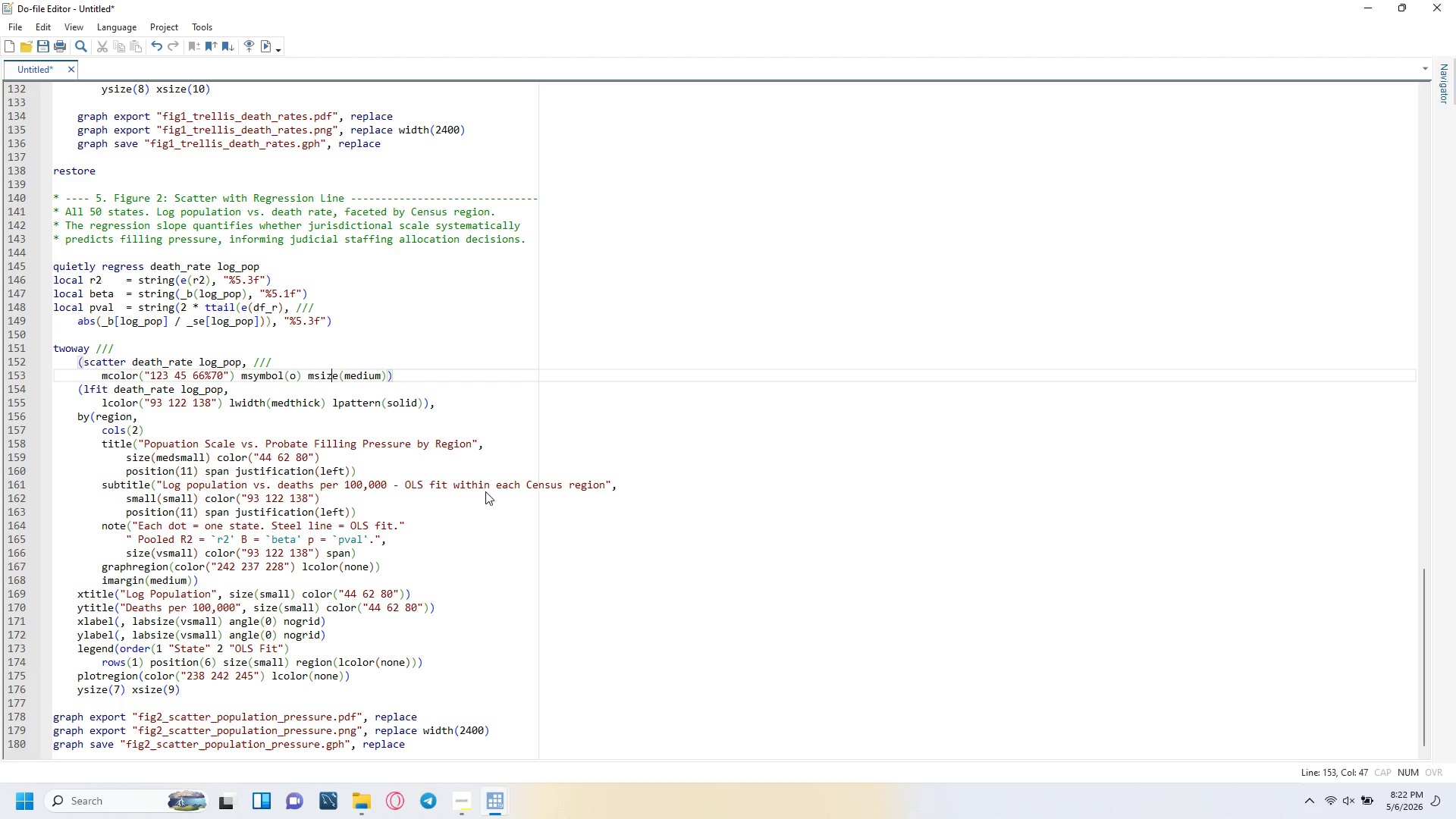 
key(ArrowRight)
 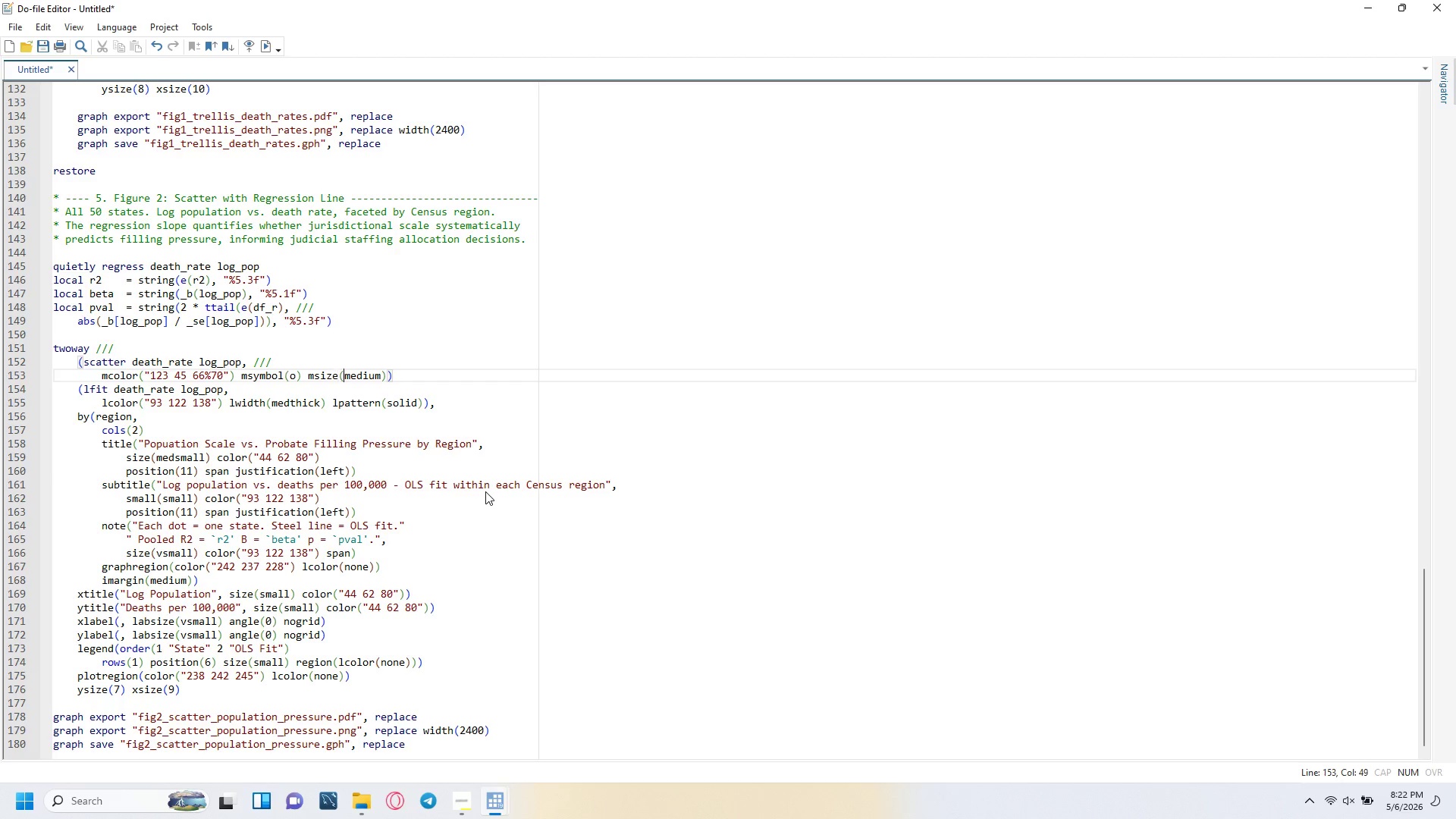 
key(ArrowRight)
 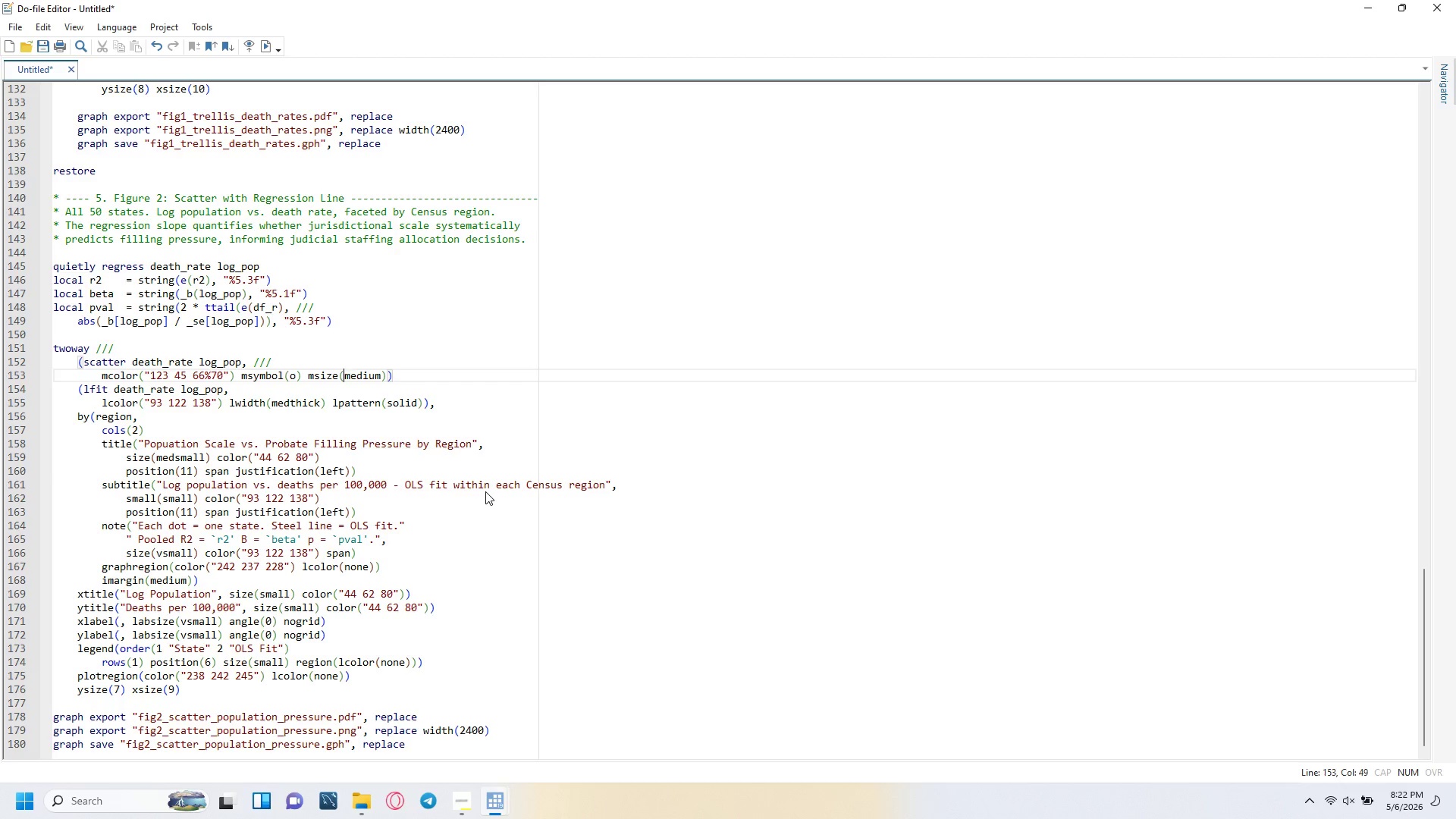 
key(ArrowRight)
 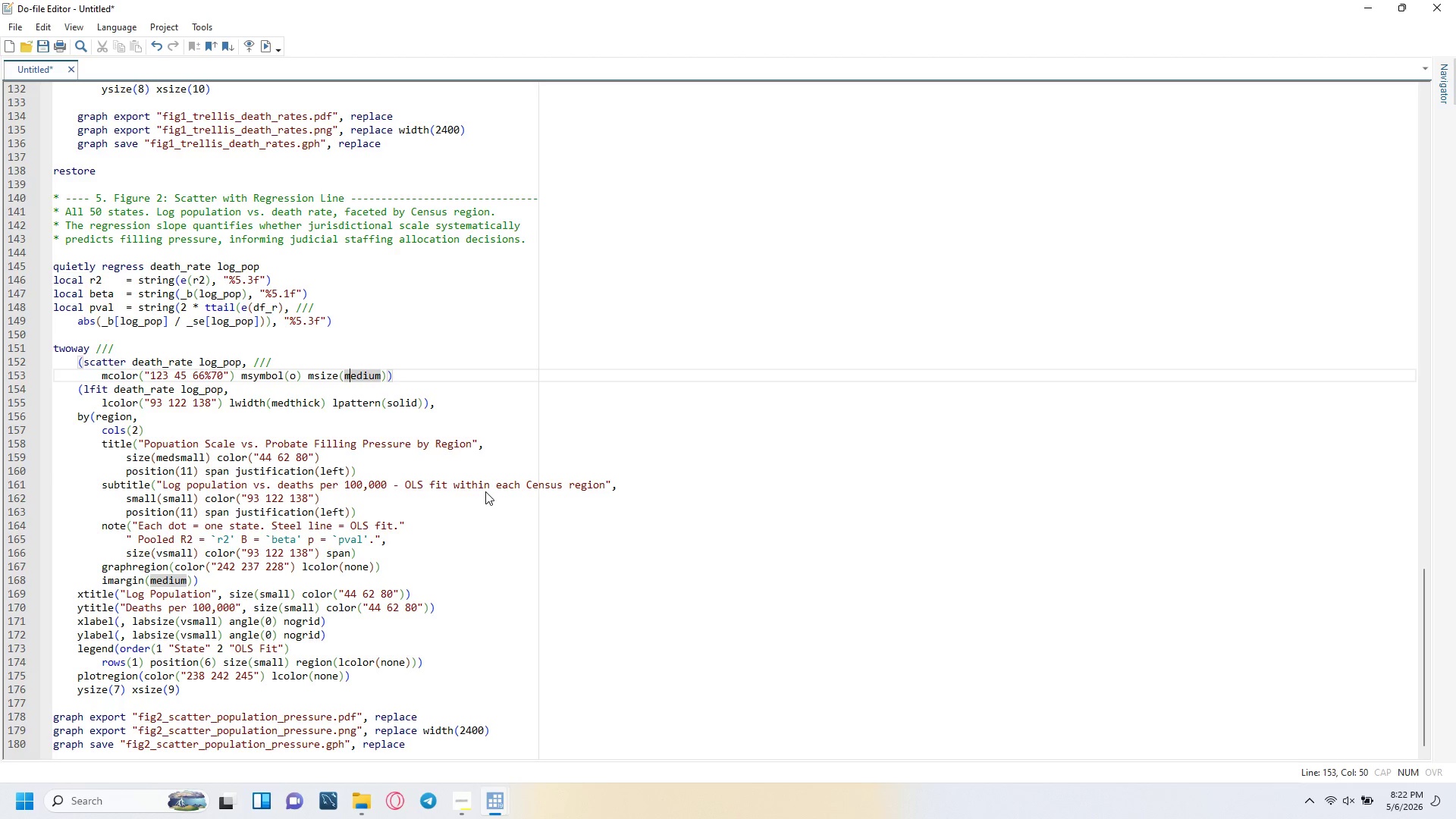 
key(ArrowRight)
 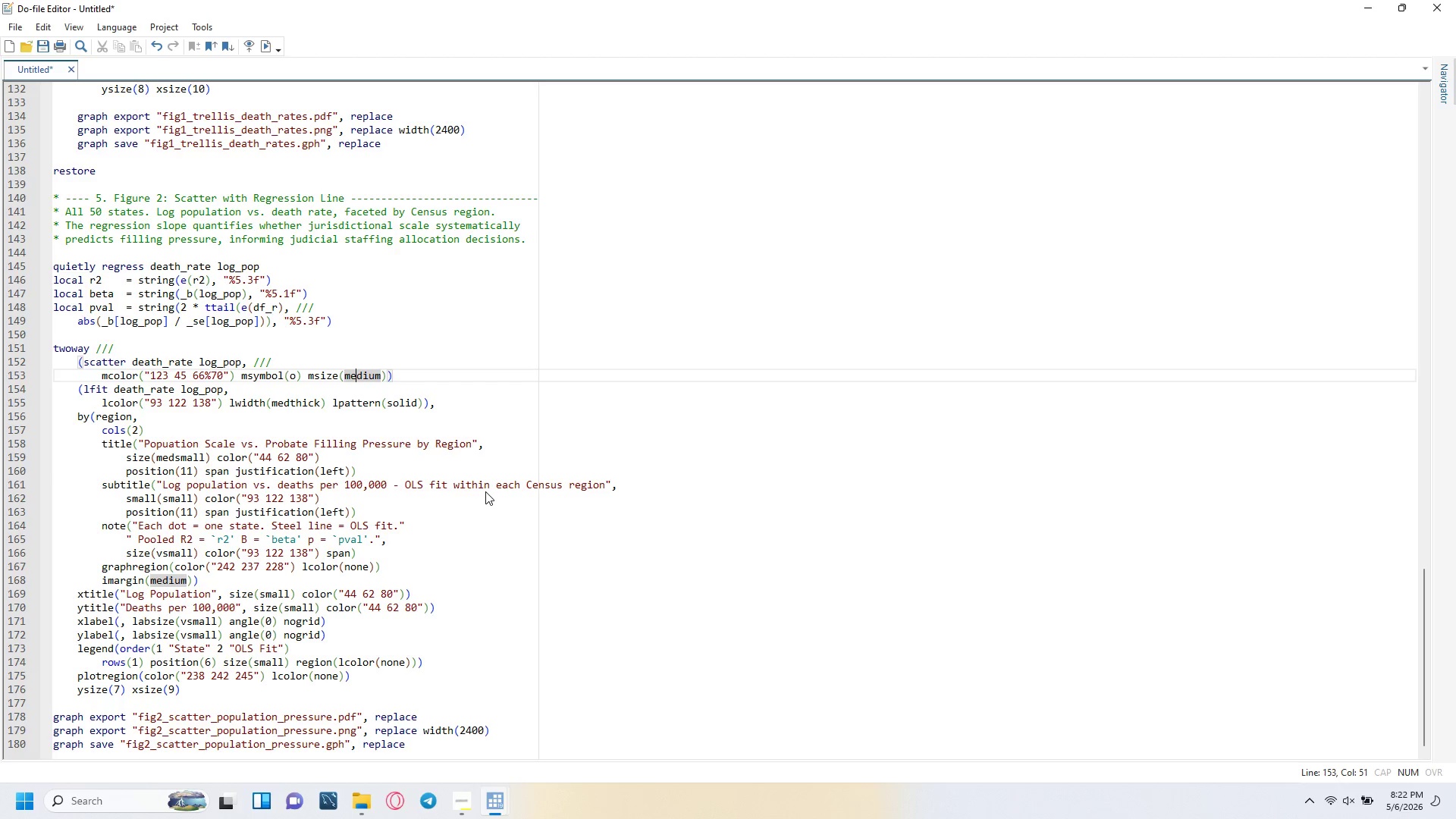 
key(ArrowRight)
 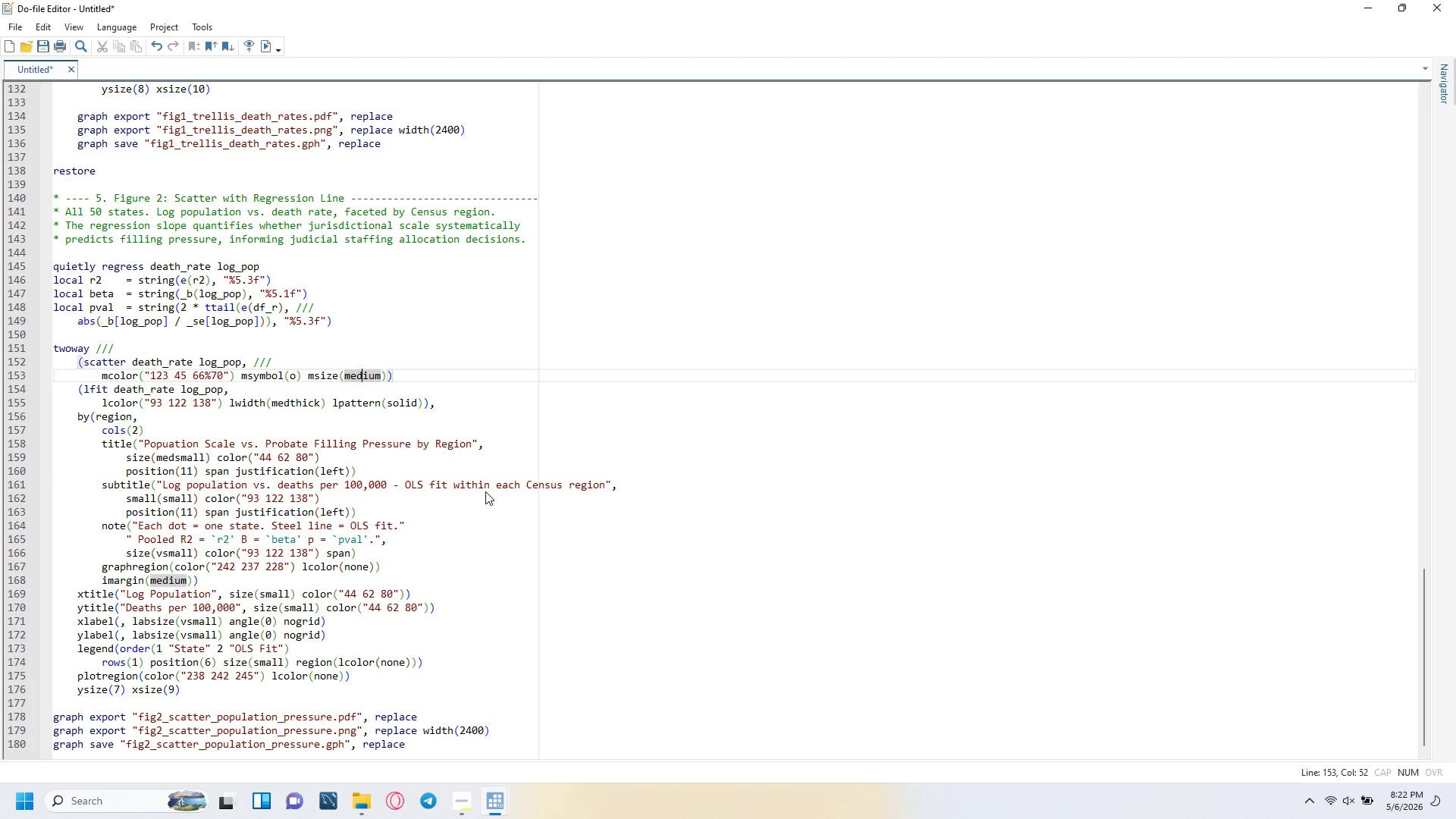 
key(ArrowRight)
 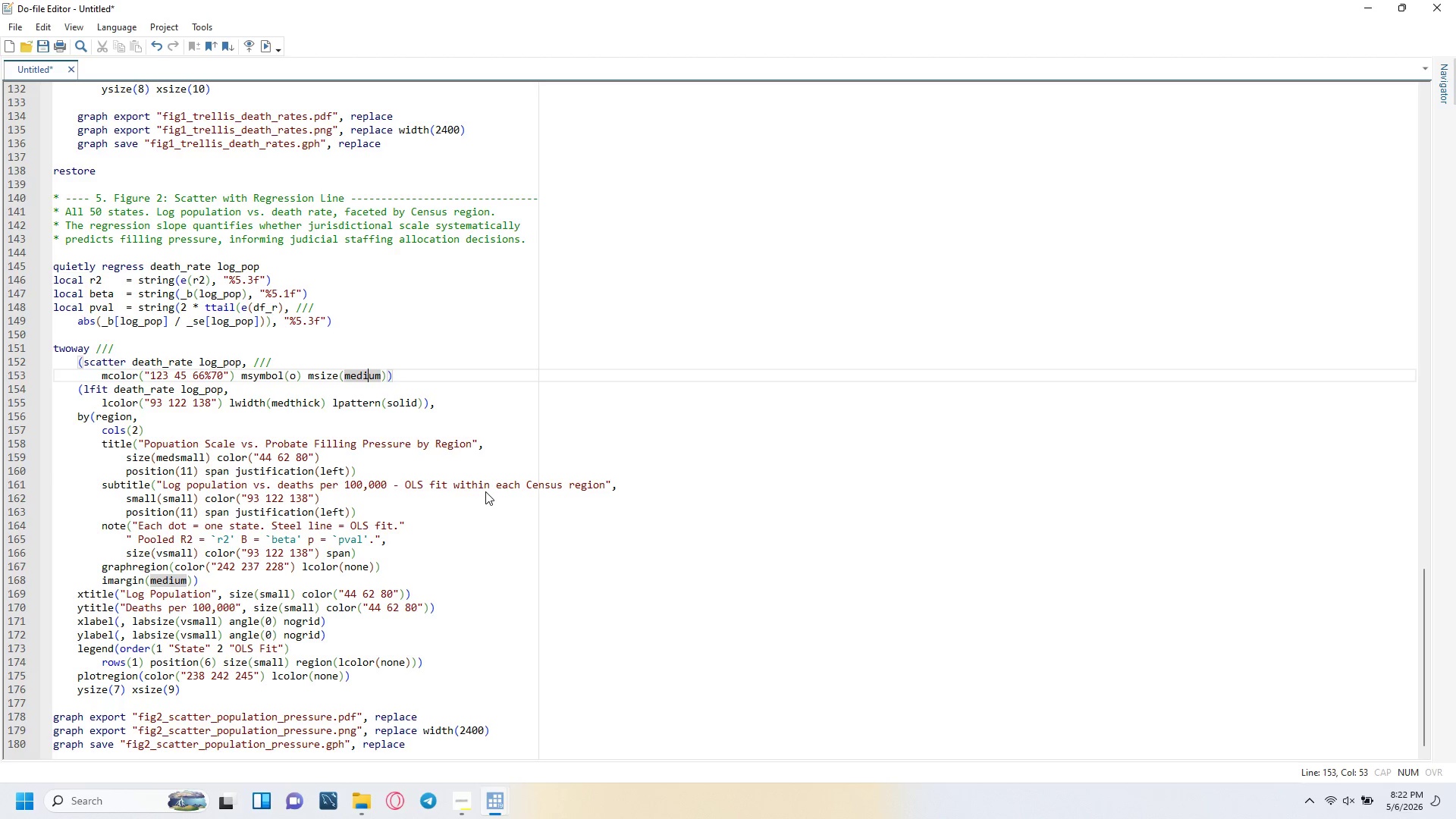 
key(ArrowRight)
 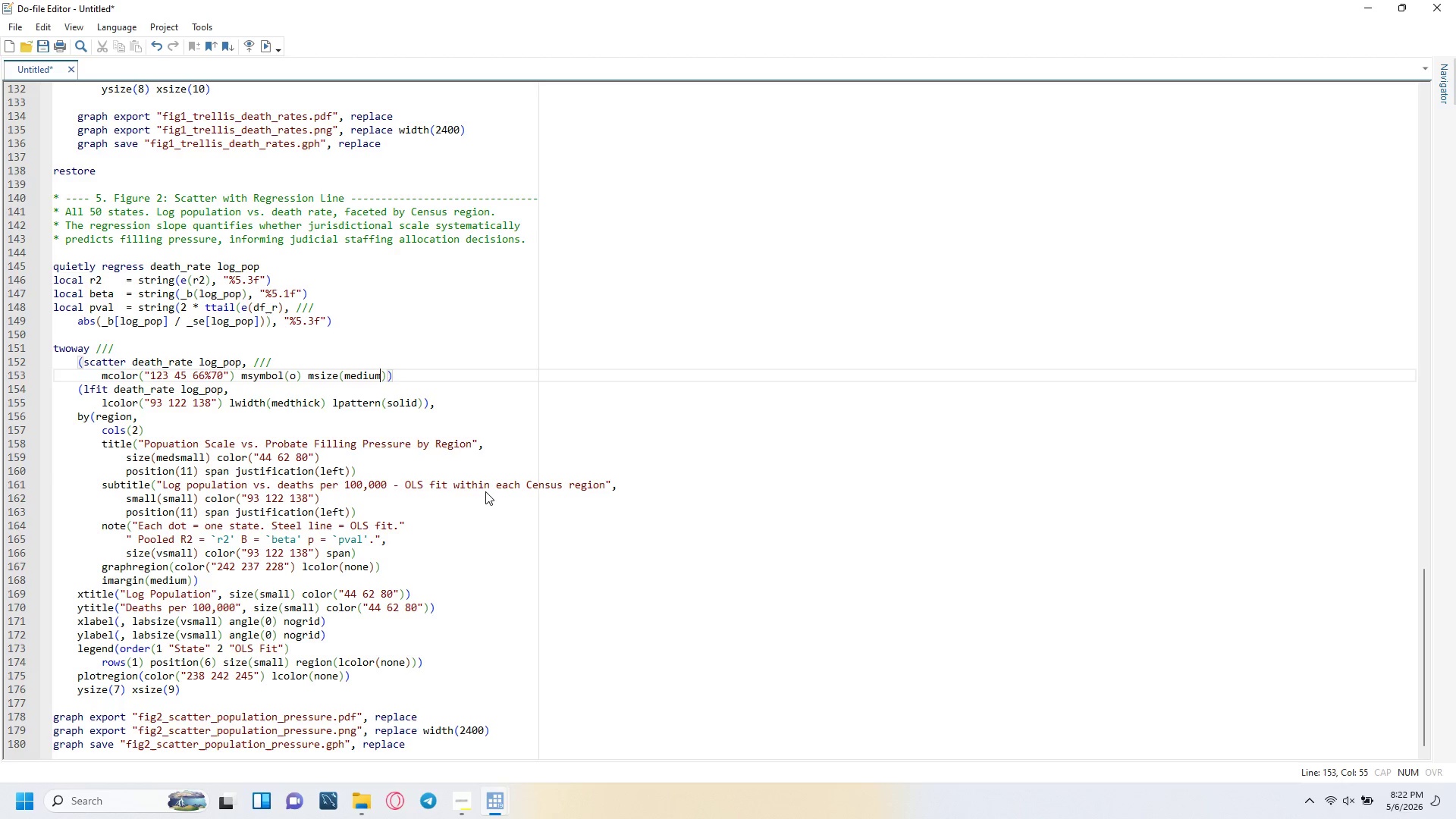 
key(ArrowRight)
 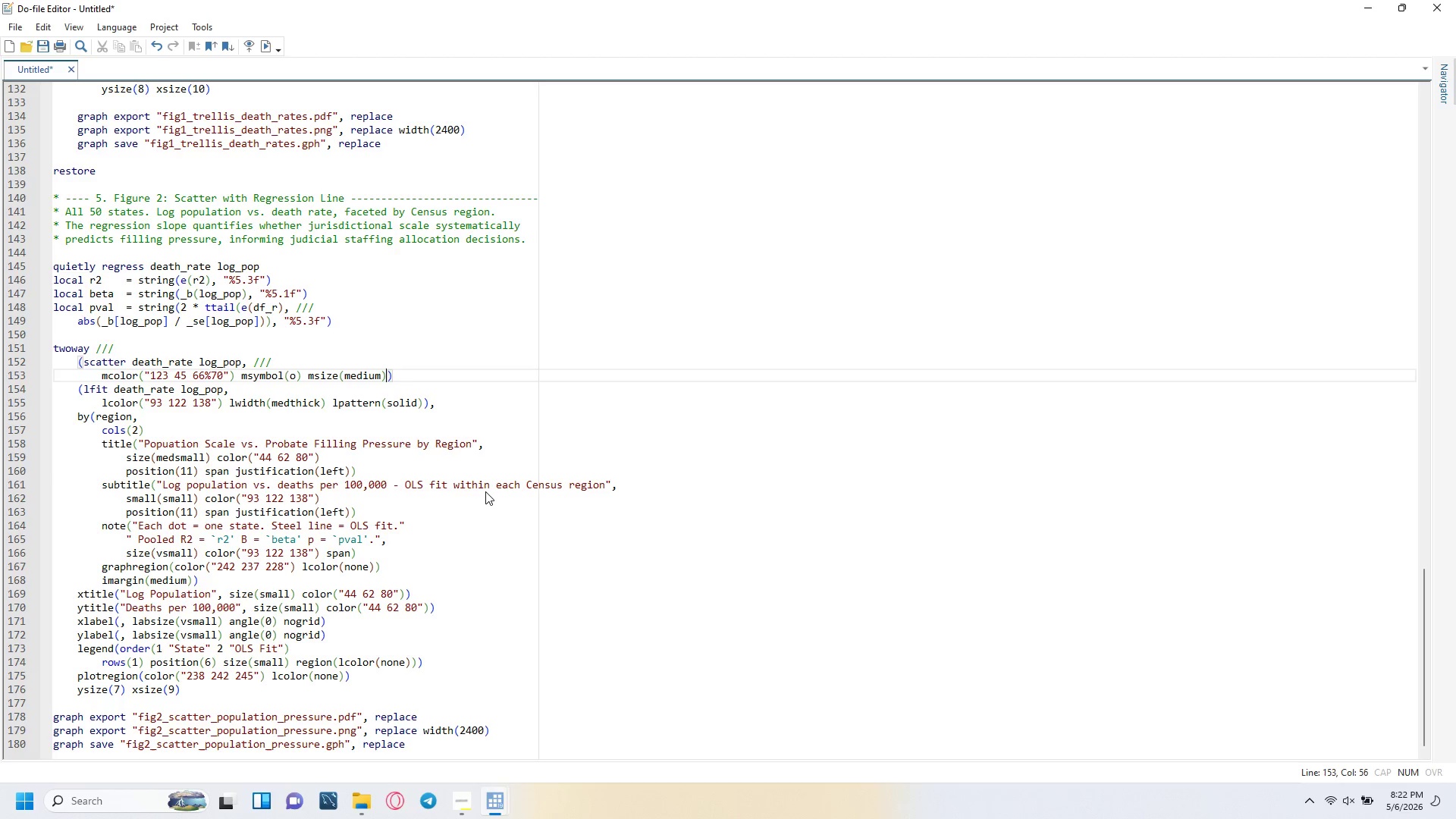 
key(ArrowRight)
 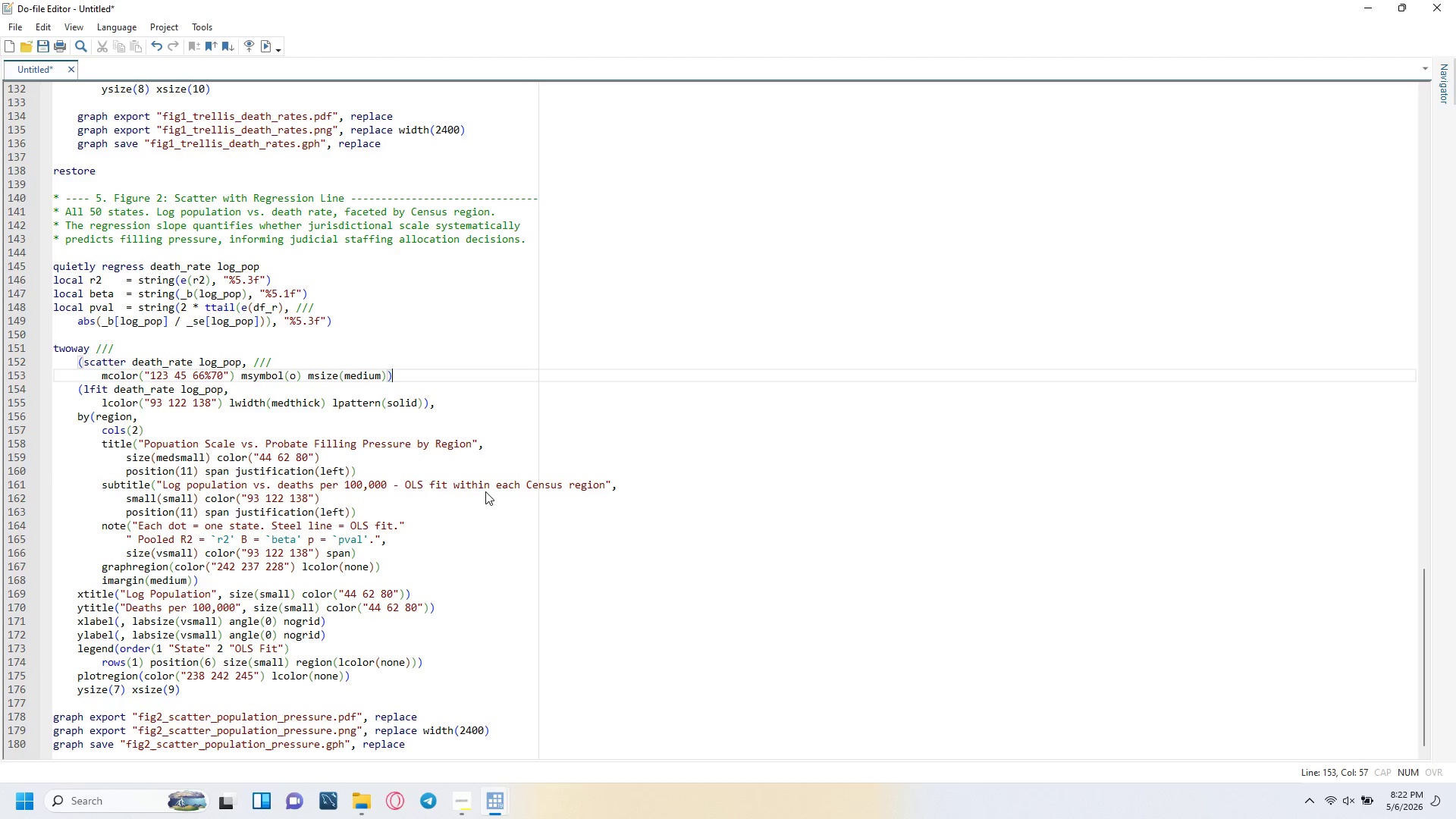 
key(ArrowRight)
 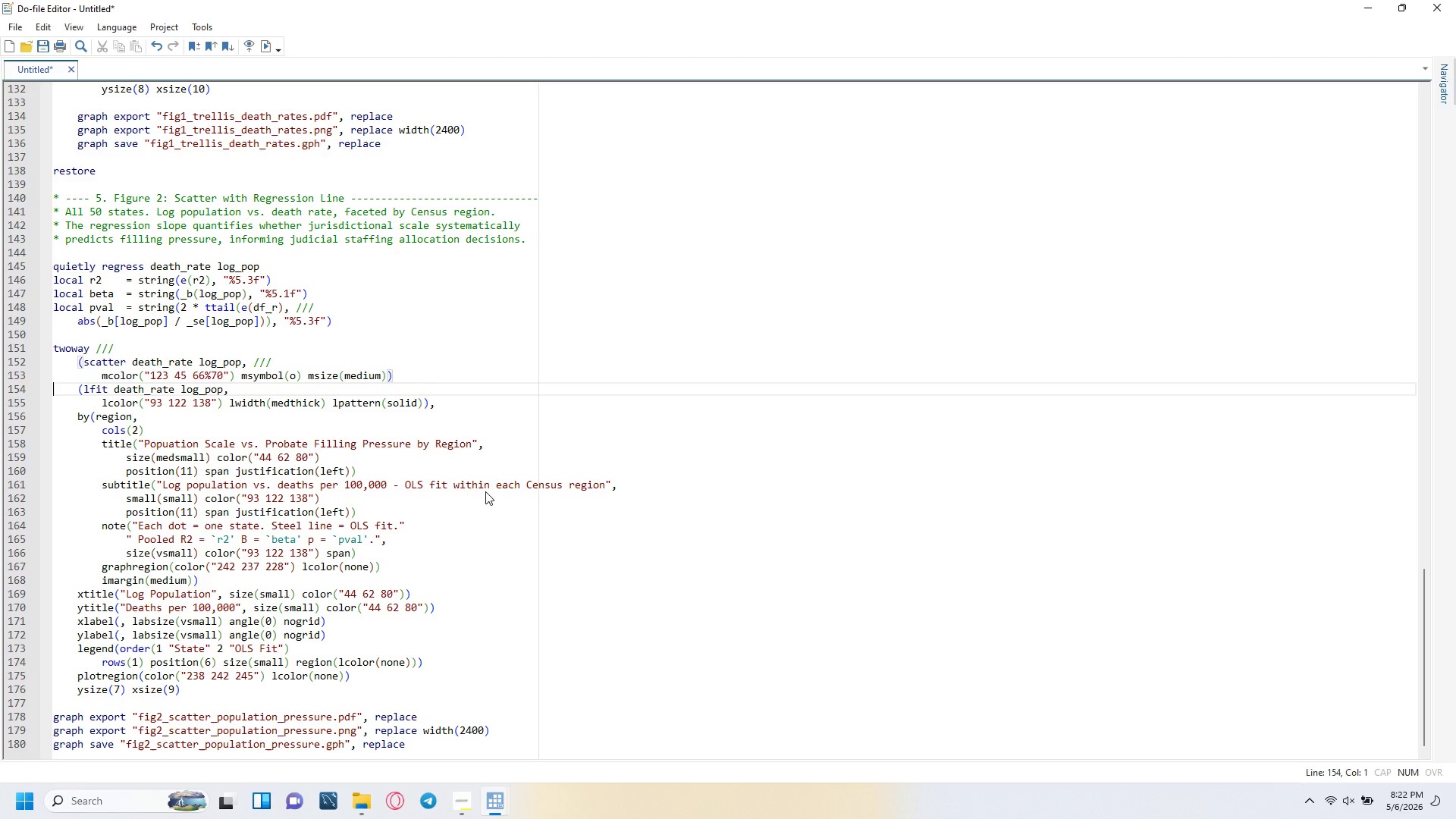 
key(ArrowRight)
 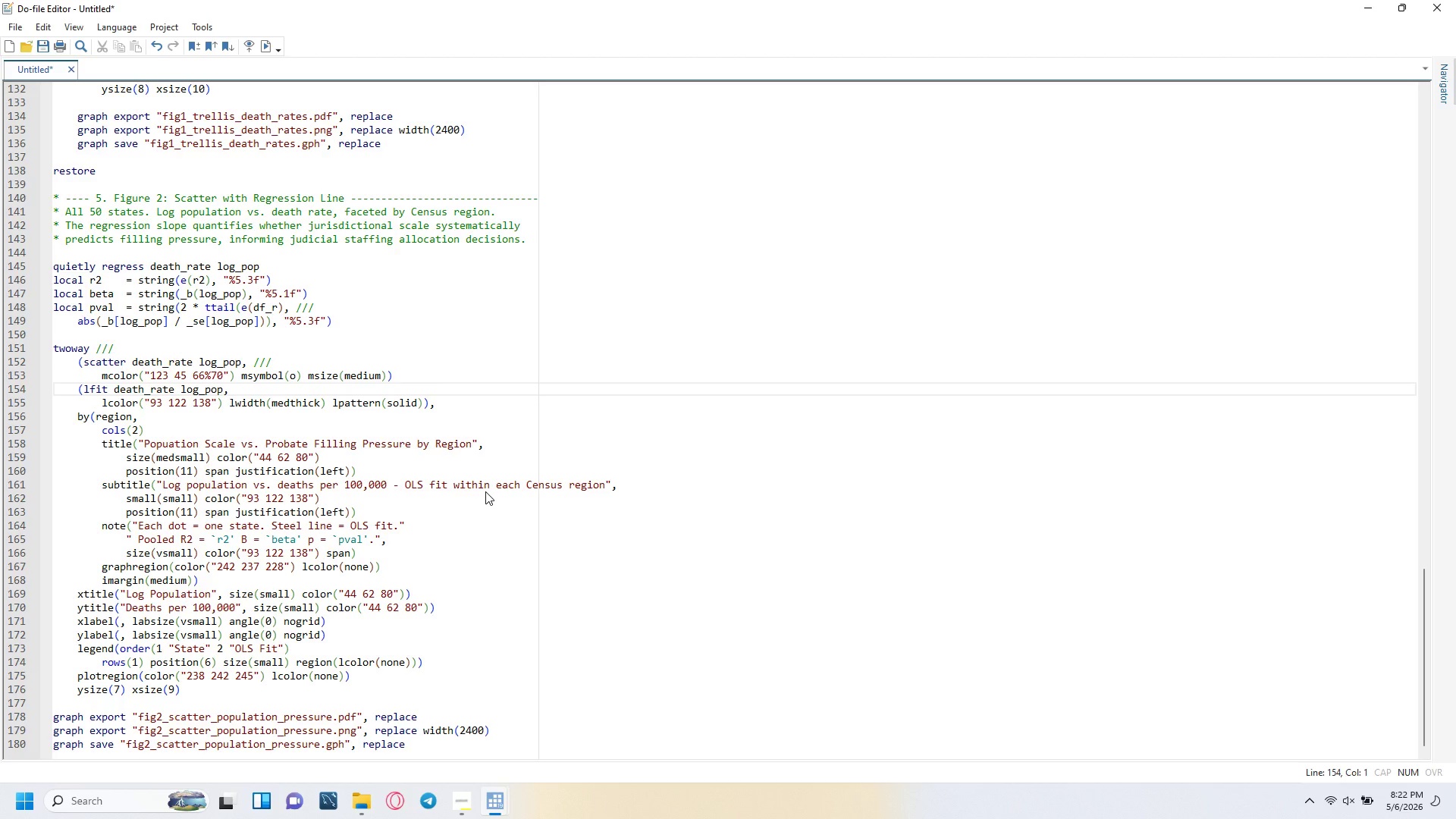 
key(ArrowLeft)
 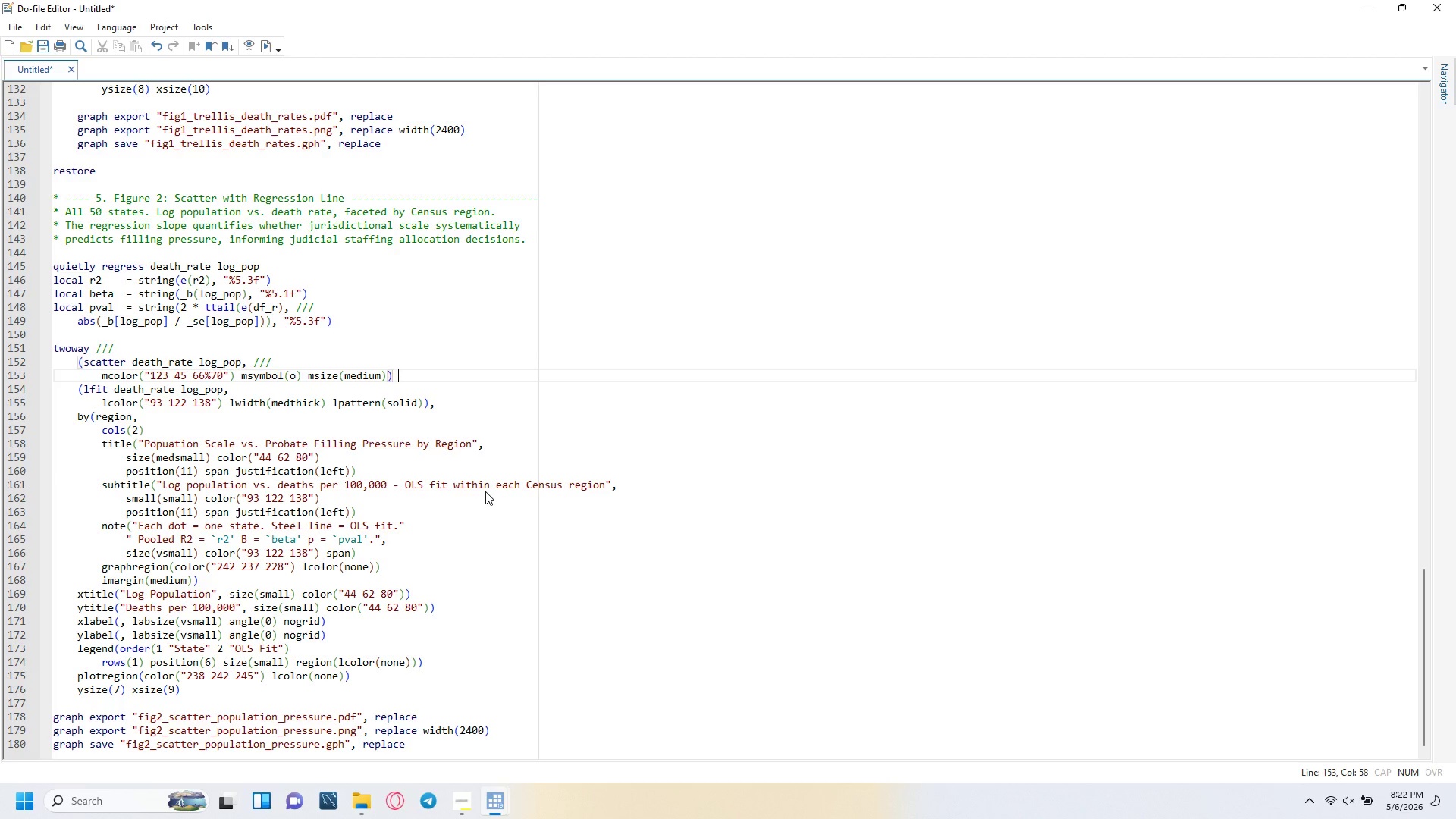 
key(Space)
 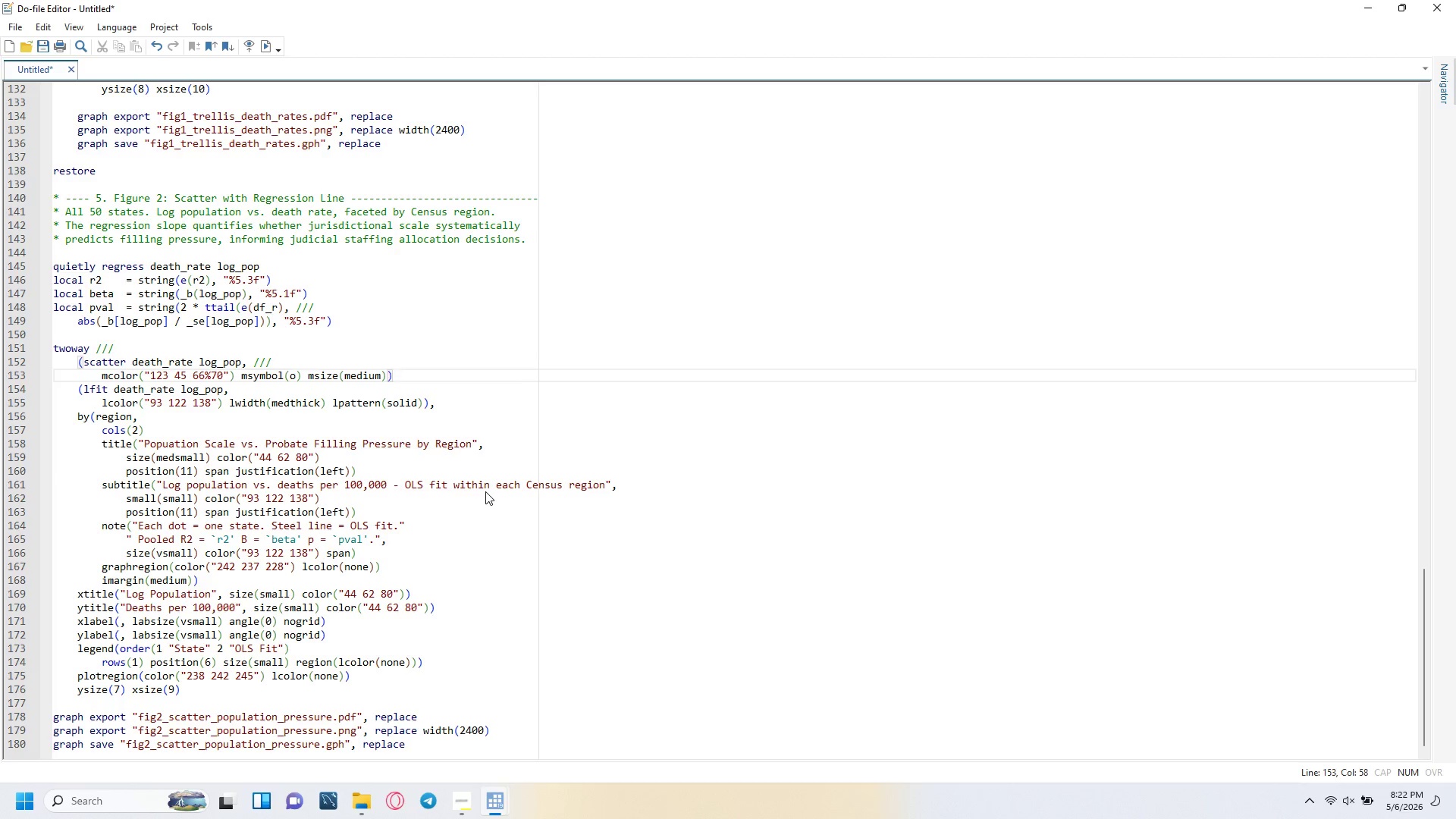 
key(Slash)
 